 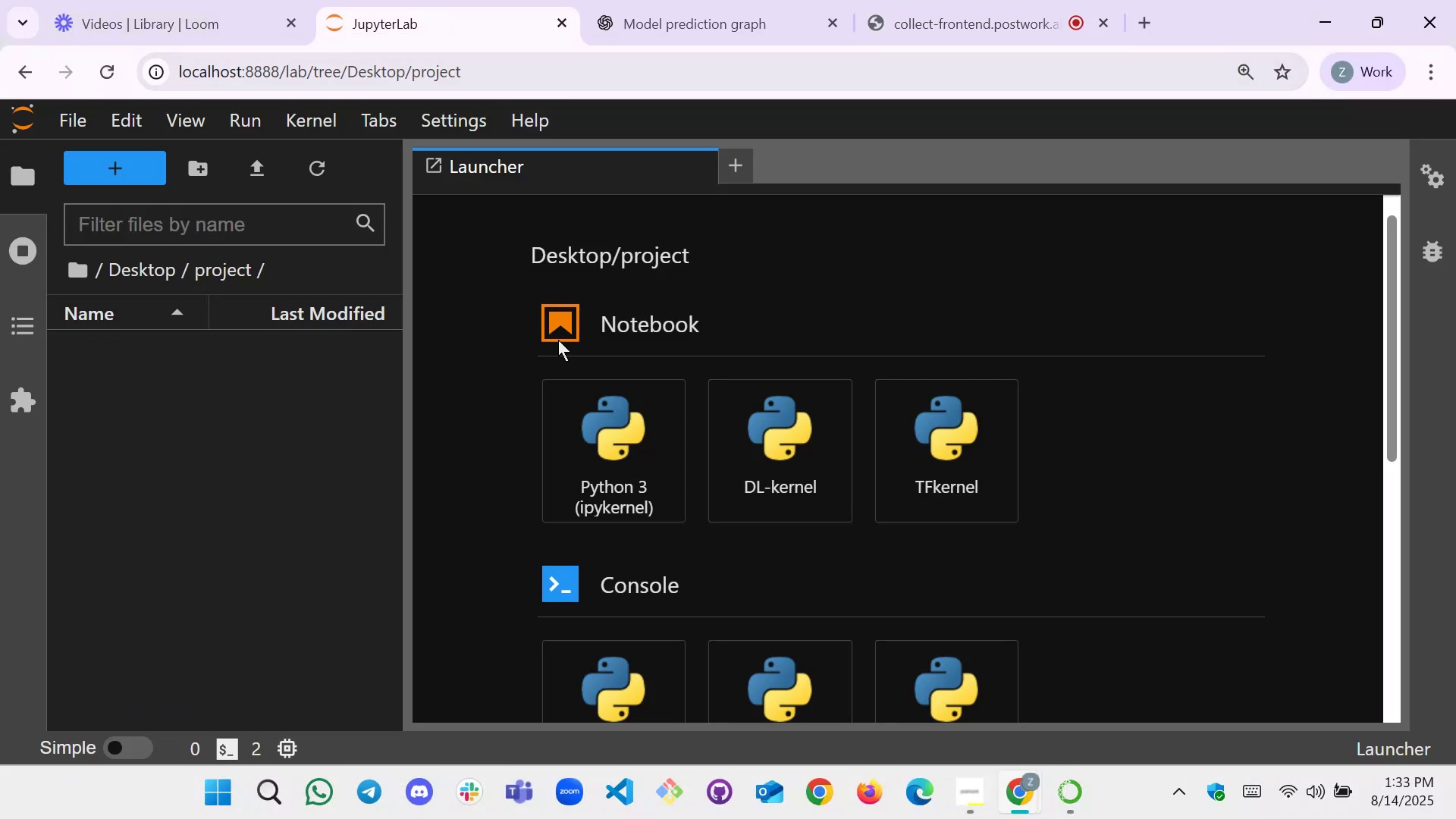 
left_click([154, 368])
 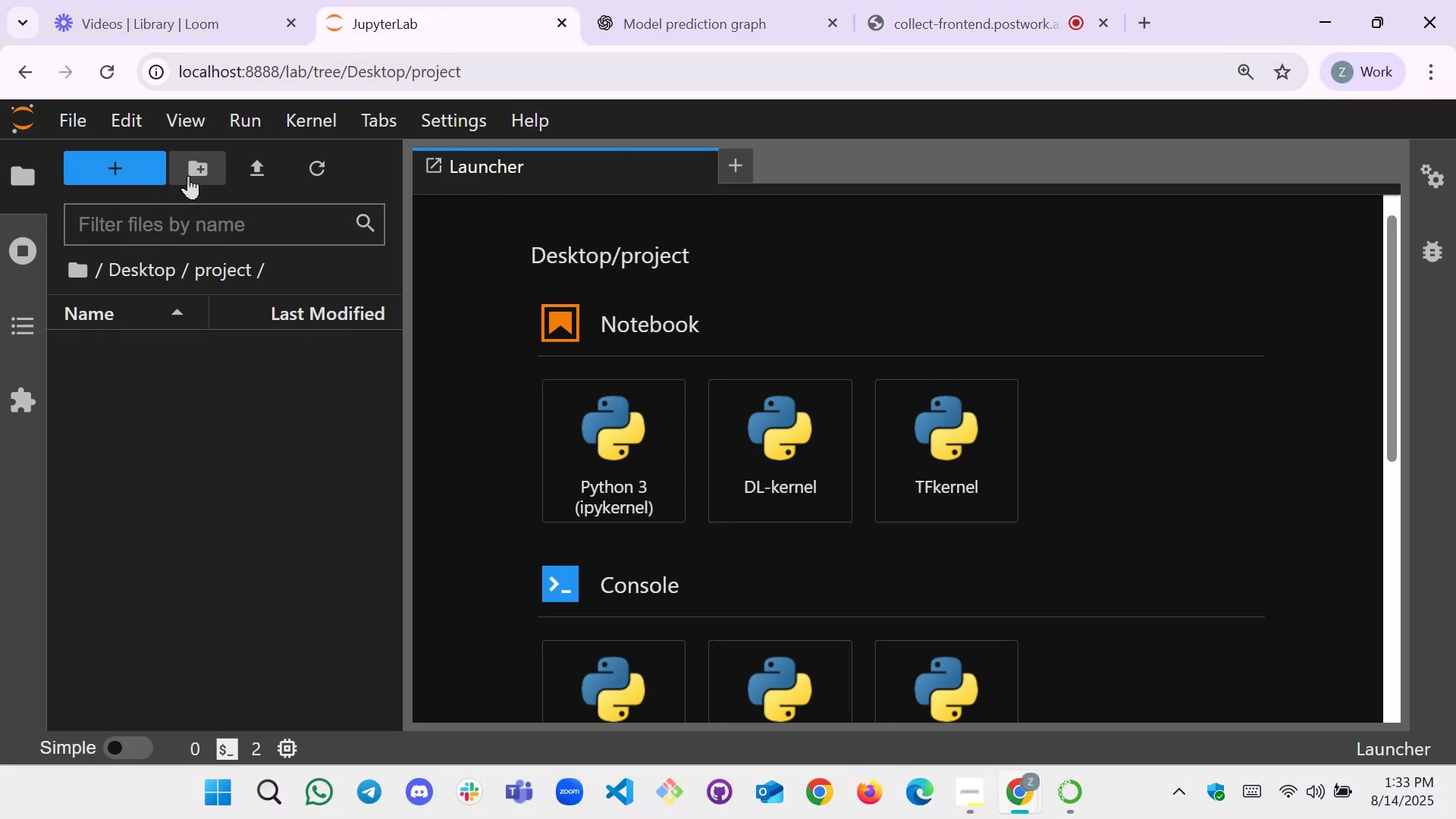 
left_click([199, 162])
 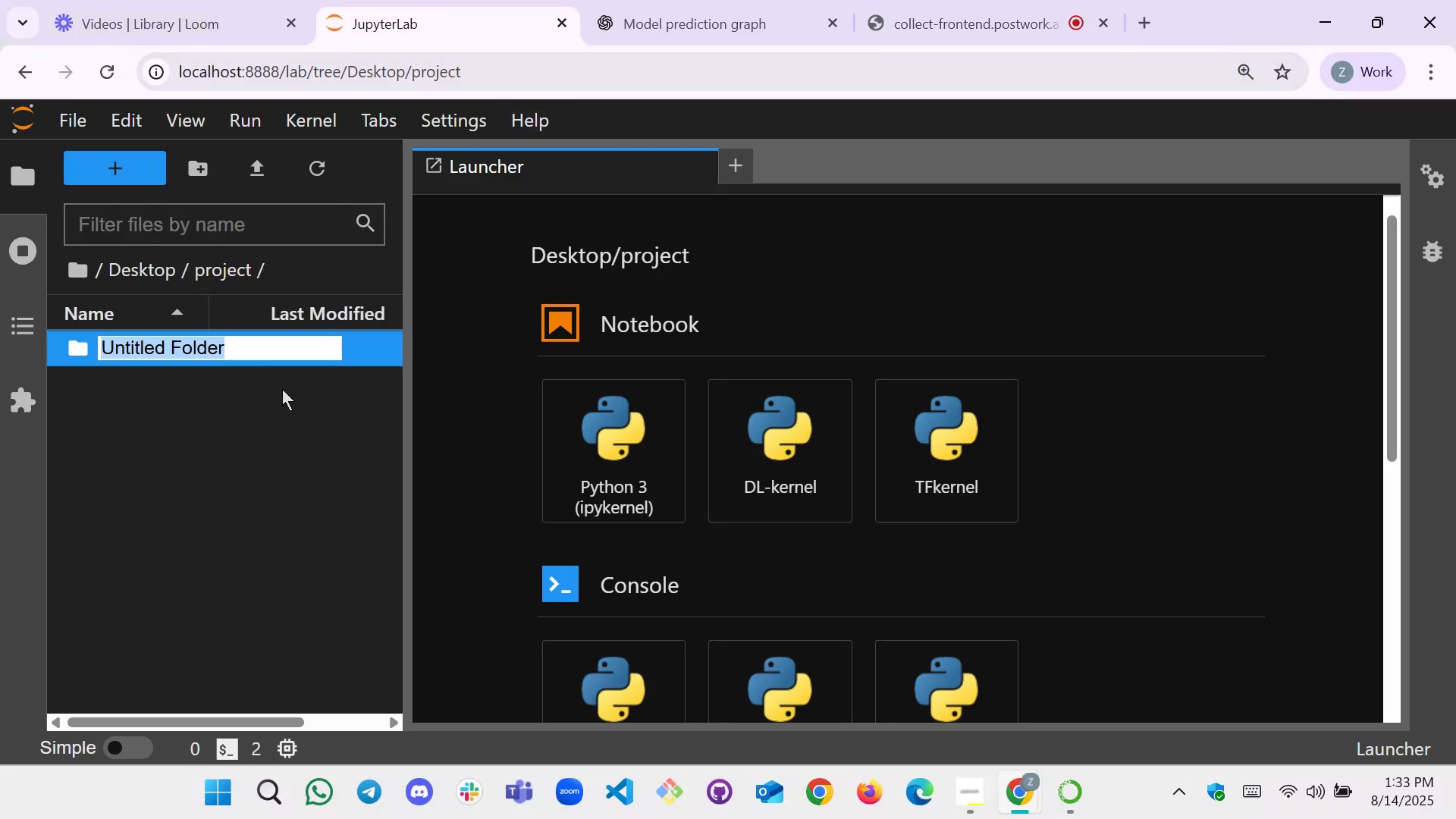 
type(Rag_without_finin)
key(Backspace)
key(Backspace)
type(e )
key(Backspace)
type(_tunning)
 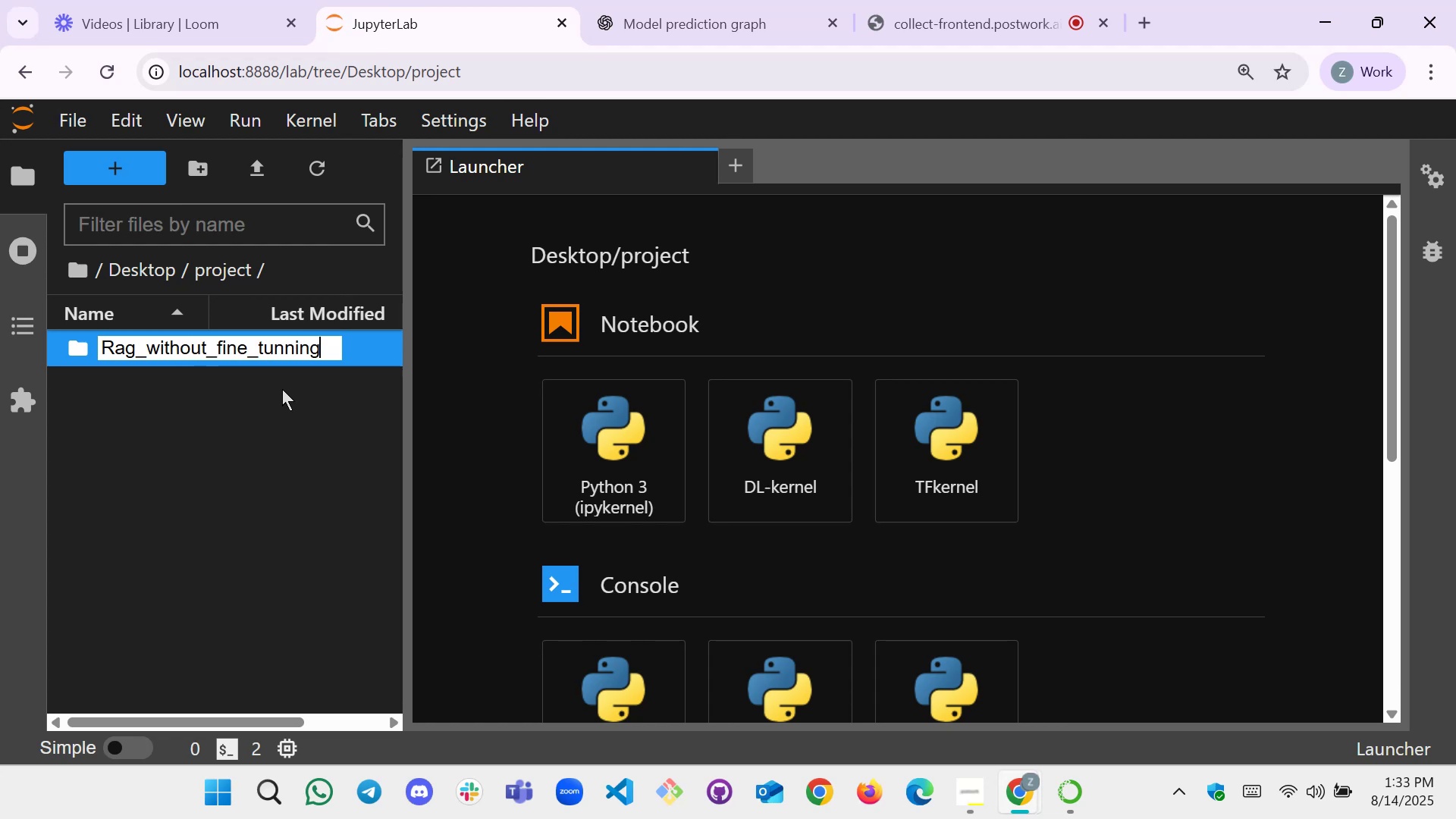 
key(Enter)
 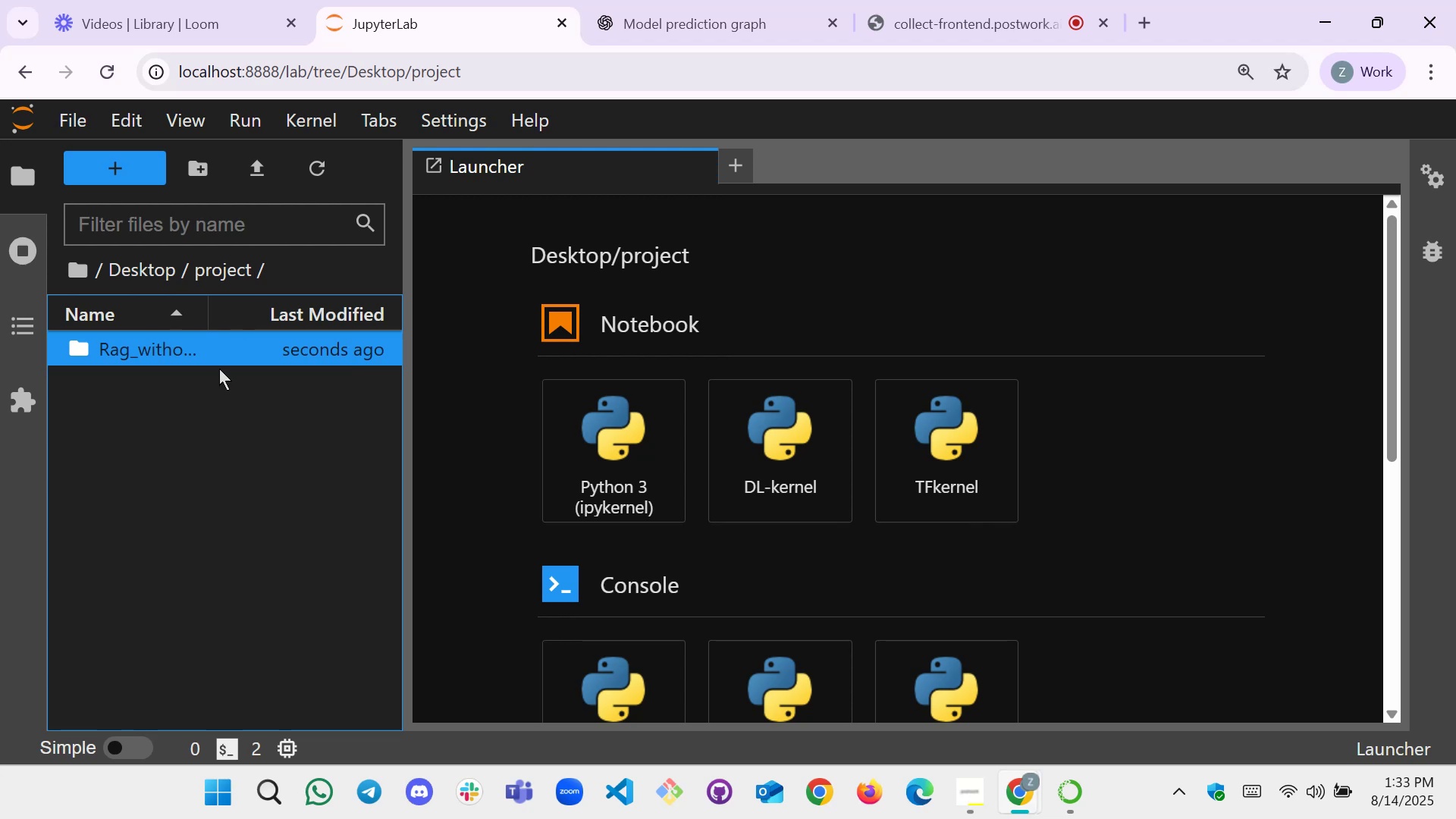 
double_click([227, 355])
 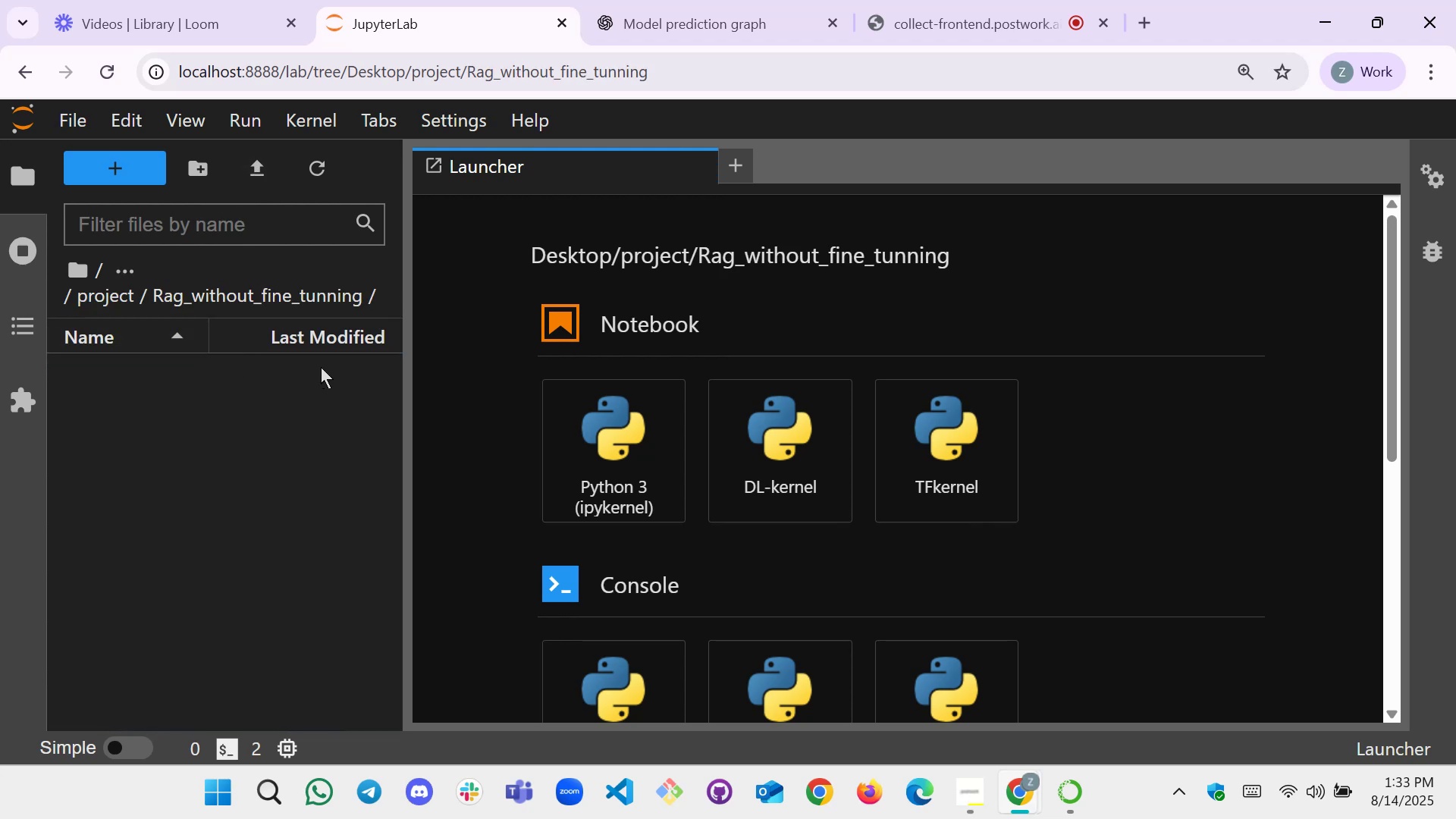 
scroll: coordinate [501, 457], scroll_direction: down, amount: 2.0
 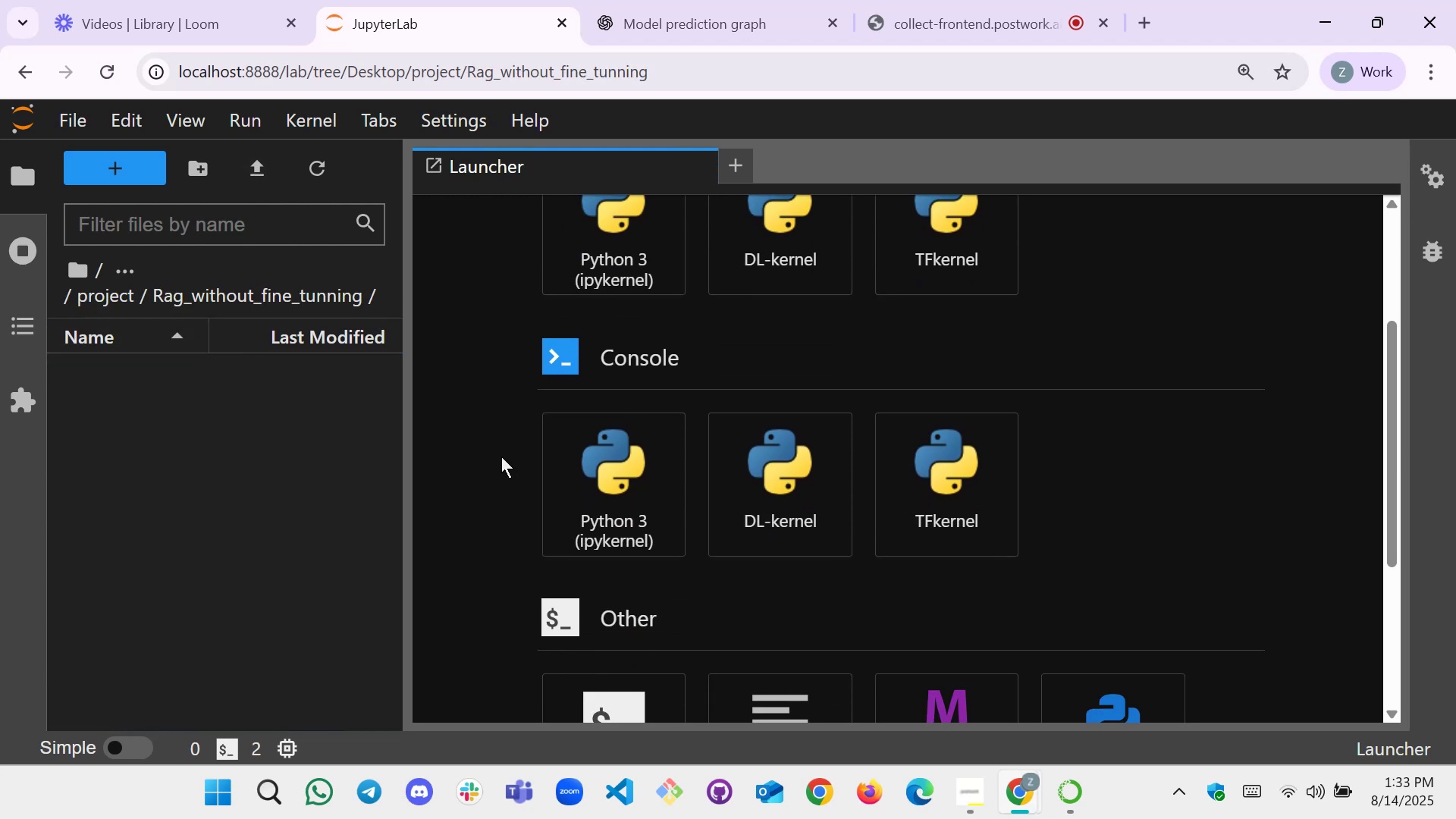 
scroll: coordinate [501, 457], scroll_direction: up, amount: 2.0
 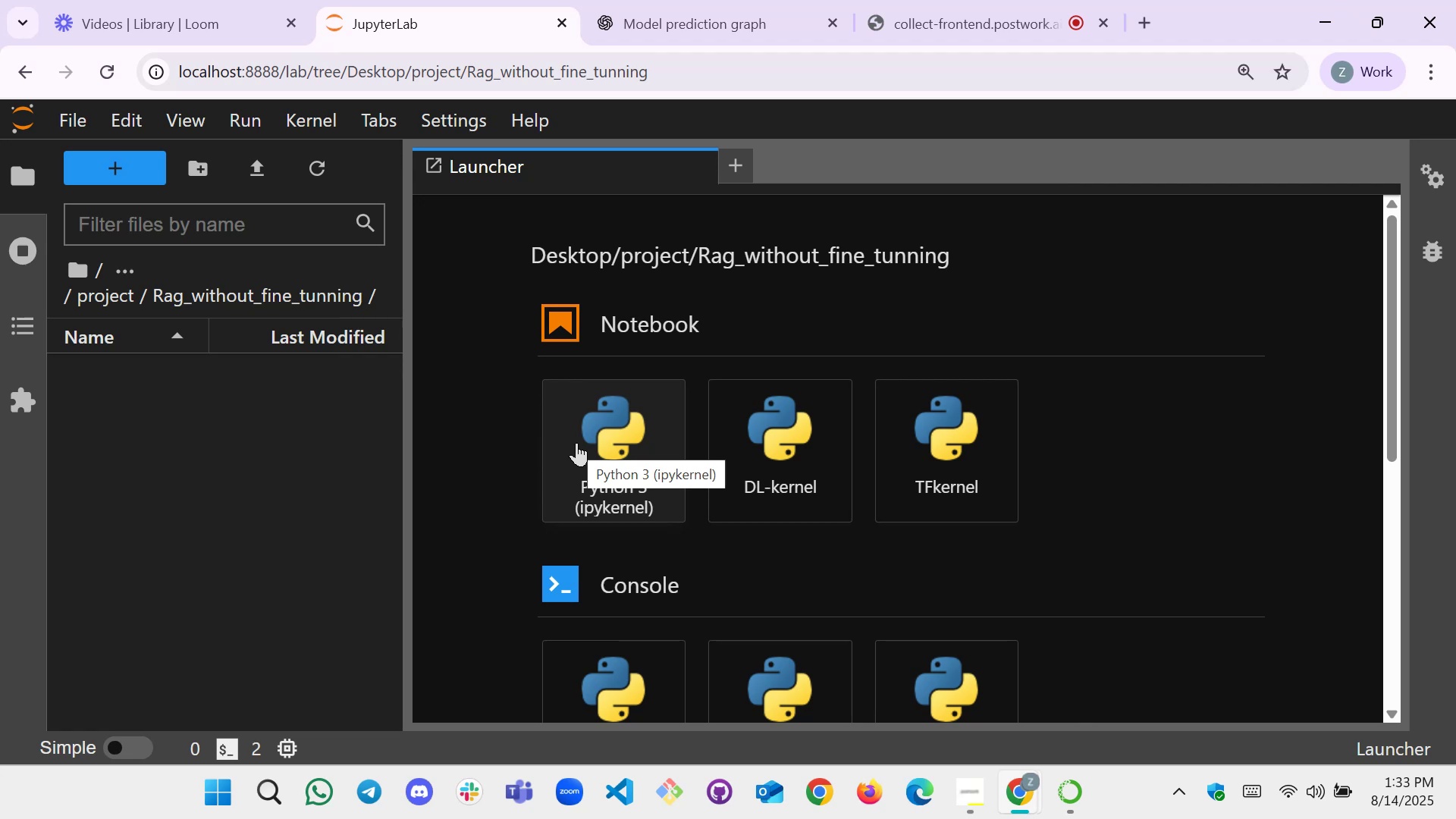 
left_click([576, 443])
 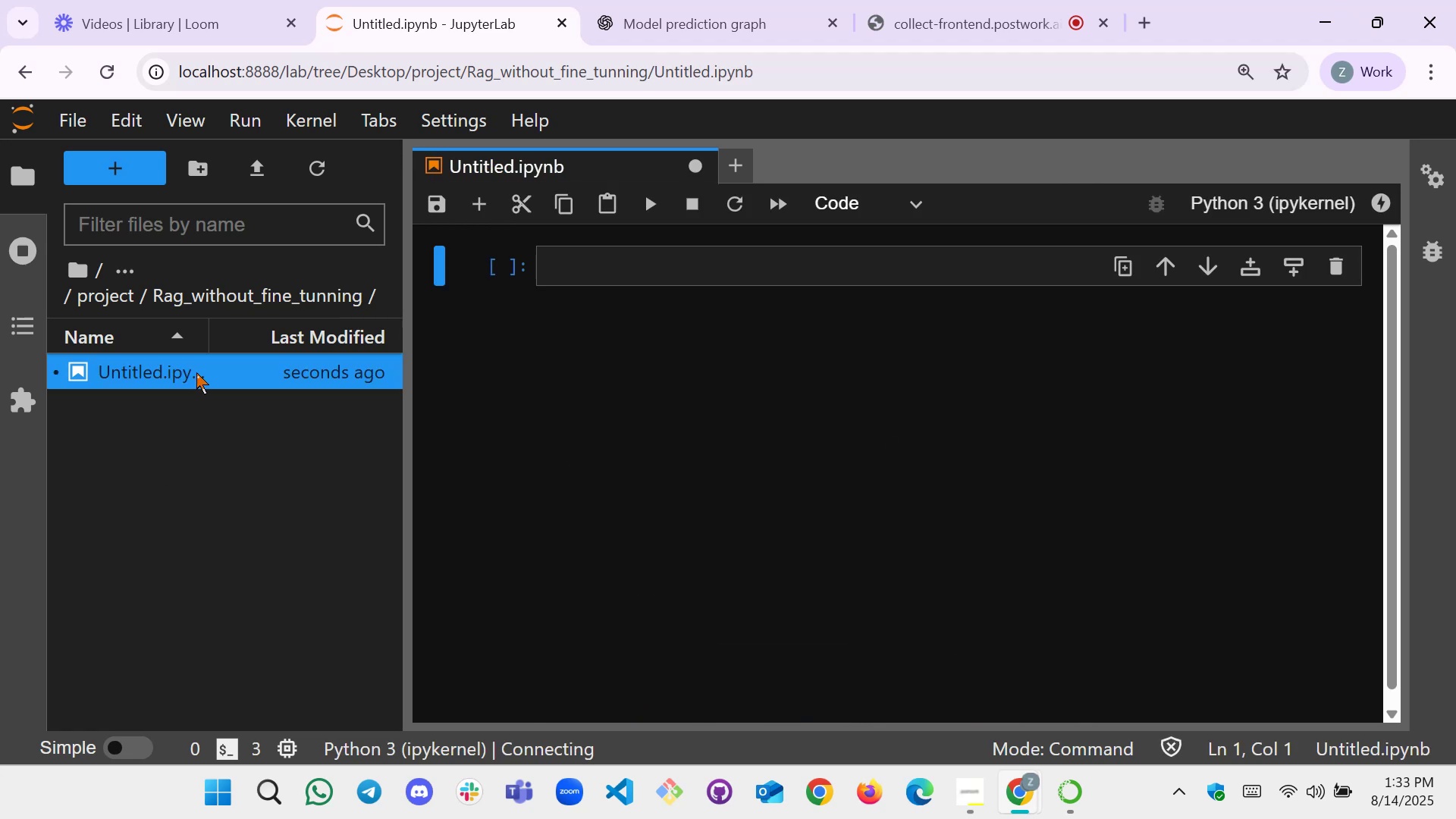 
right_click([195, 369])
 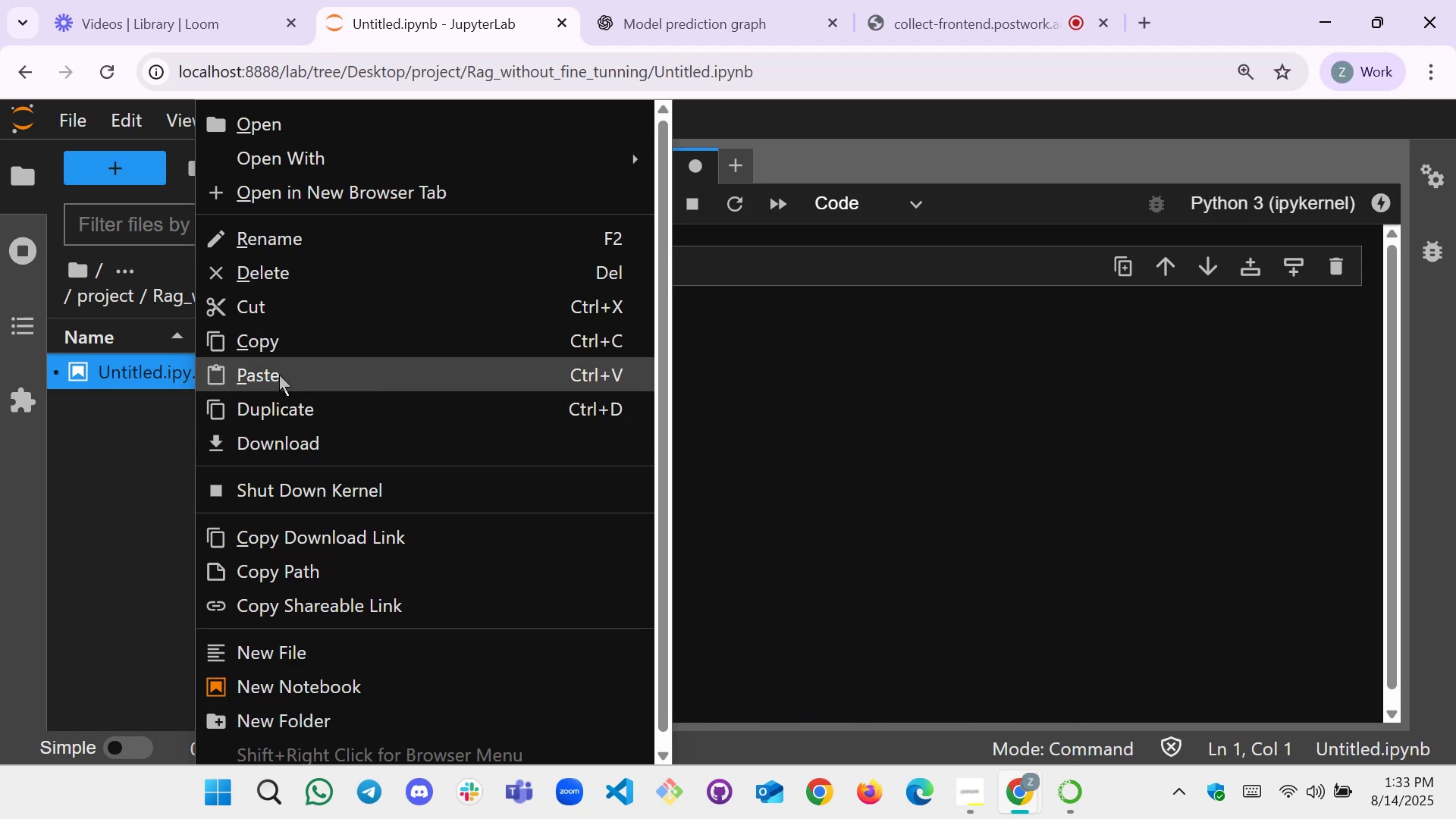 
left_click([272, 247])
 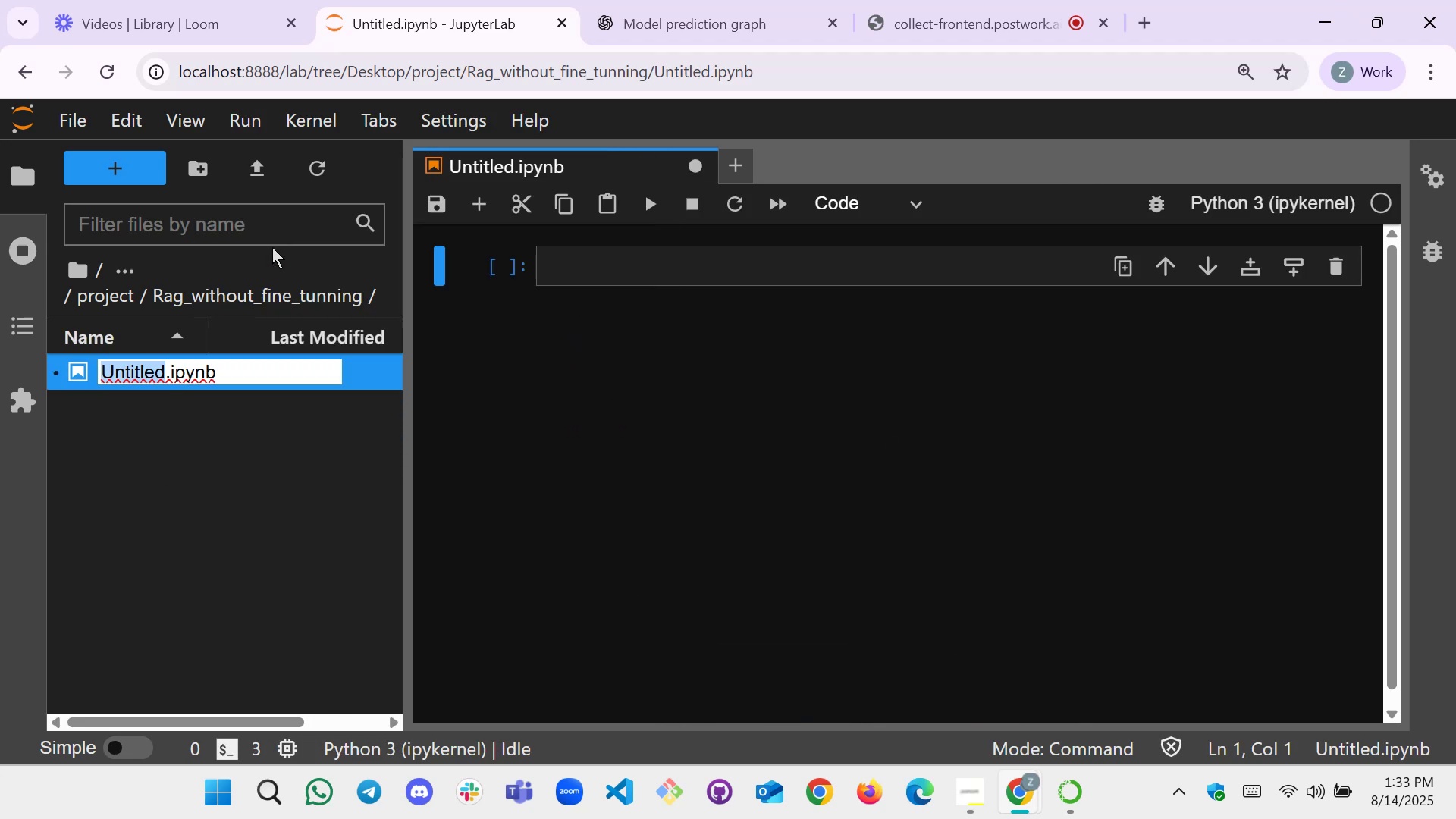 
type(rag_system)
 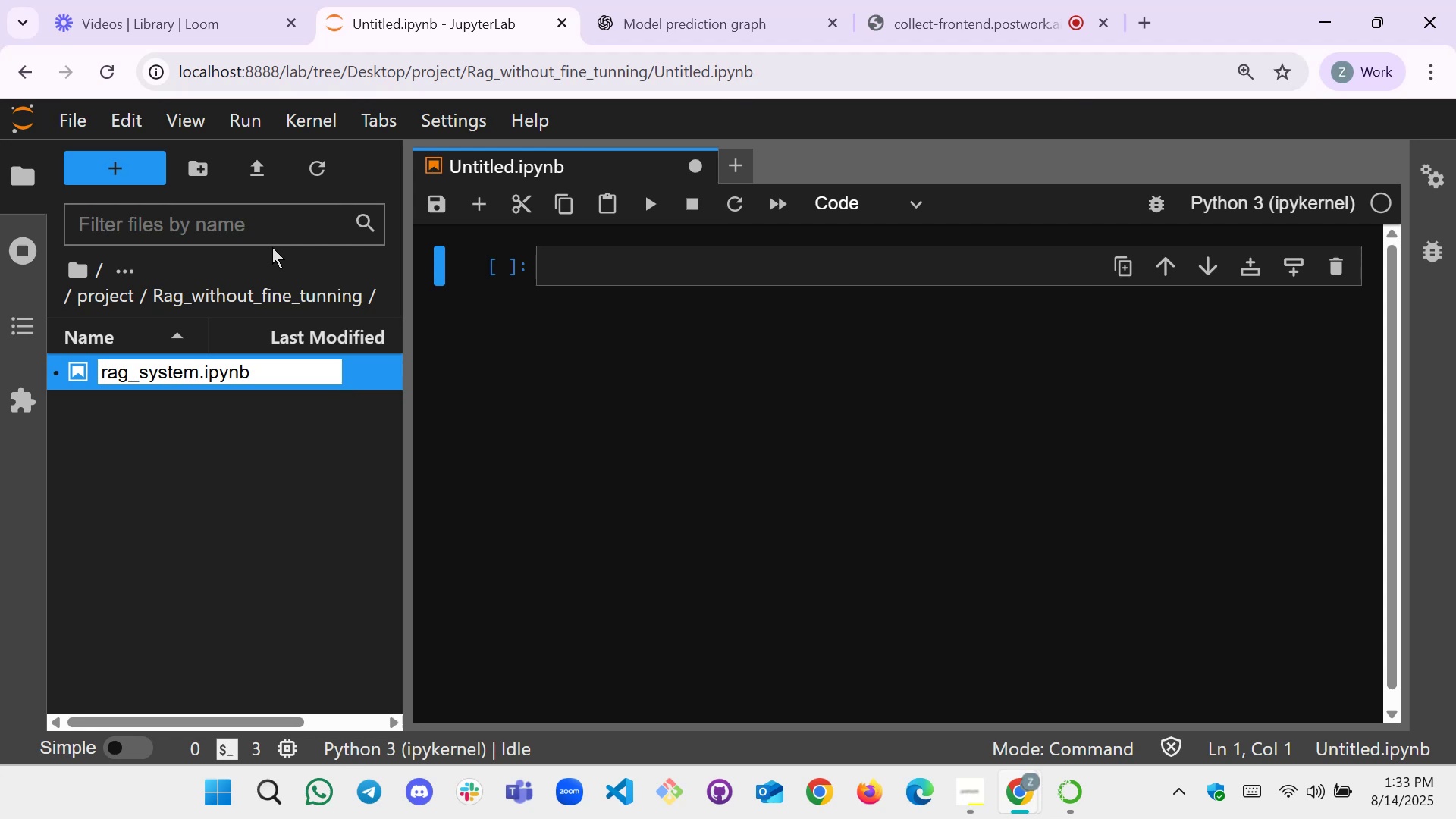 
key(Enter)
 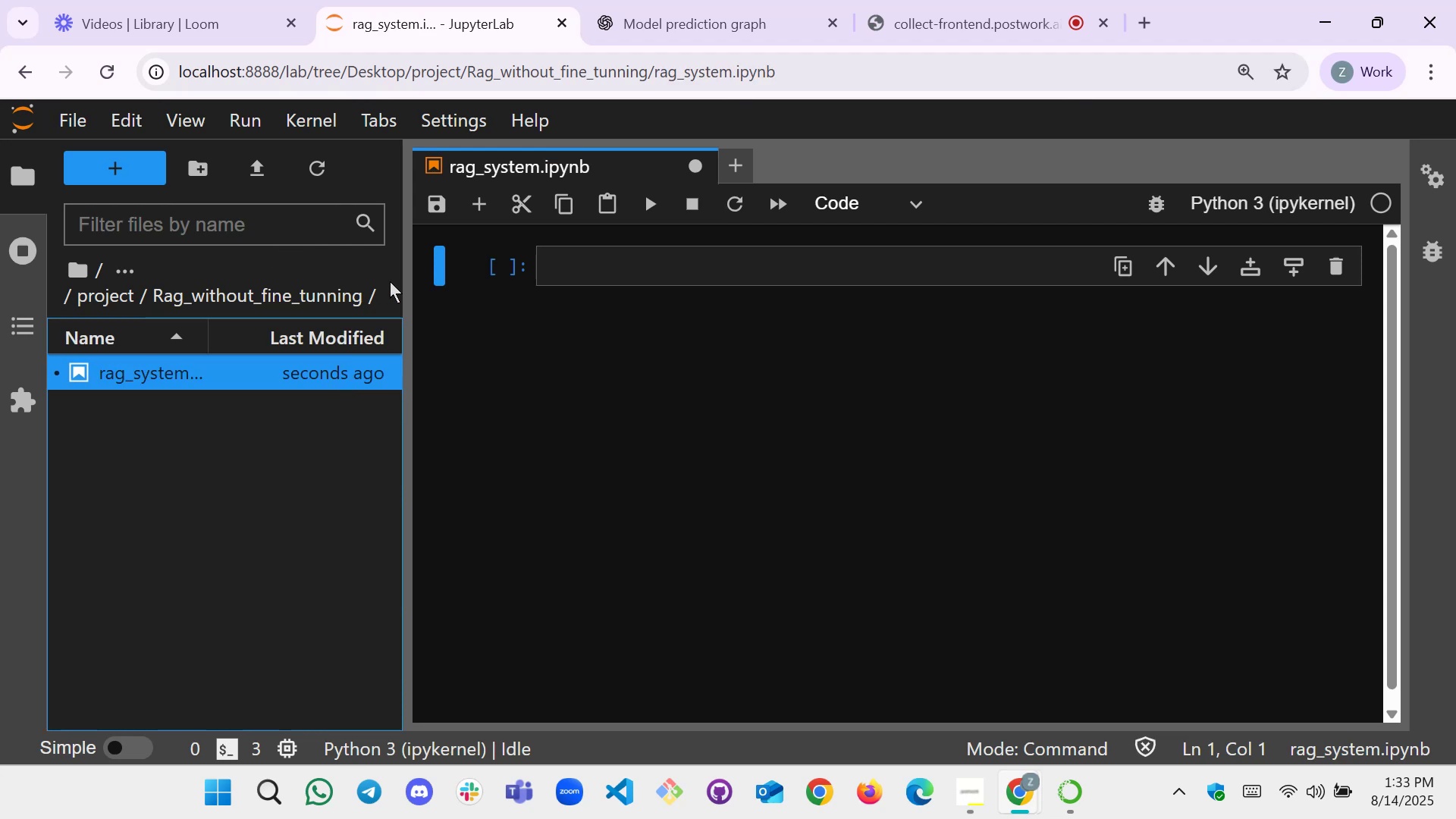 
left_click([595, 277])
 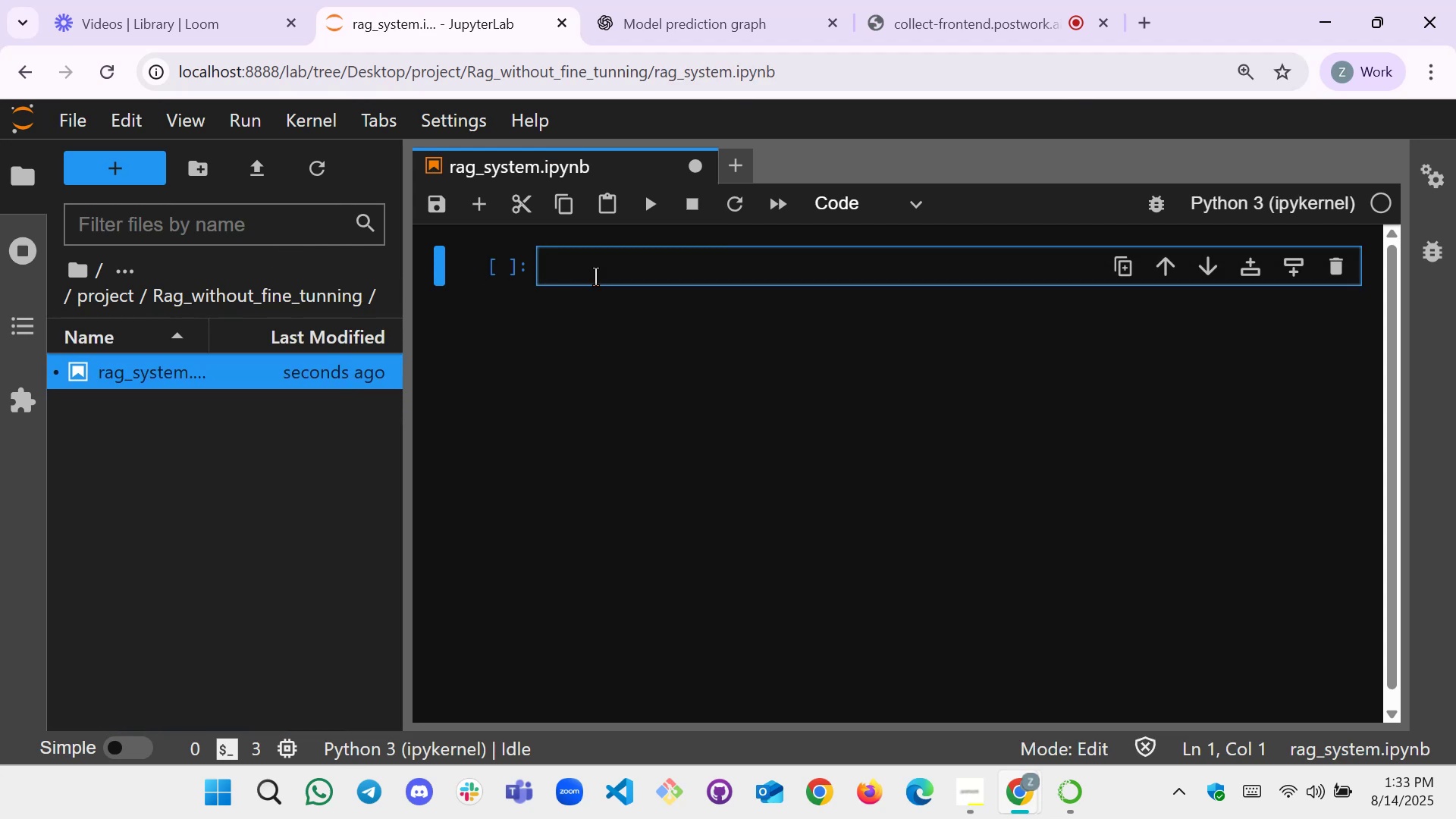 
type(!pip install tra)
key(Backspace)
key(Backspace)
key(Backspace)
 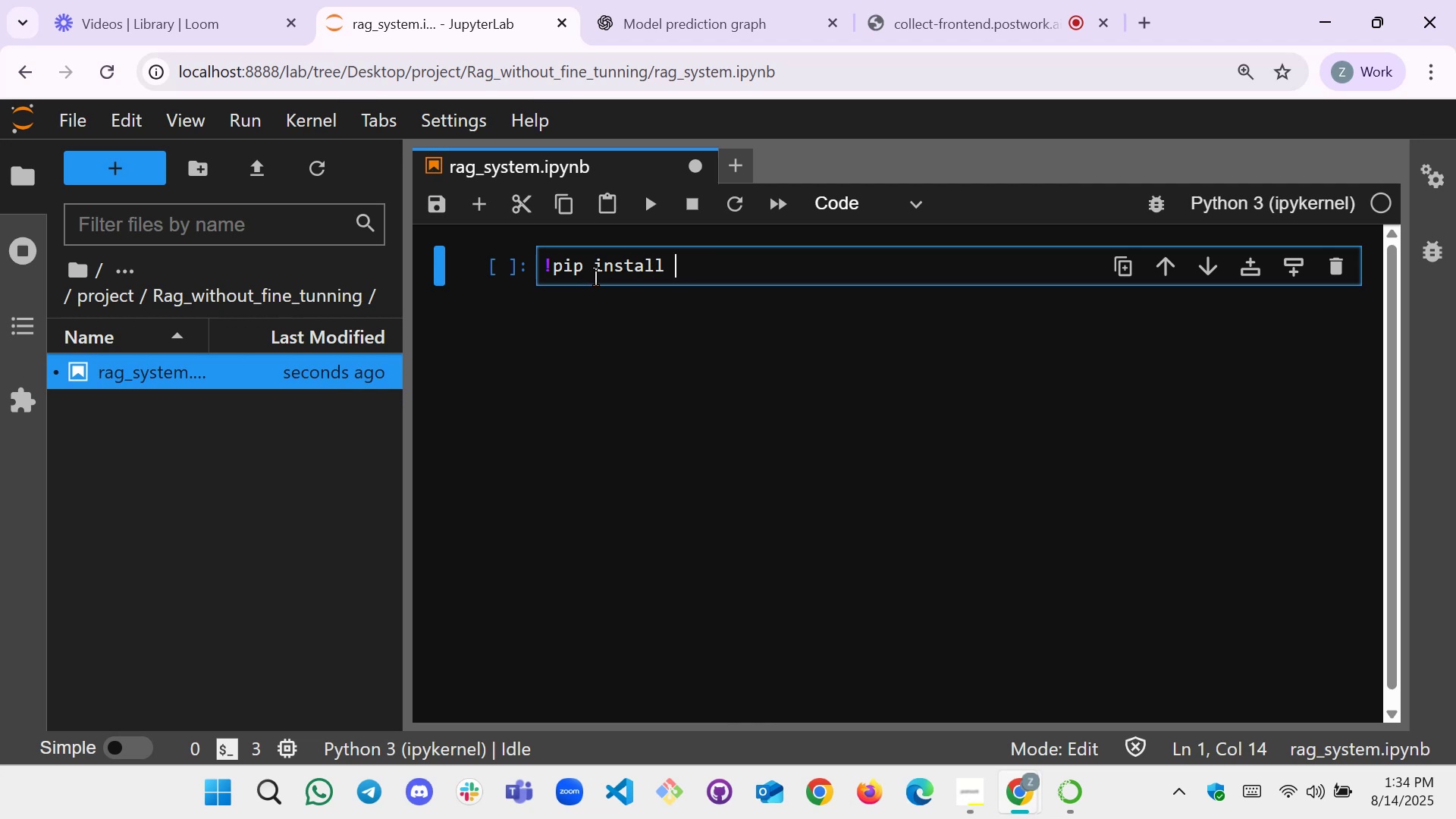 
wait(5.81)
 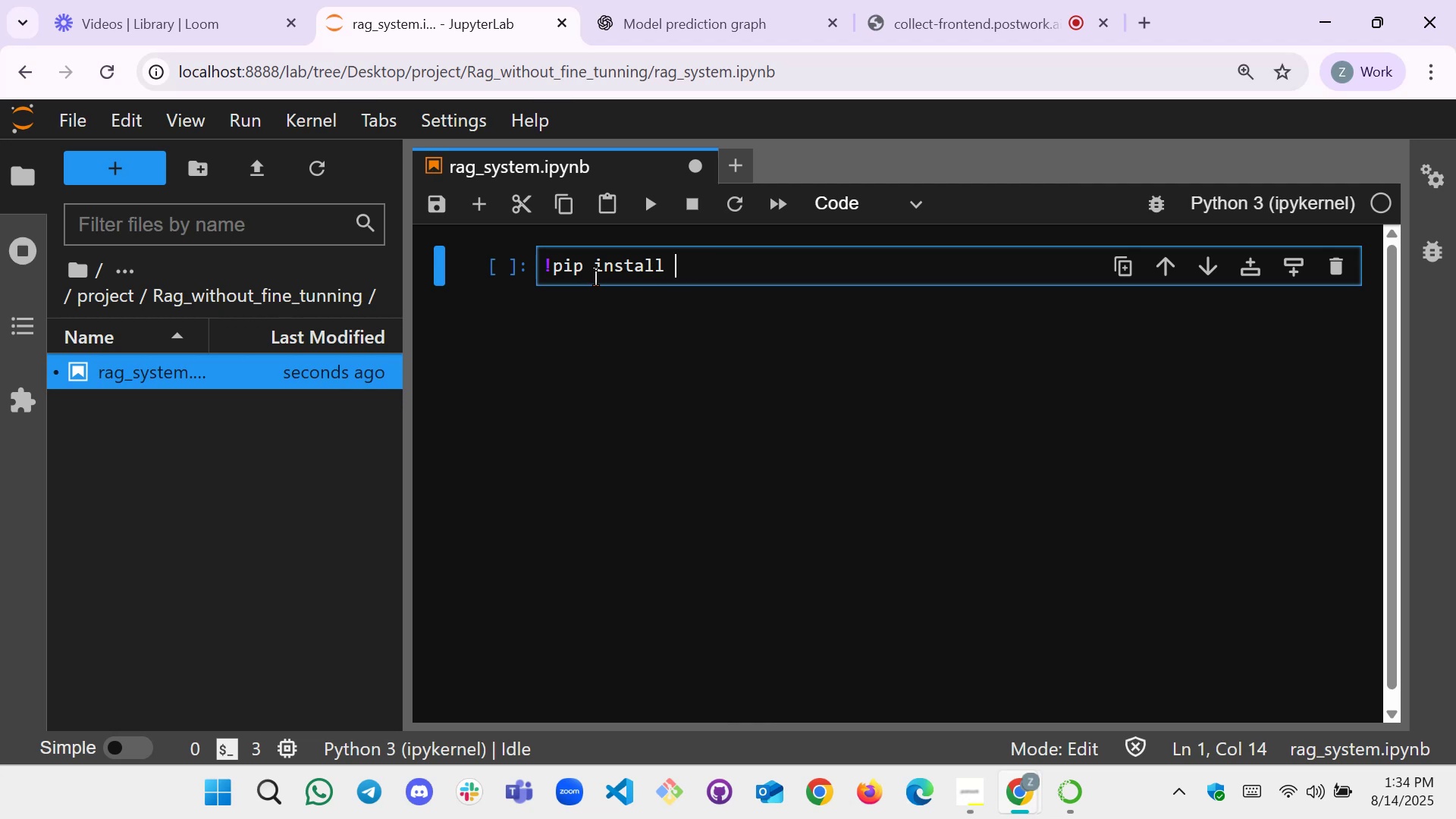 
type(datasets t)
key(Backspace)
type(sentence )
key(Backspace)
type(-transformers faiss-cpu)
 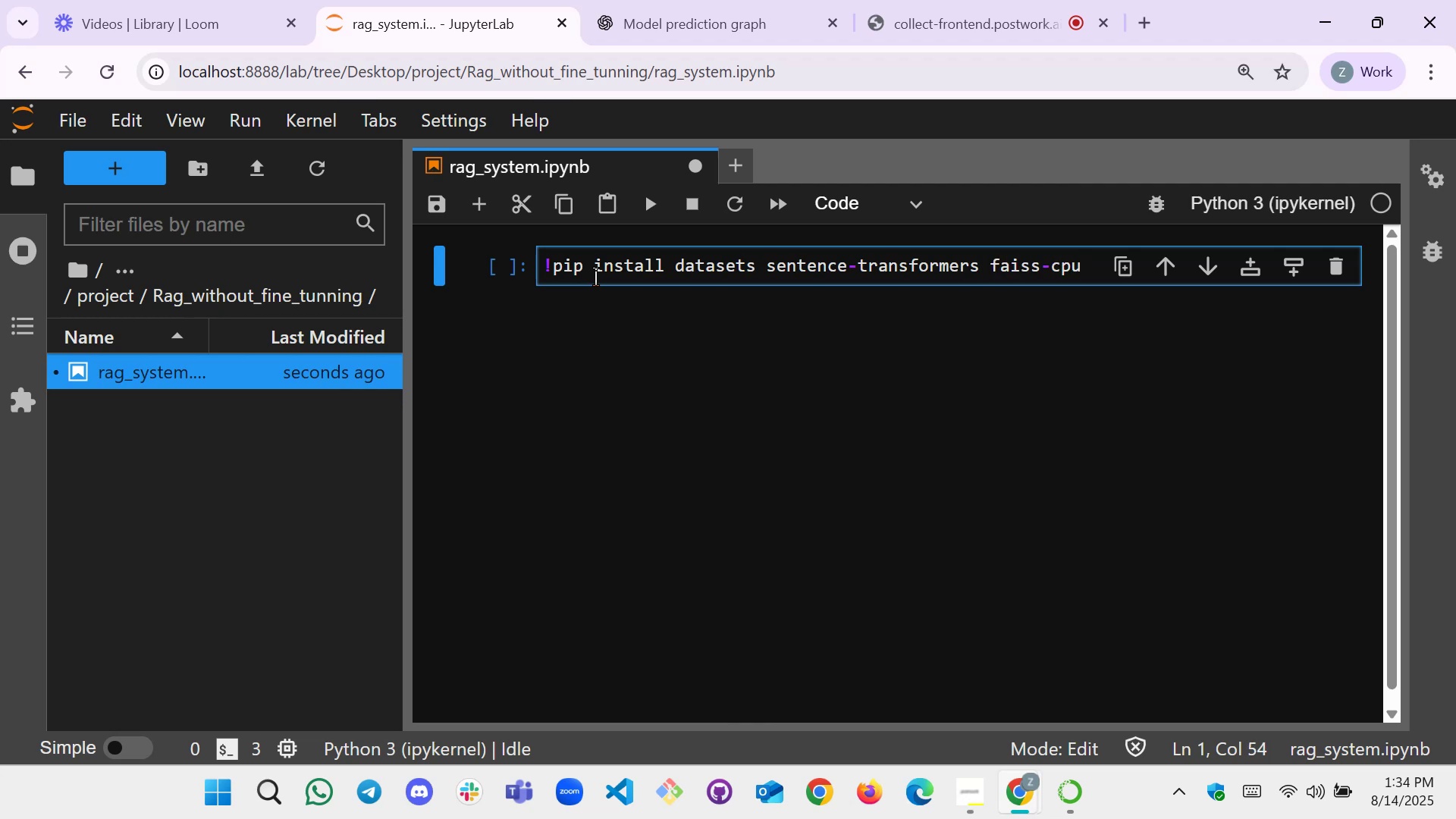 
key(Shift+Enter)
 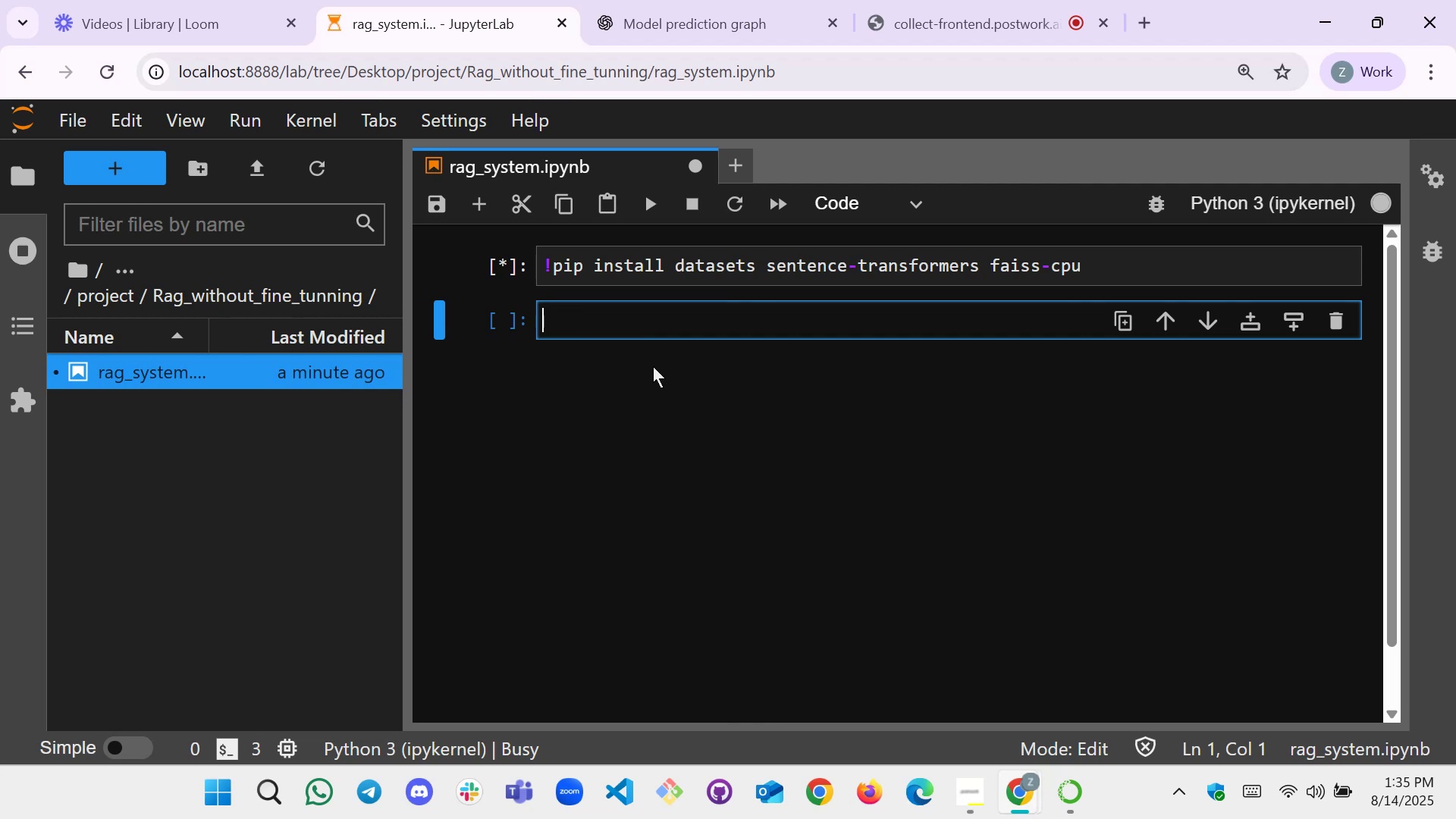 
wait(47.8)
 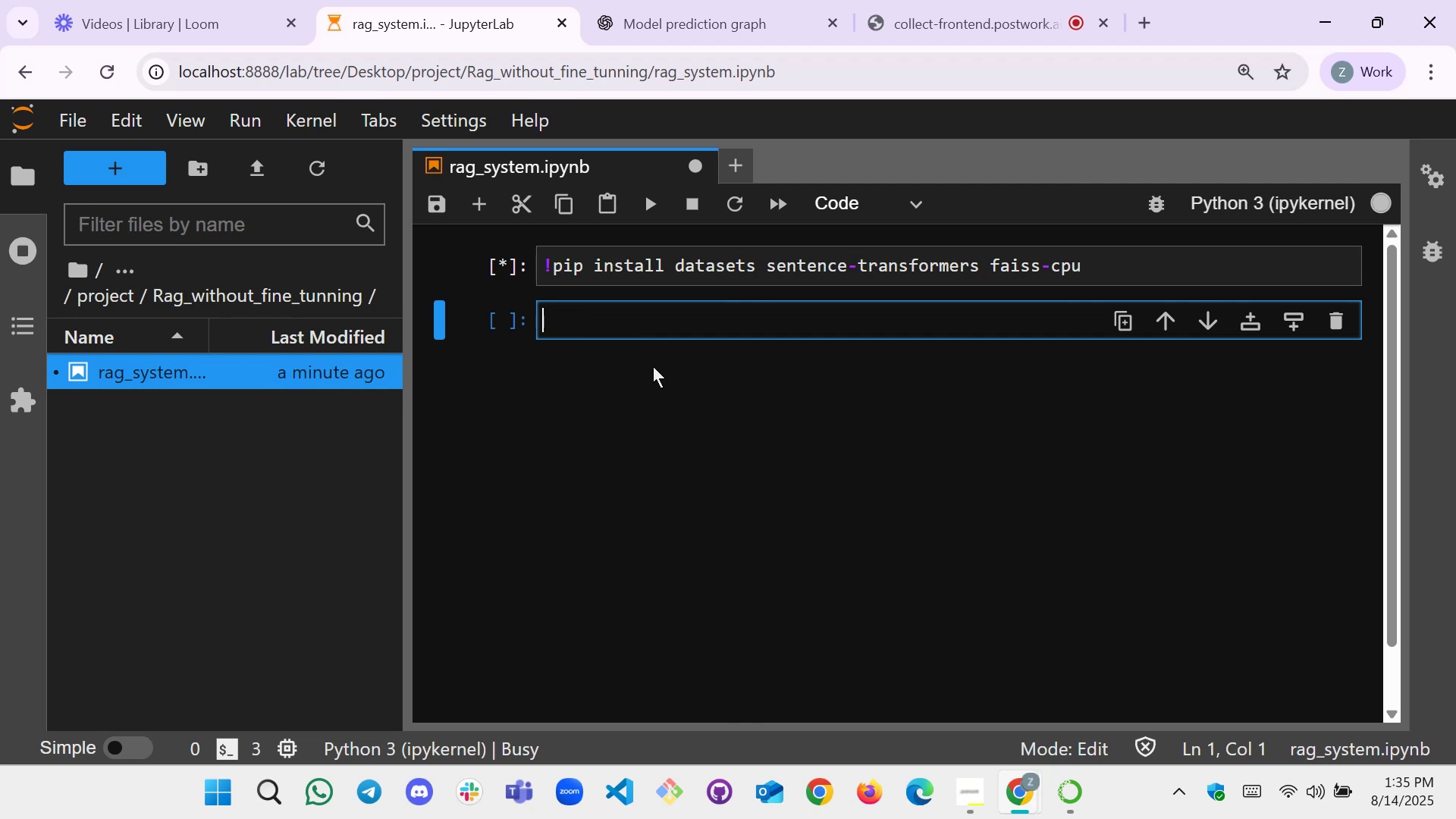 
left_click([709, 340])
 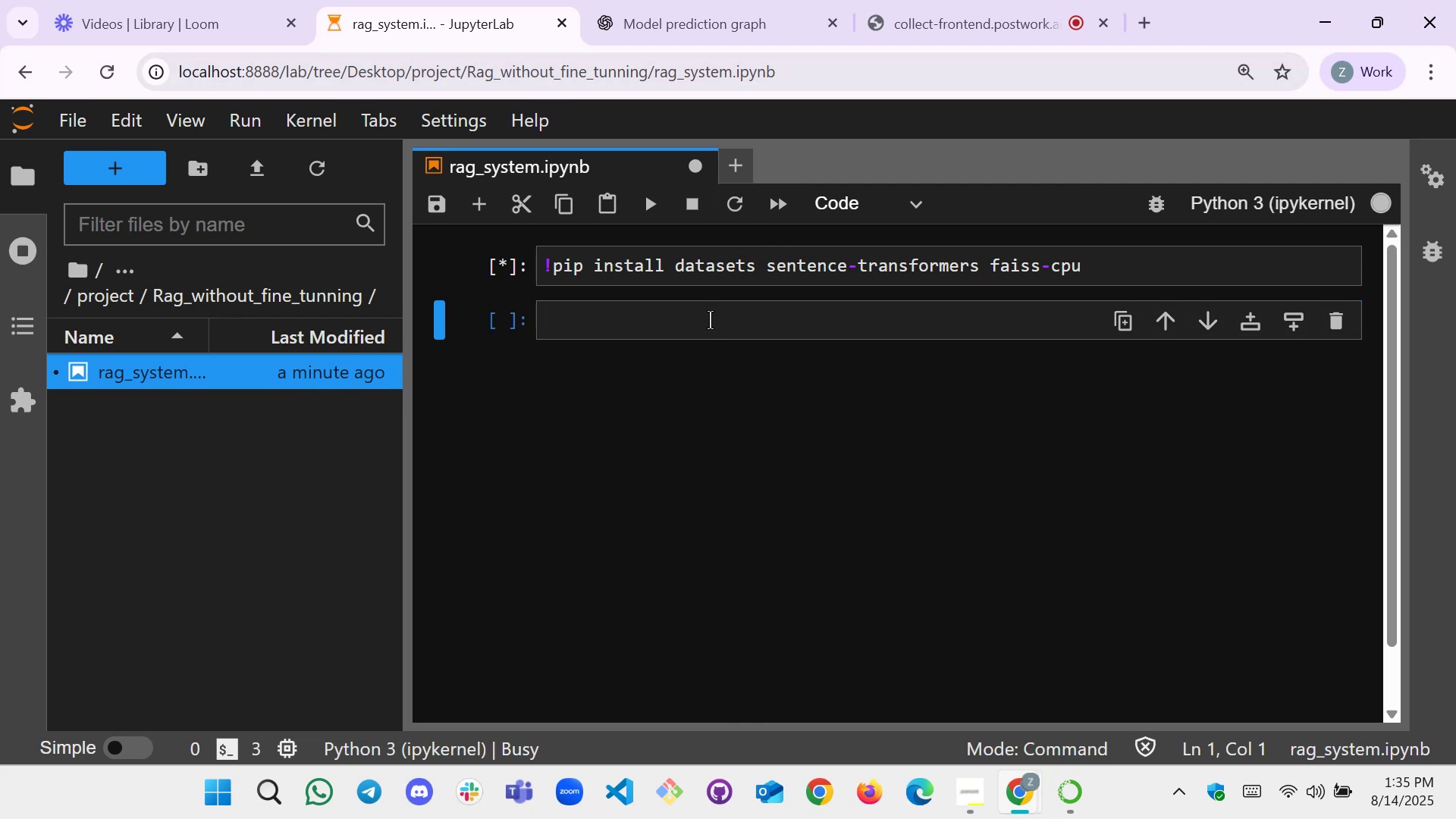 
left_click([710, 325])
 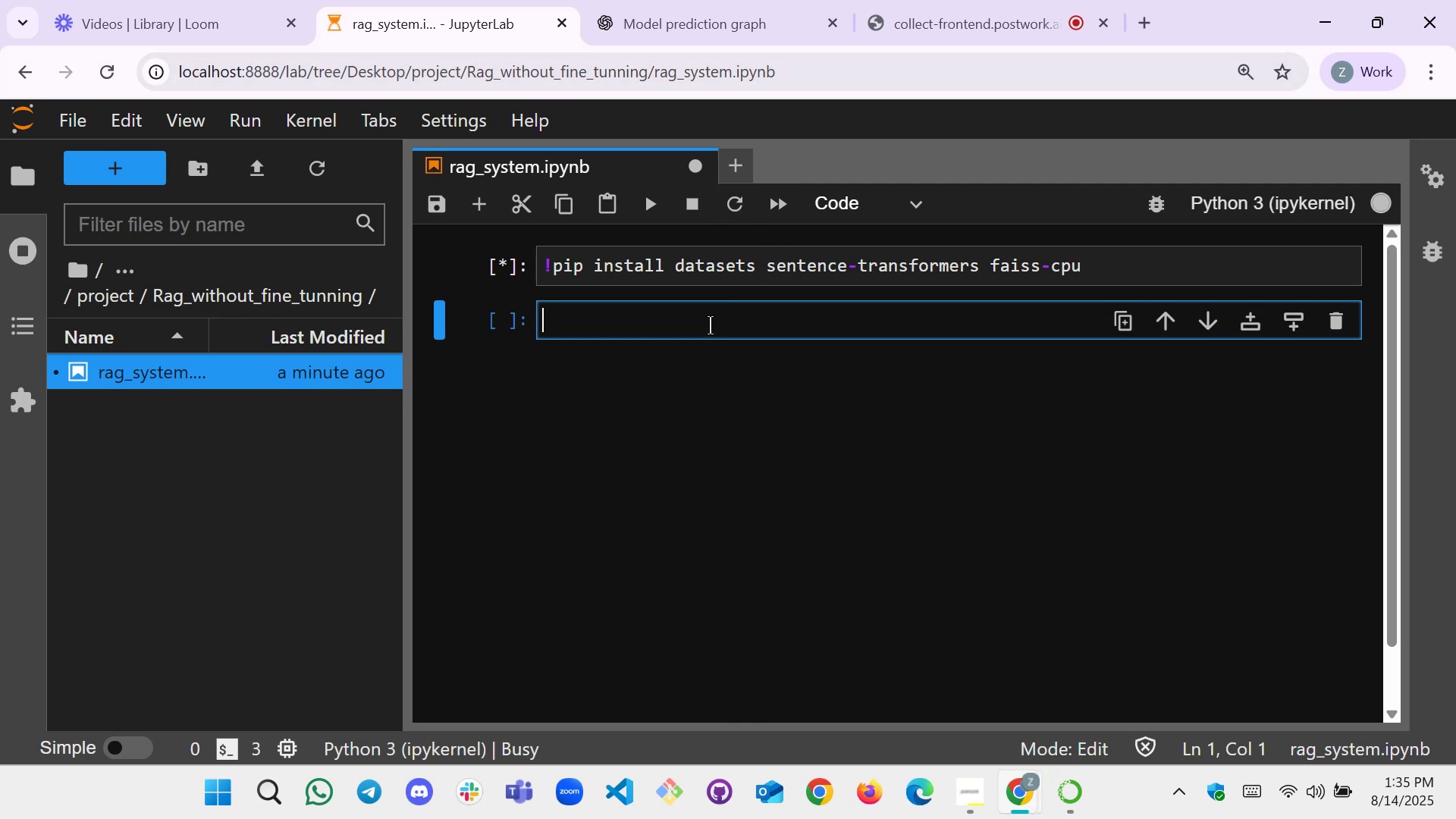 
type(from datasets import load_)
key(Tab)
 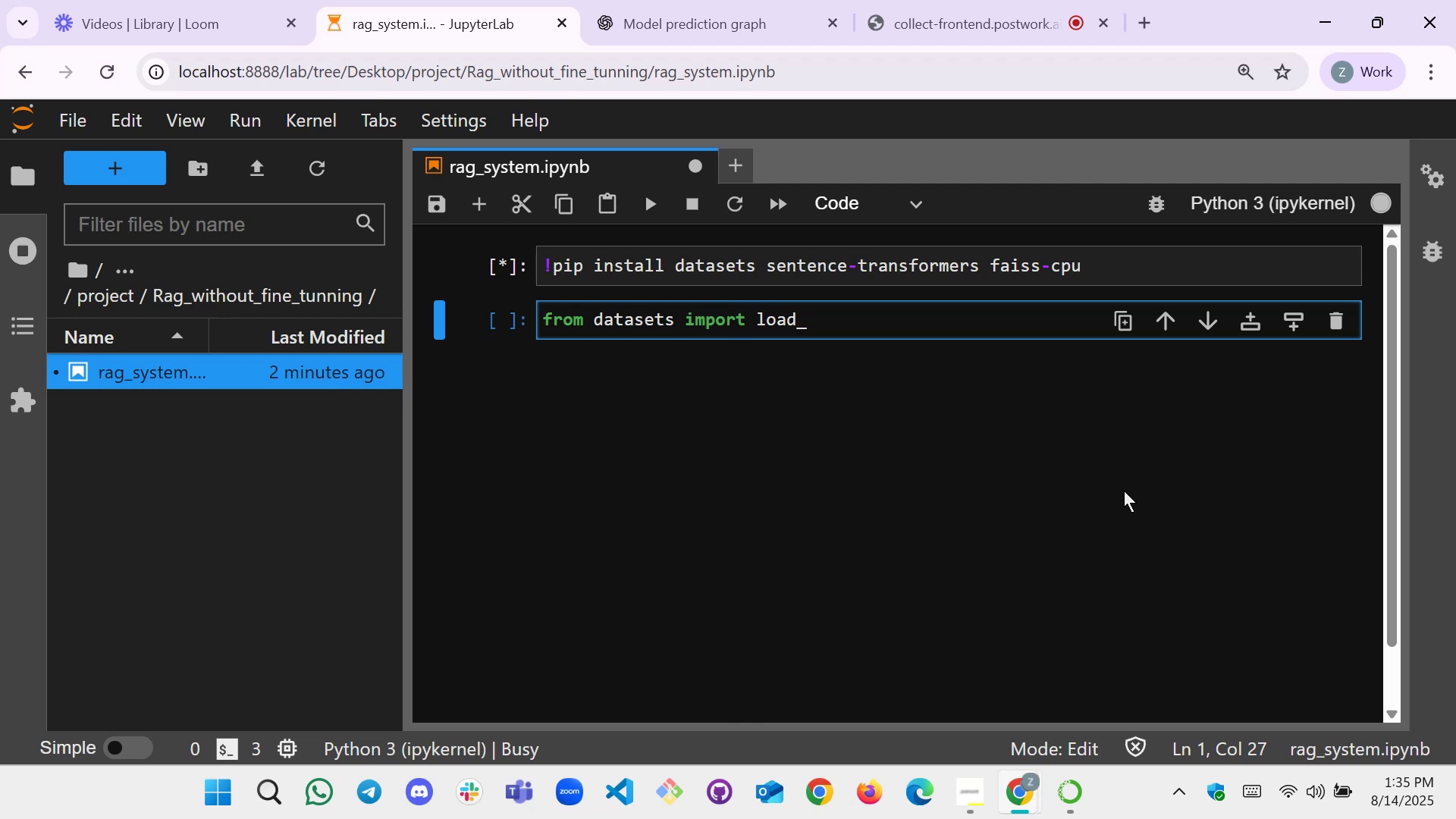 
type(dataset)
 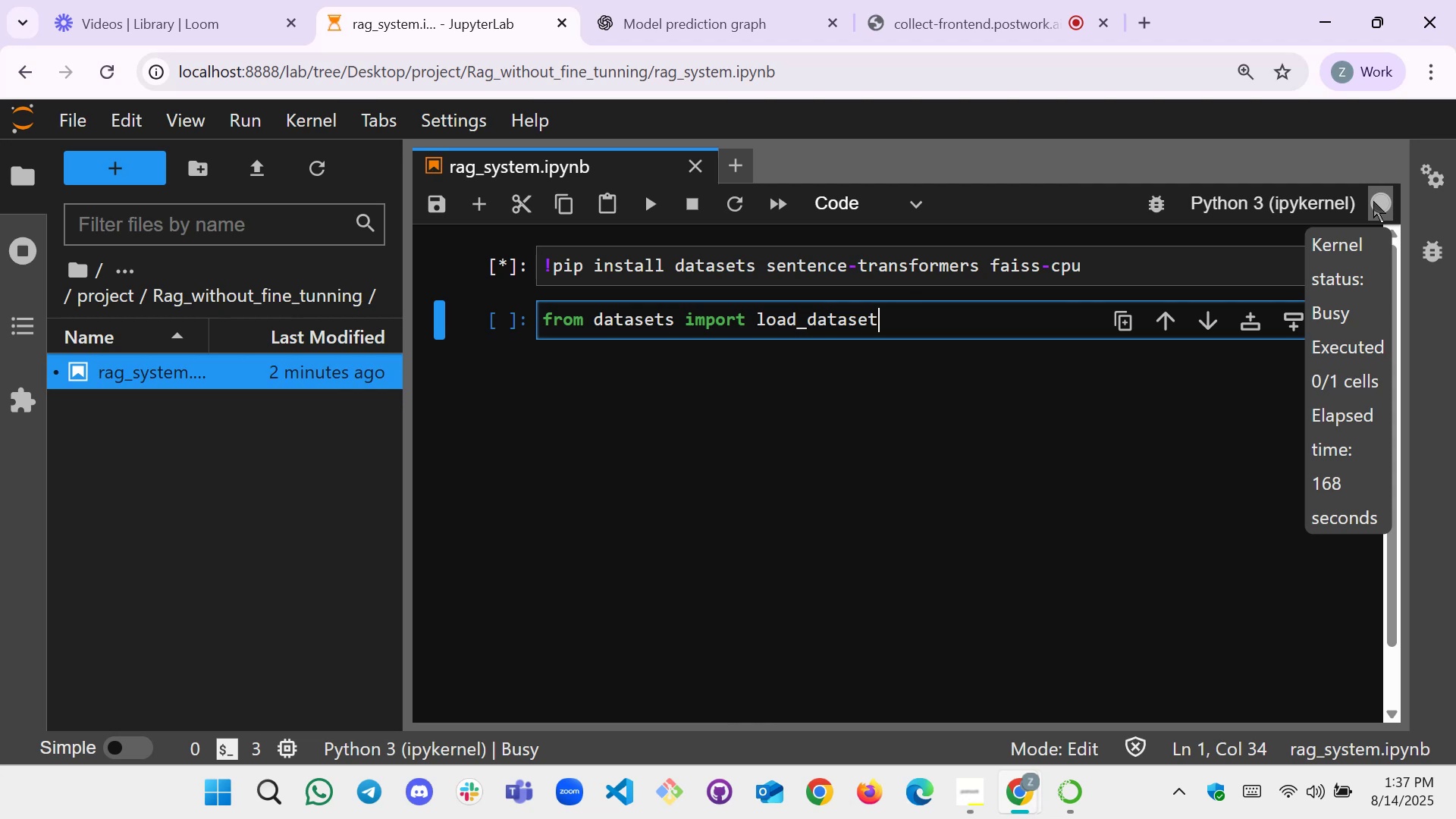 
wait(105.9)
 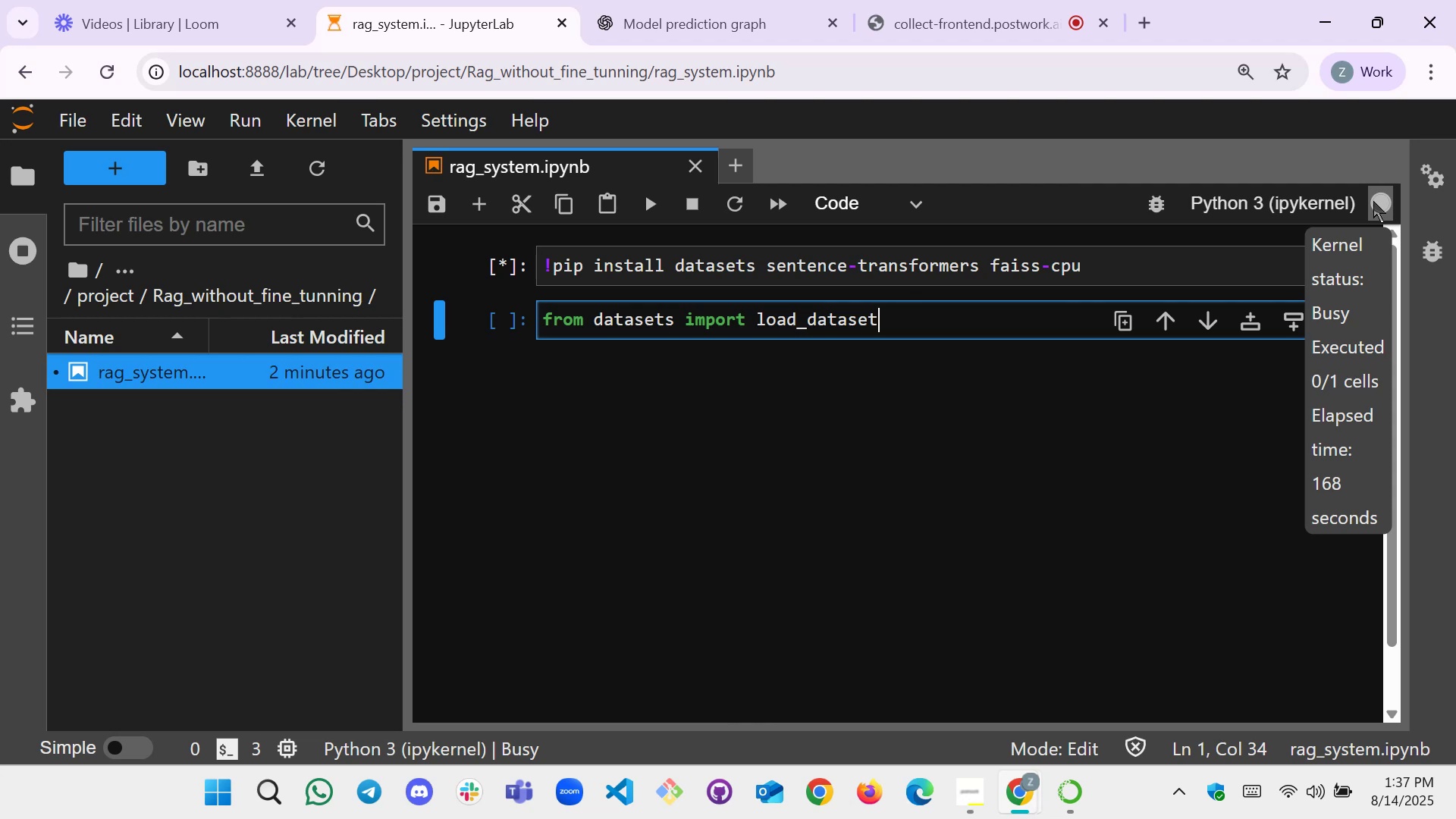 
left_click([1278, 309])
 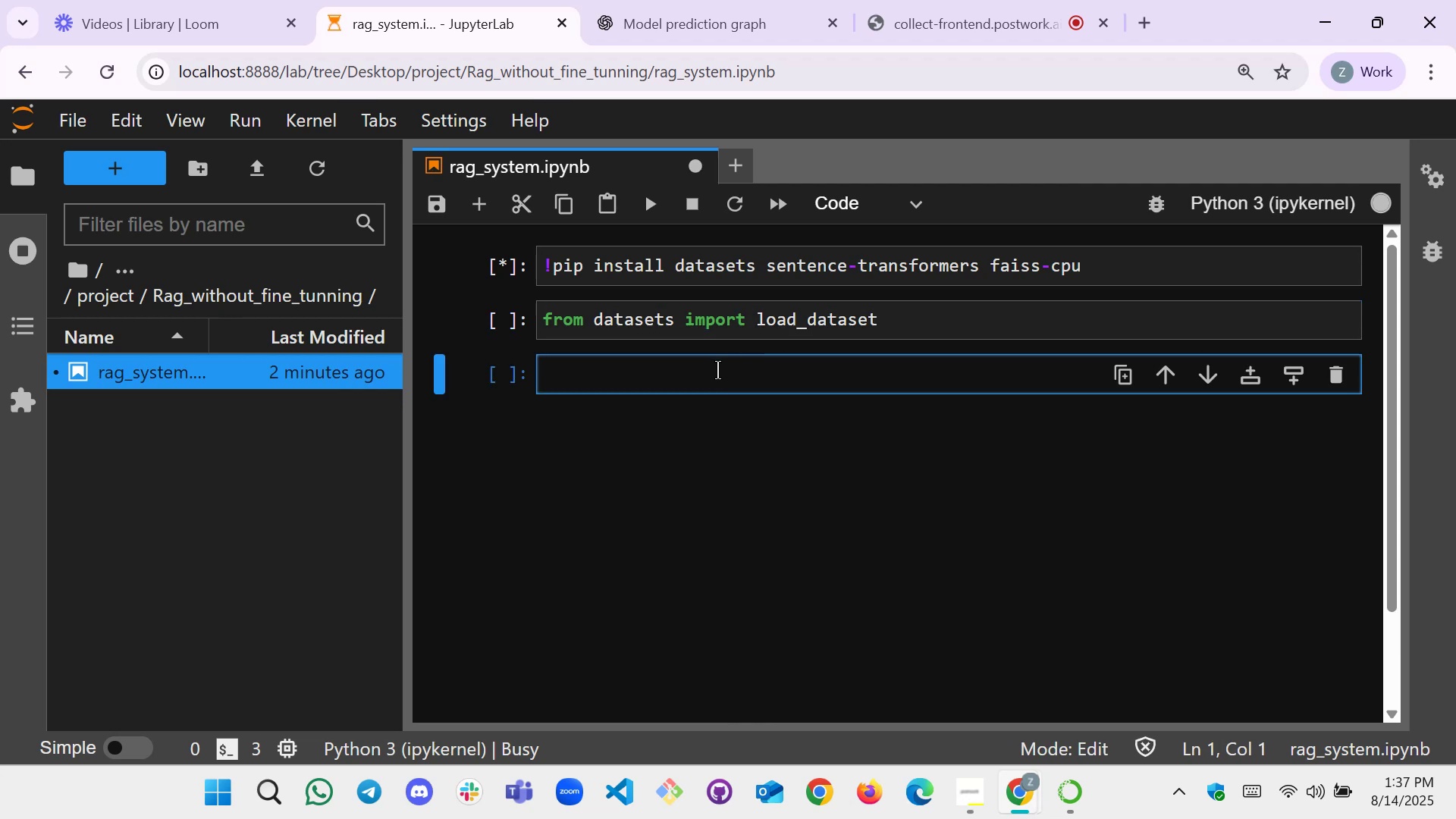 
left_click([717, 370])
 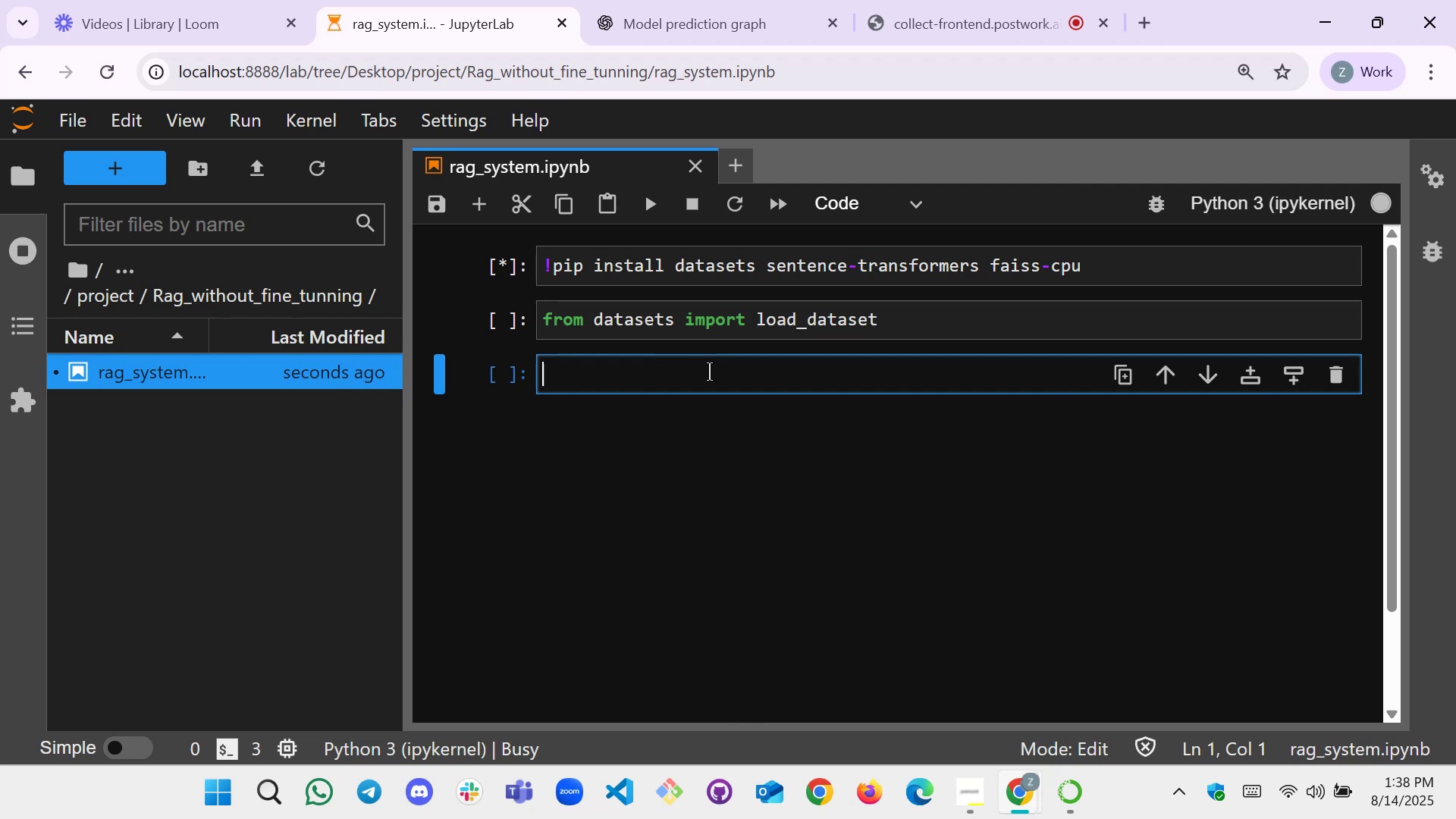 
wait(56.31)
 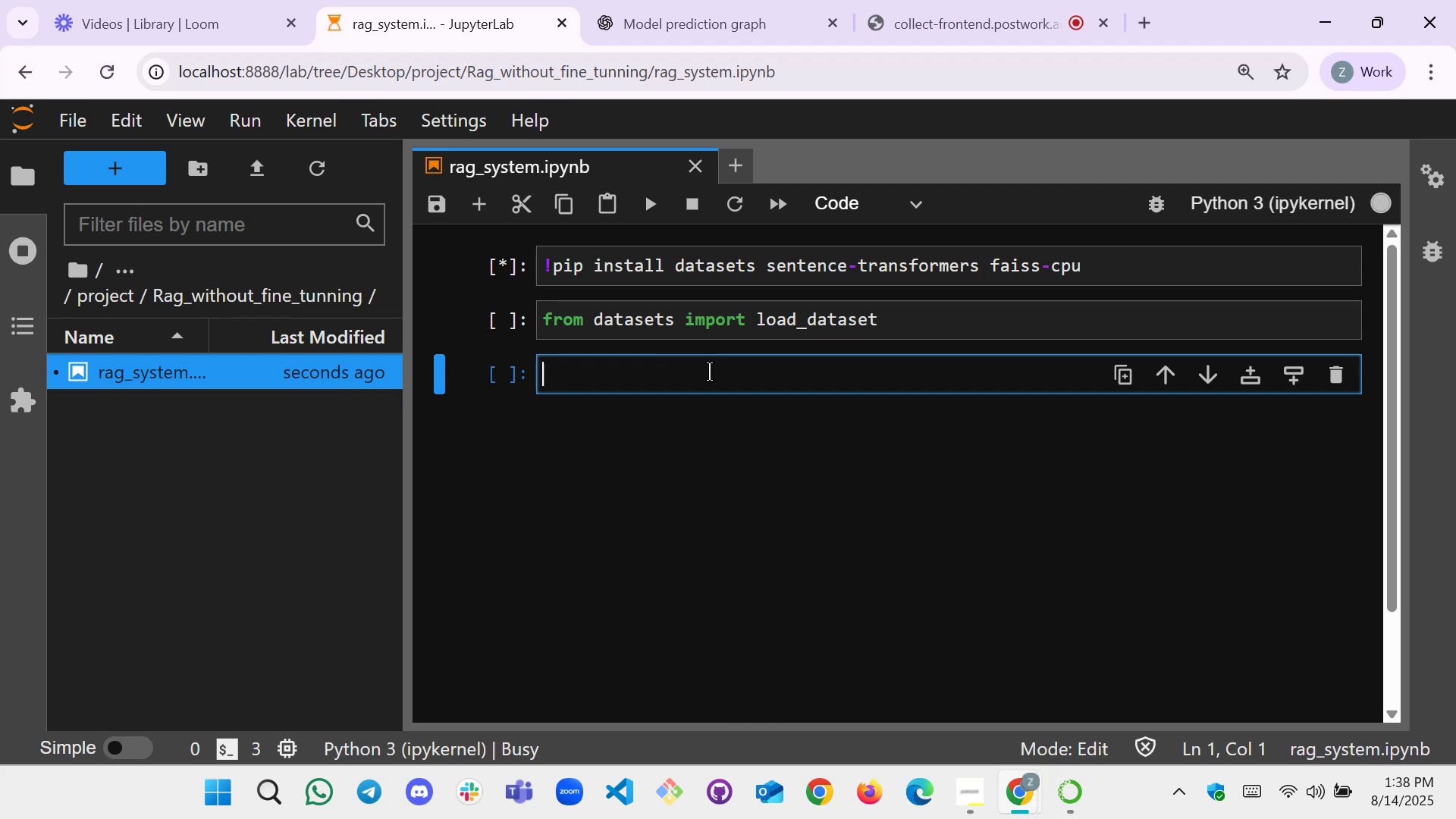 
left_click([764, 0])
 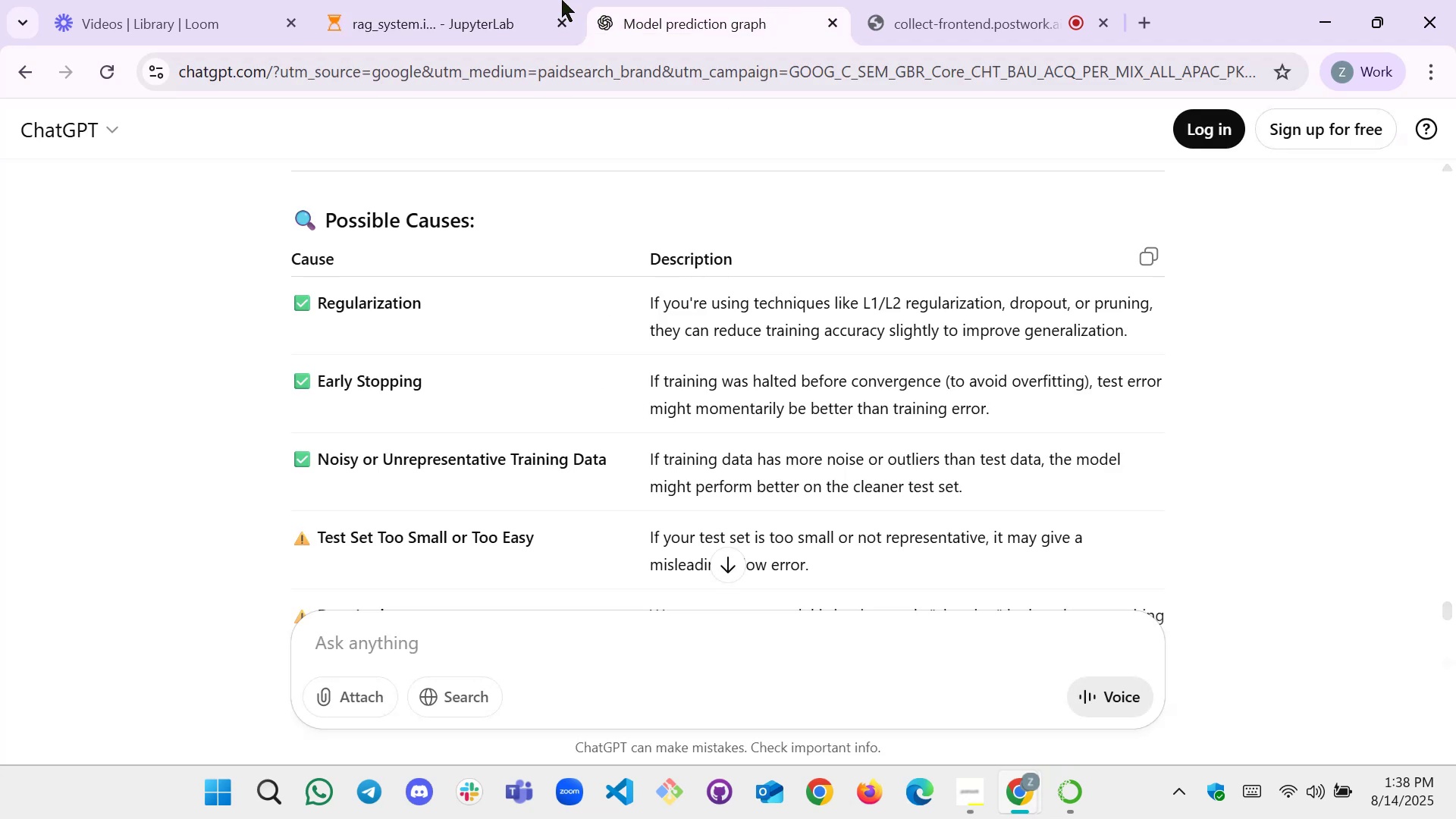 
left_click([468, 0])
 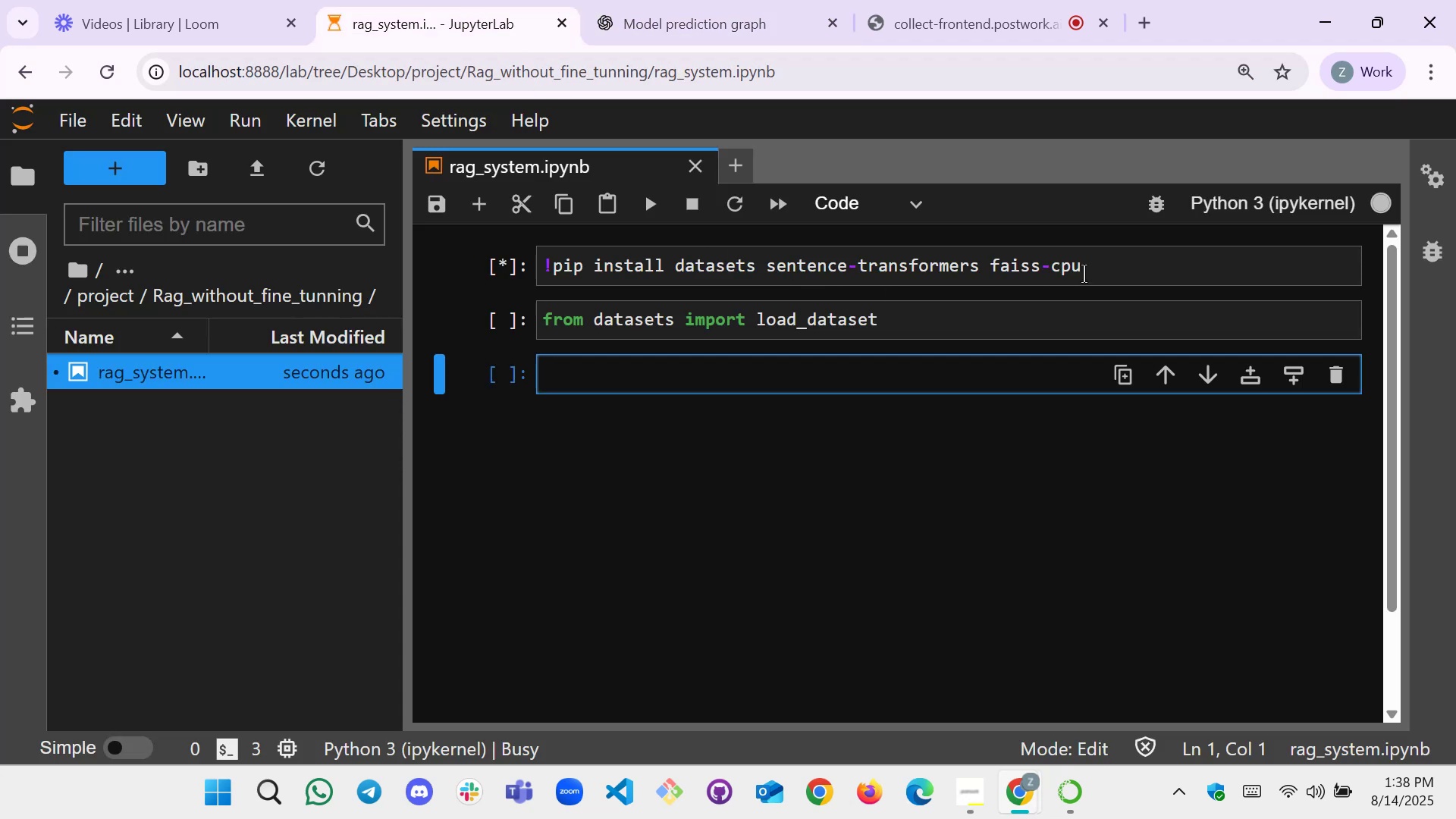 
left_click_drag(start_coordinate=[1100, 268], to_coordinate=[544, 269])
 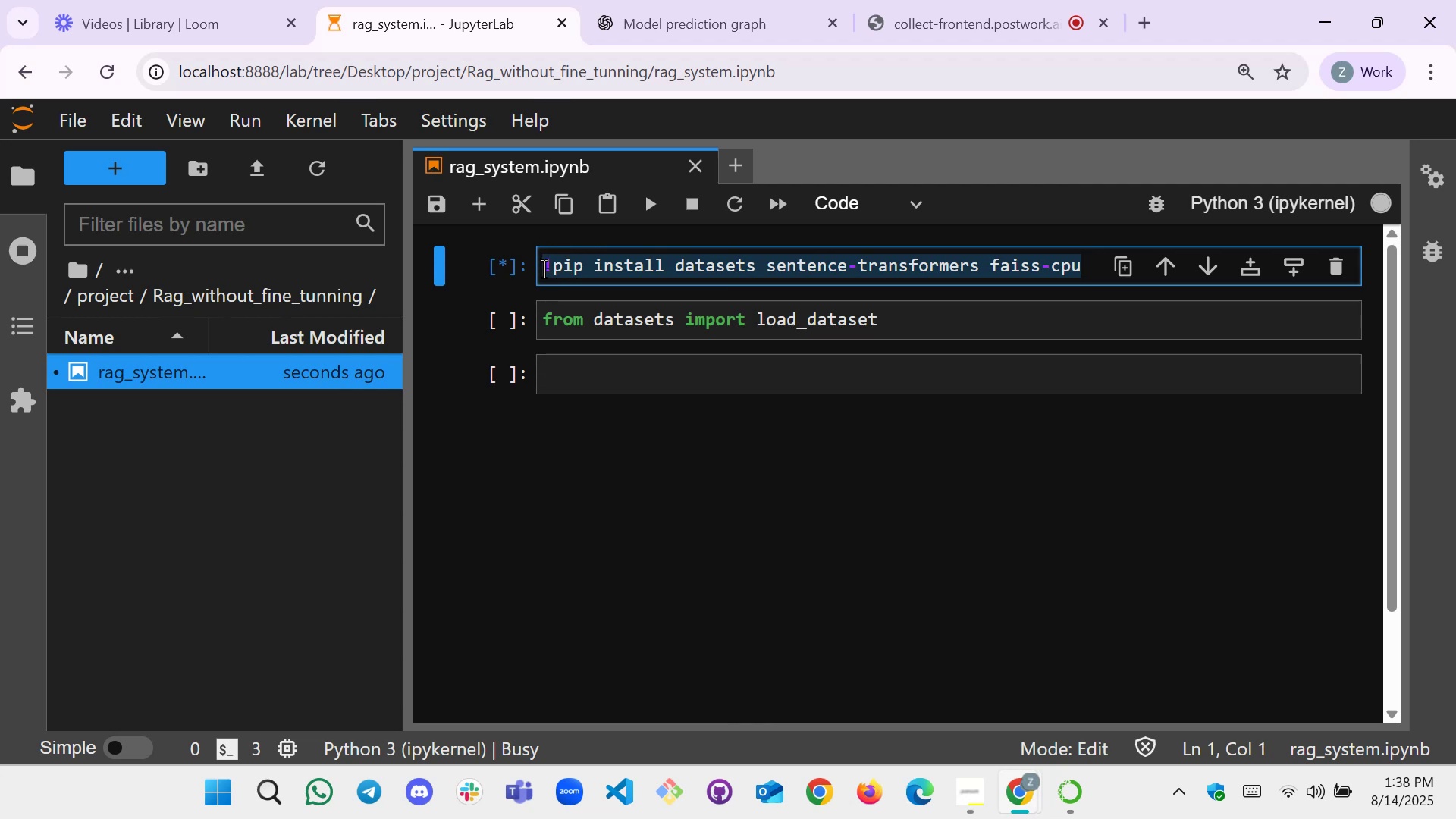 
key(Control+C)
 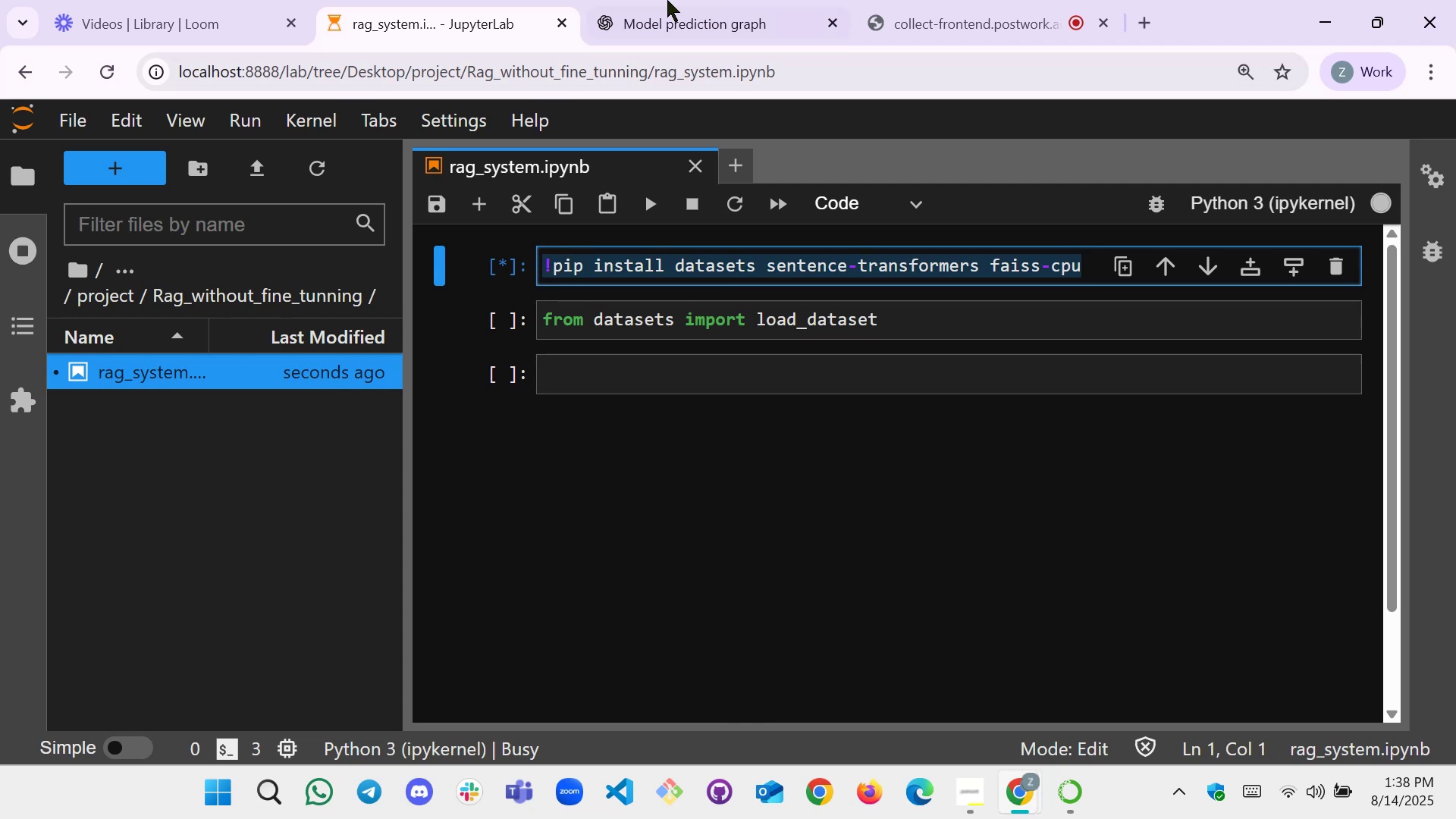 
left_click([702, 0])
 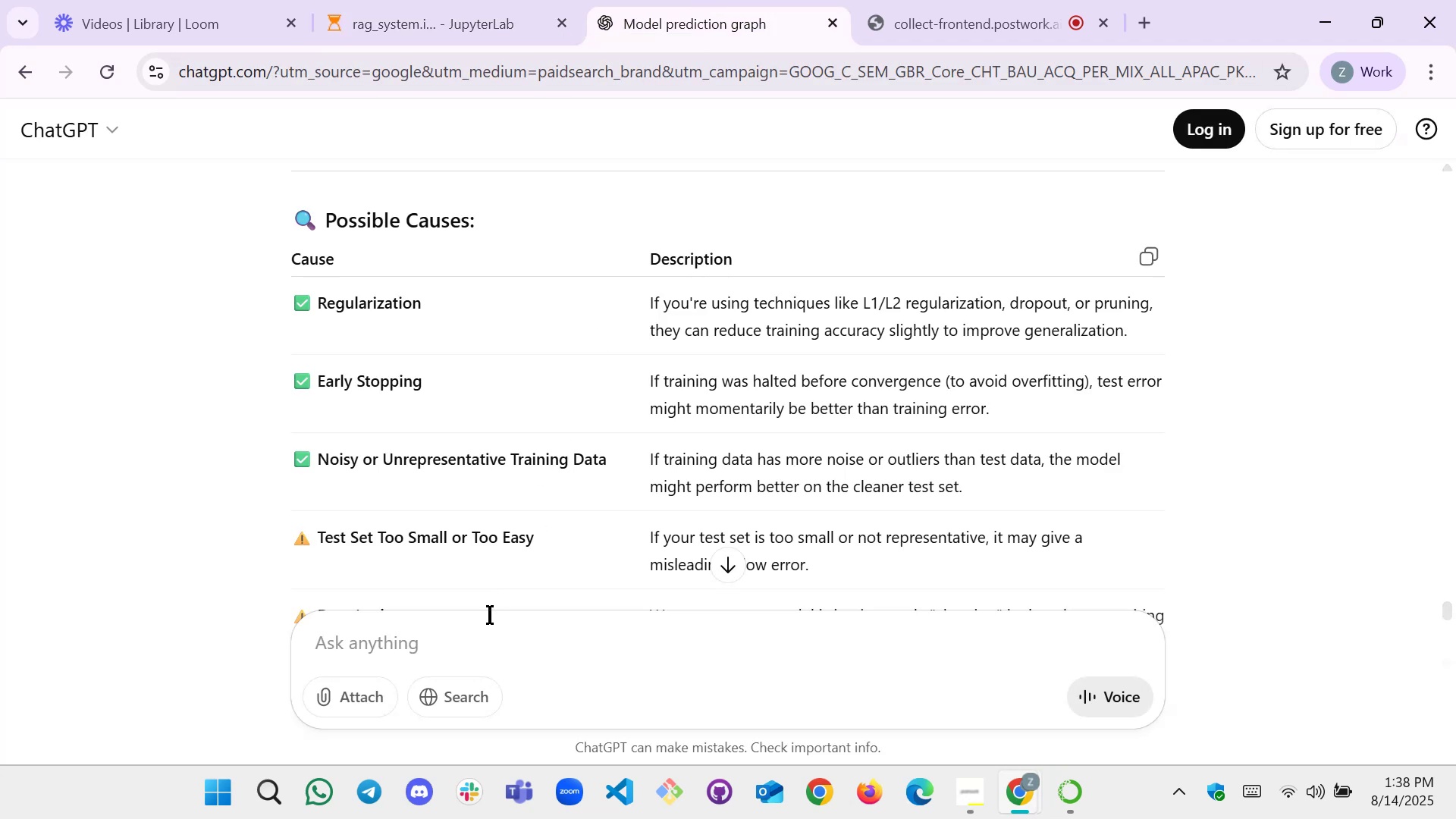 
left_click([485, 642])
 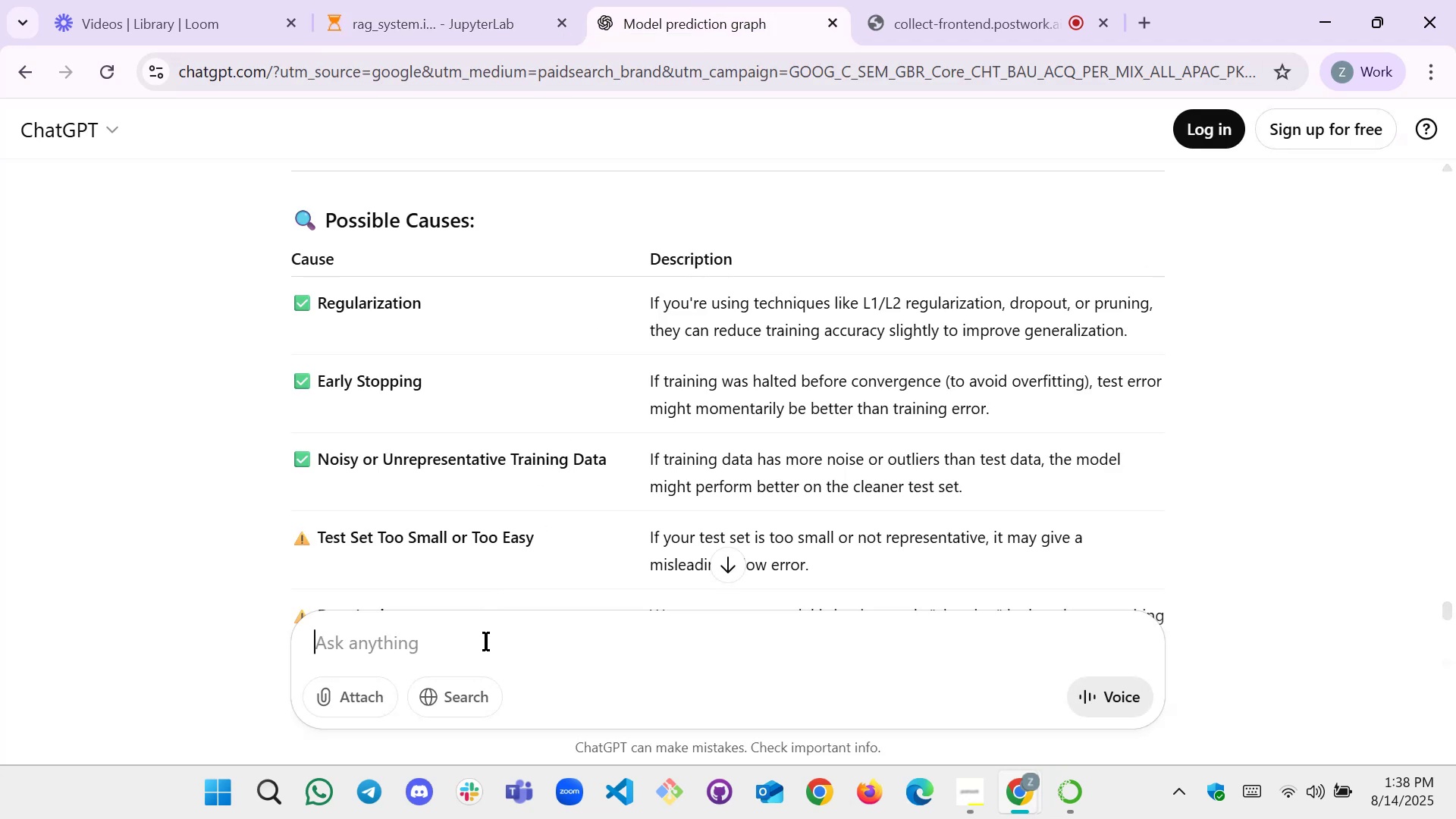 
key(Control+V)
 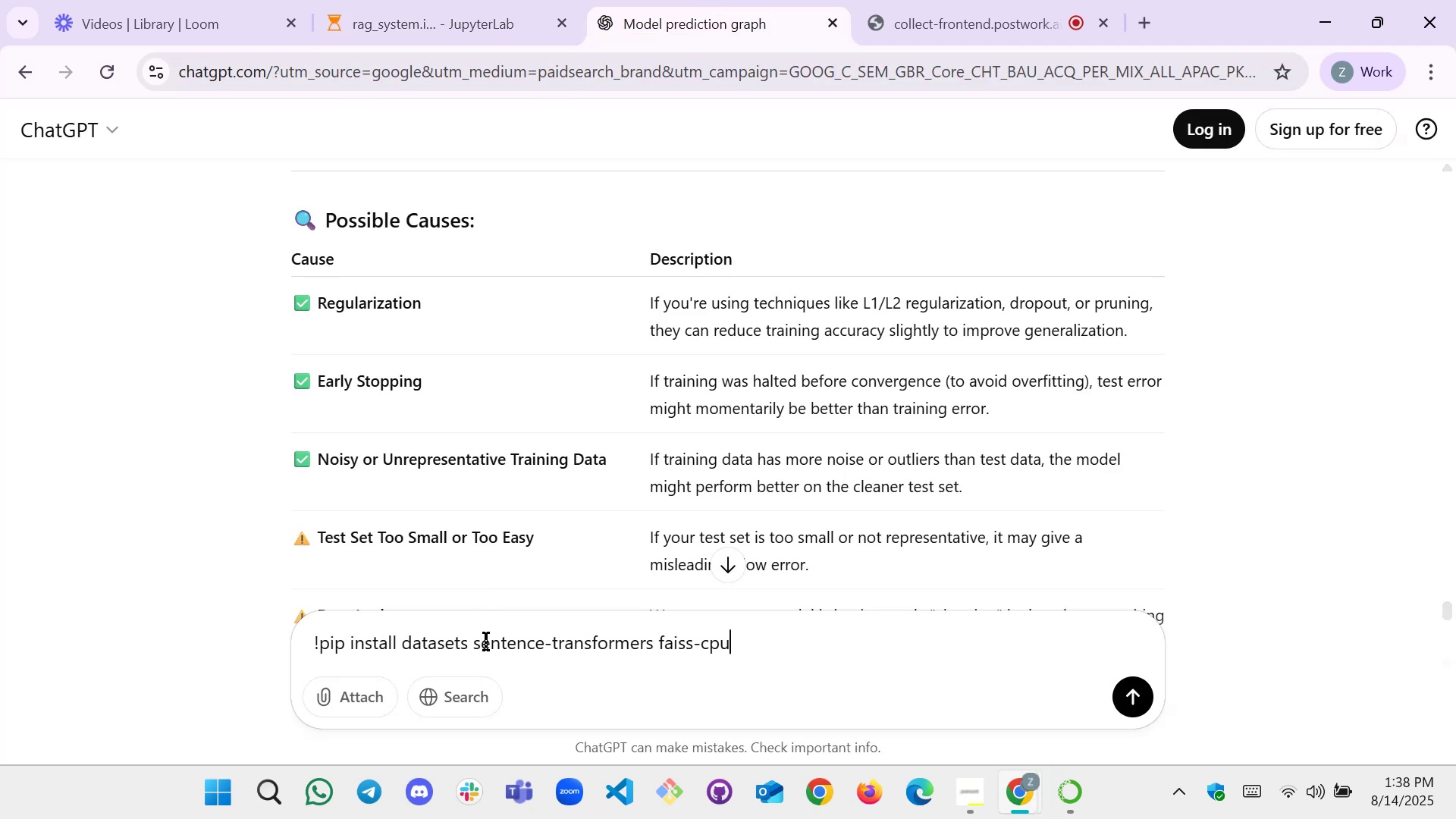 
key(Shift+Enter)
 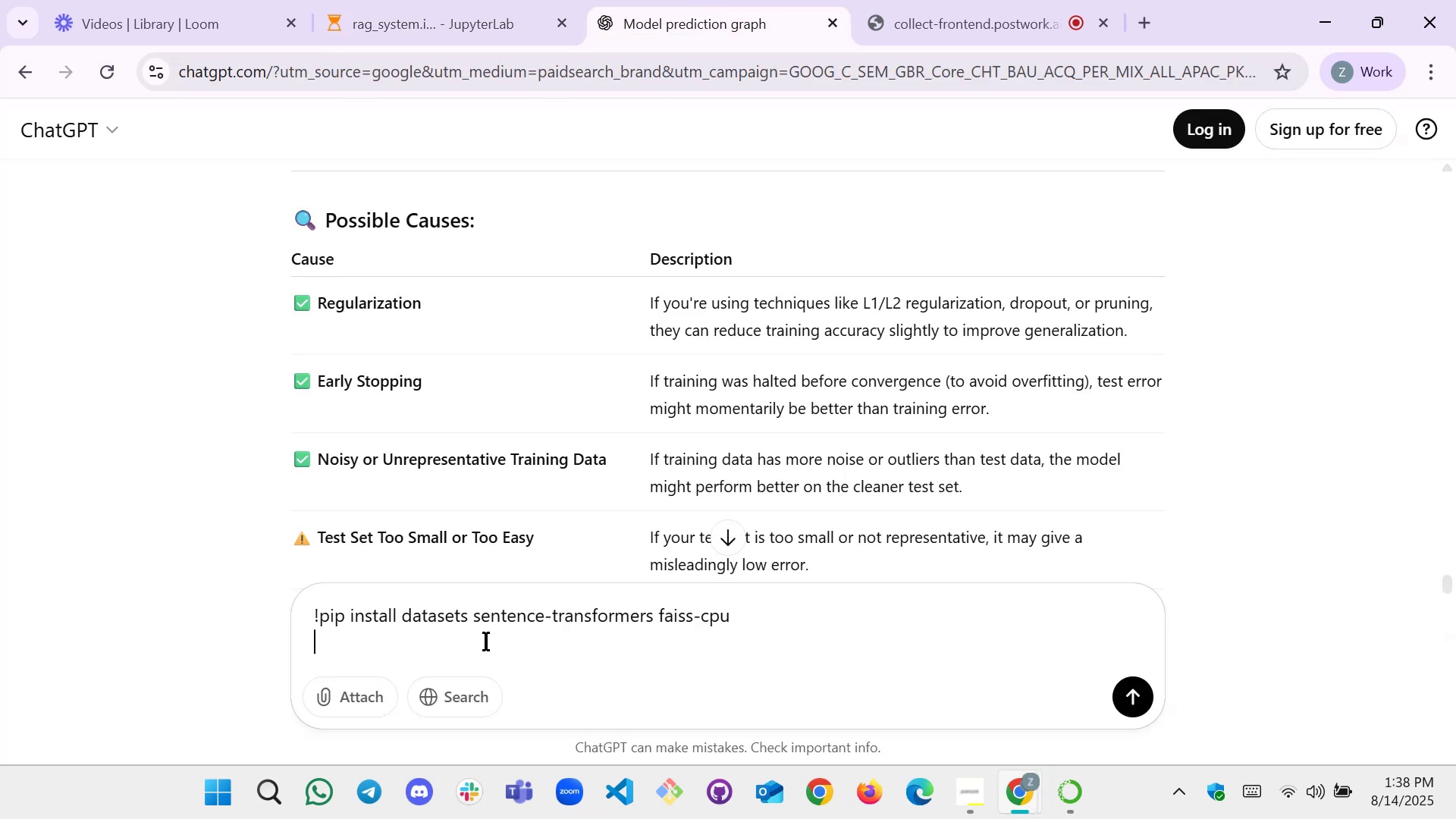 
key(Shift+Enter)
 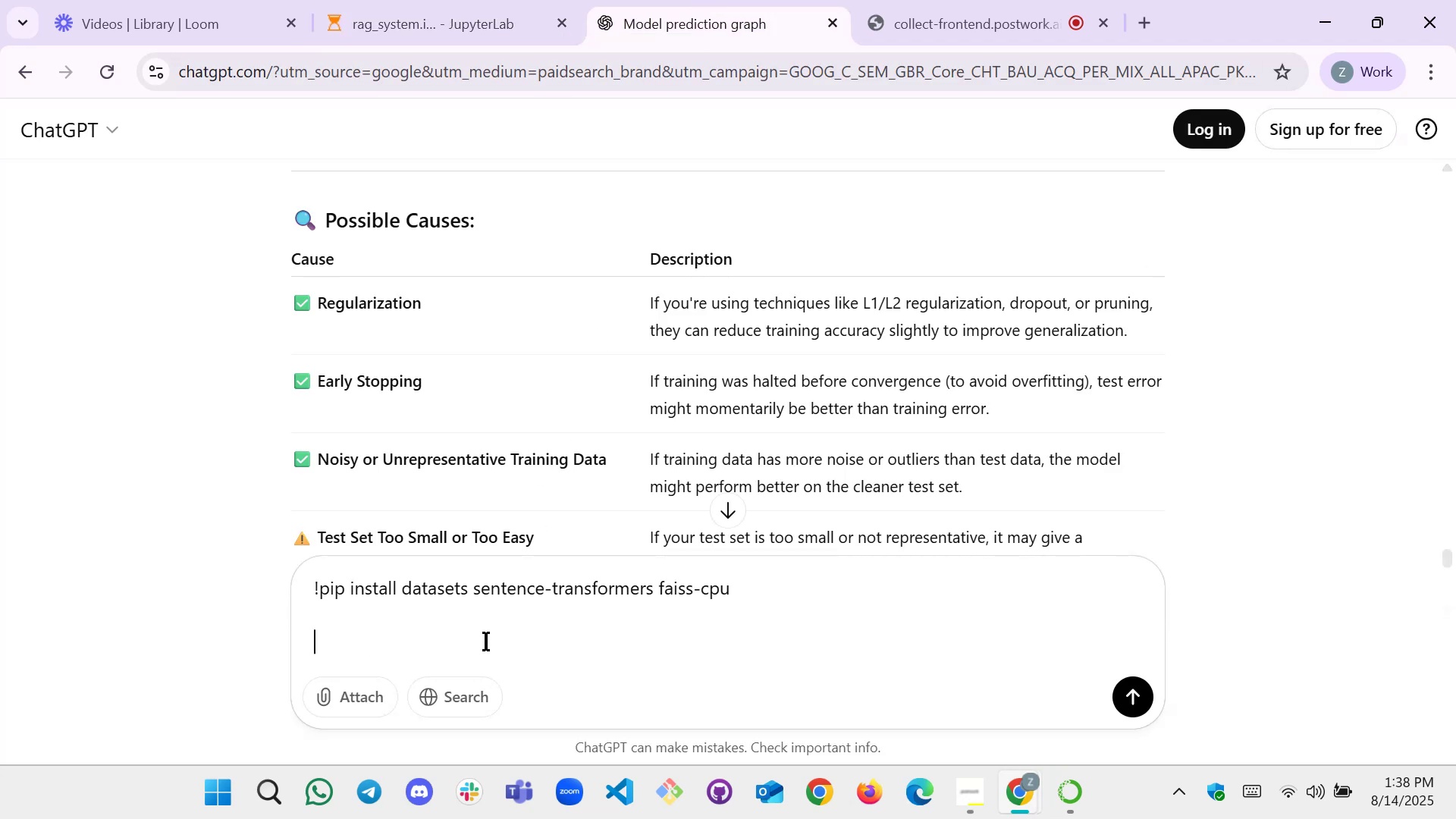 
type(how much tm)
key(Backspace)
type(ime does it)
key(Backspace)
type(t takes to download these two )
key(Backspace)
key(Backspace)
key(Backspace)
key(Backspace)
 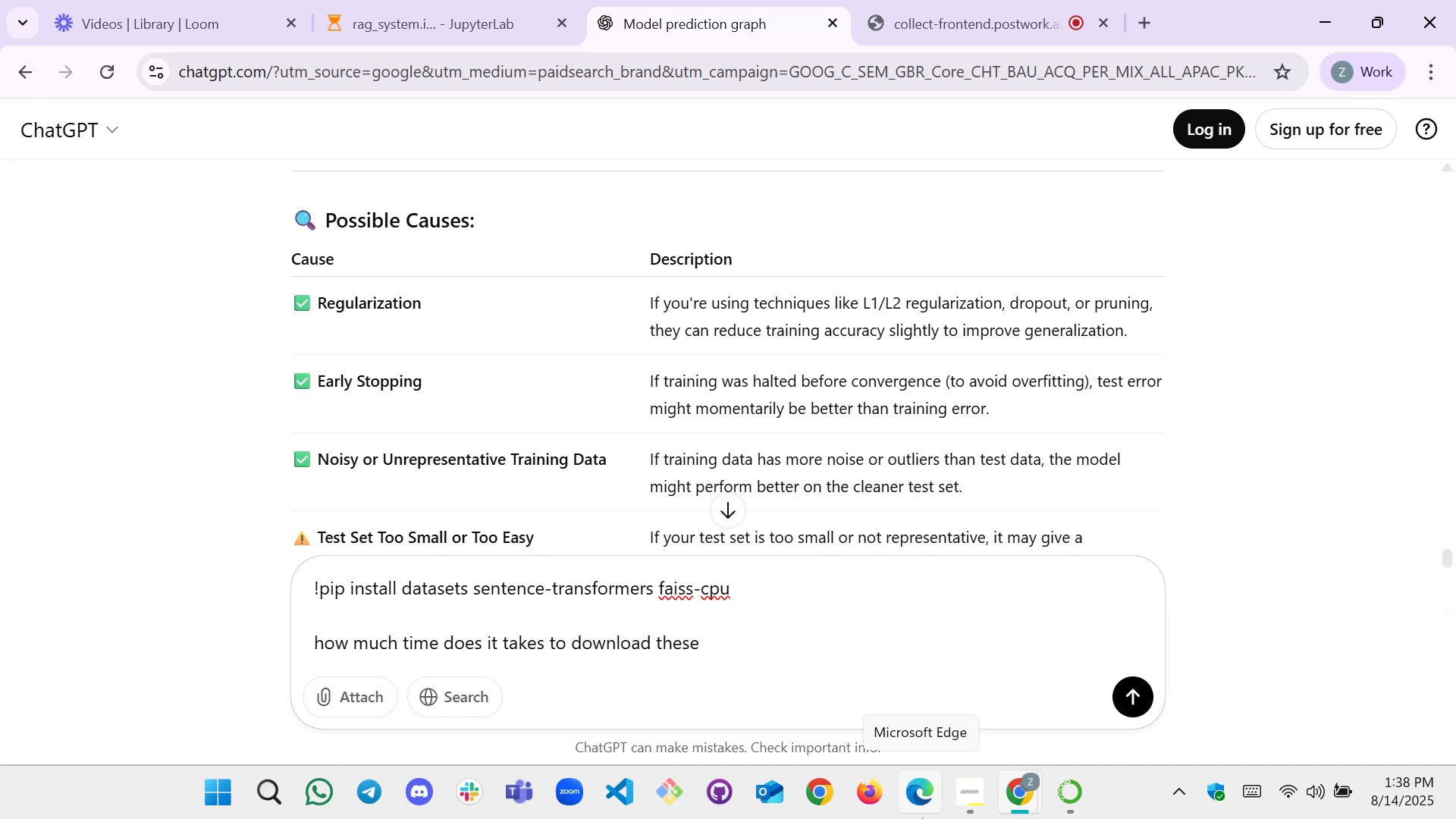 
key(Enter)
 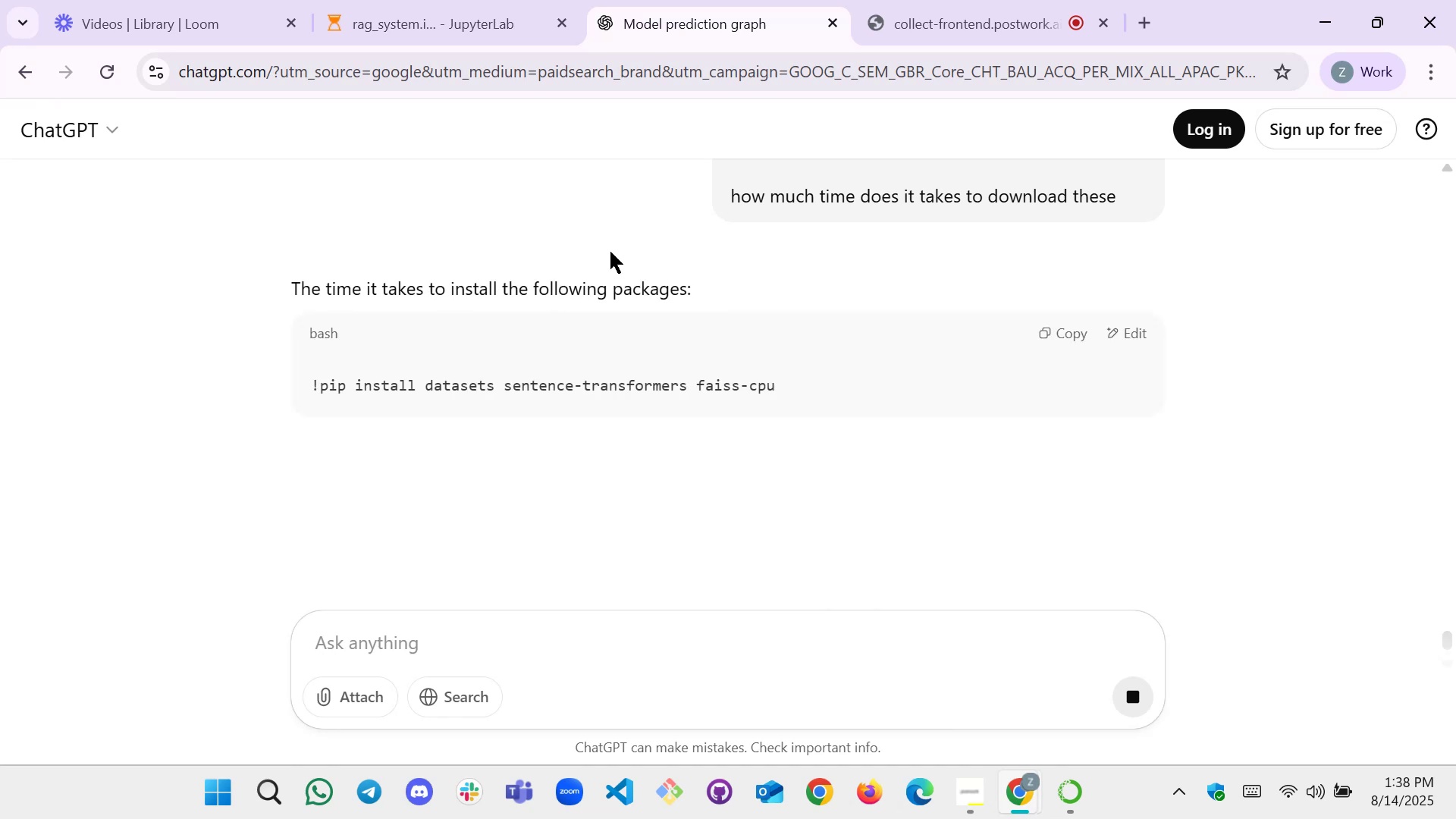 
scroll: coordinate [555, 350], scroll_direction: down, amount: 3.0
 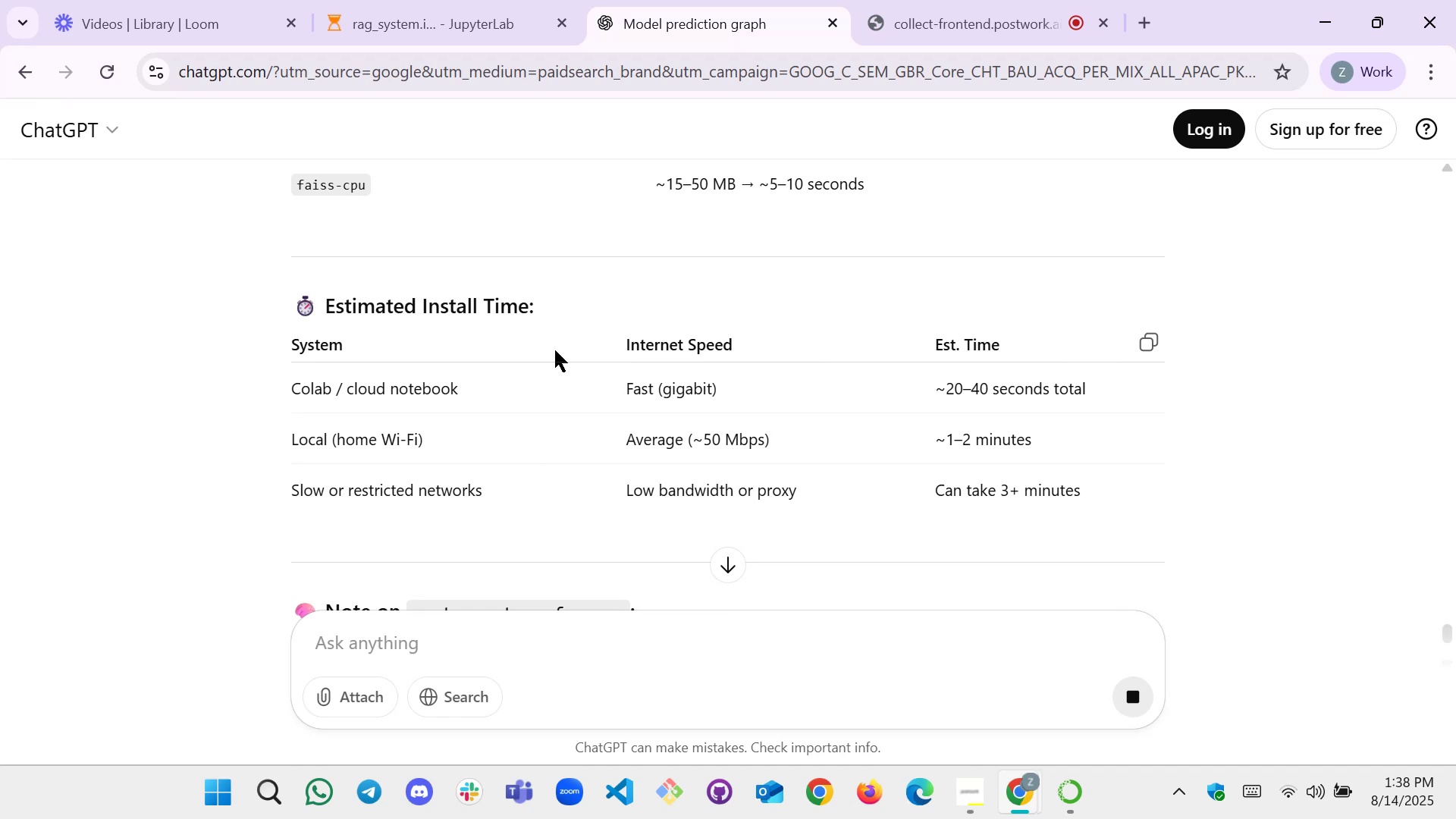 
wait(5.69)
 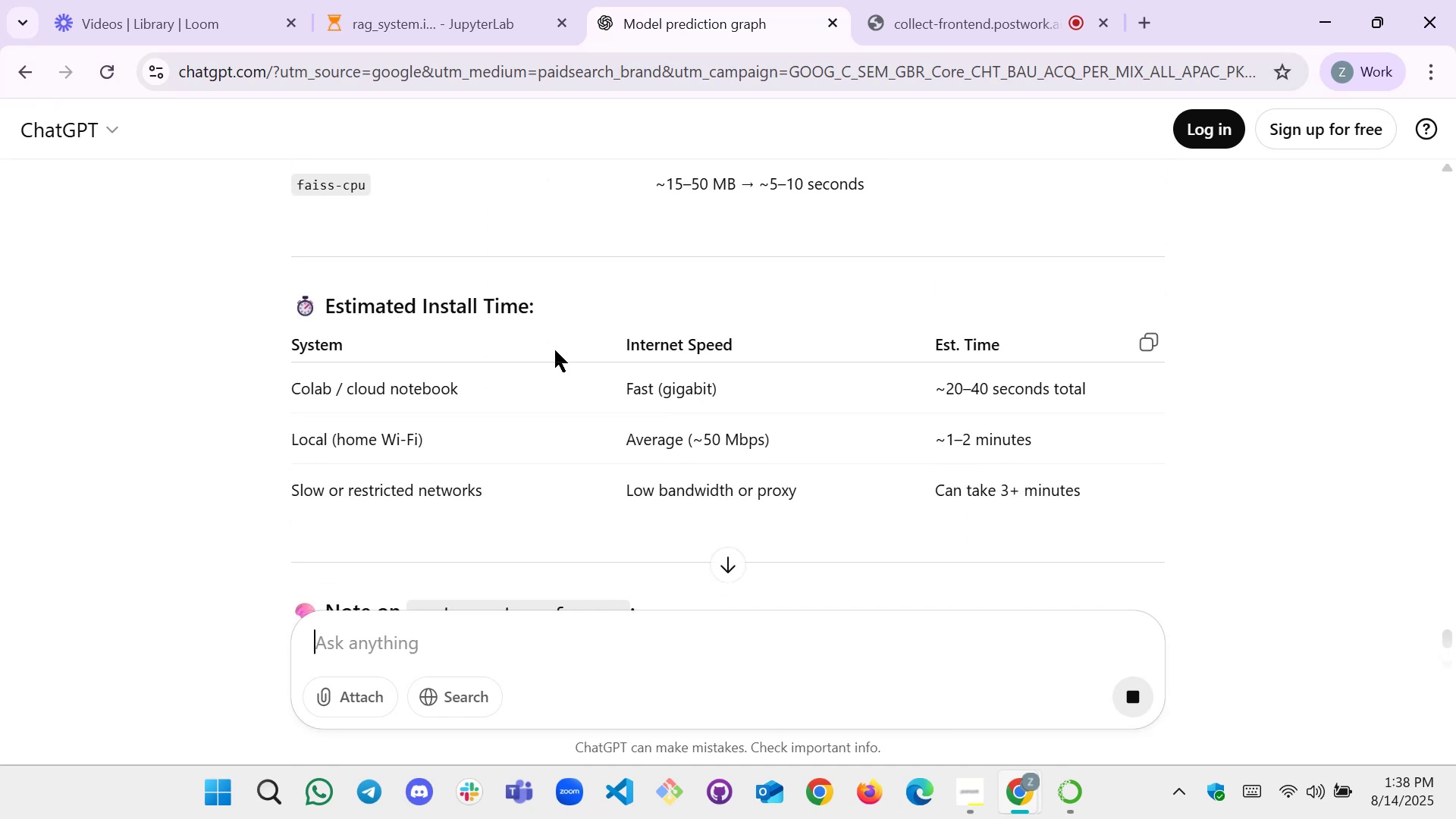 
scroll: coordinate [555, 350], scroll_direction: down, amount: 1.0
 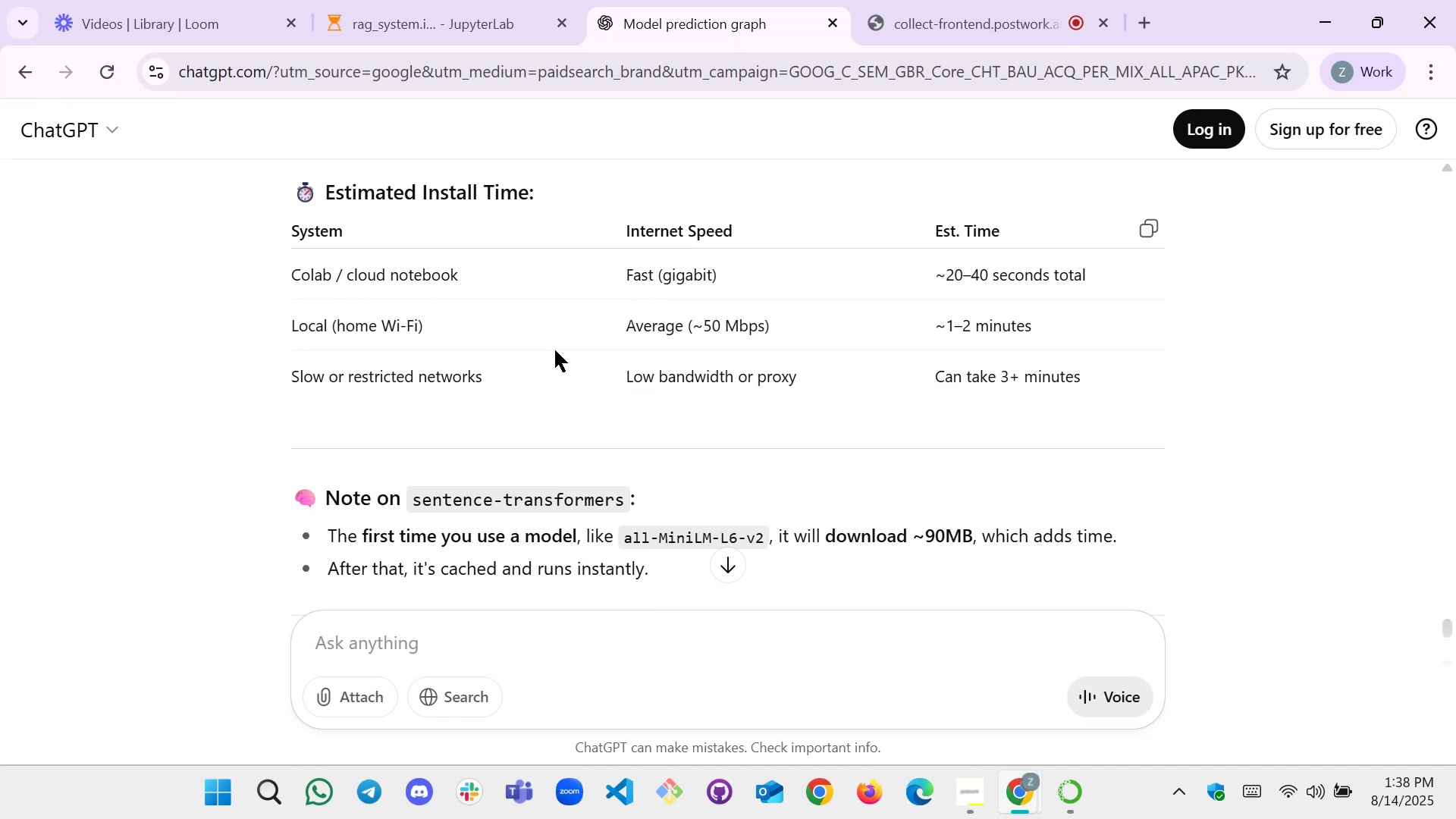 
left_click([482, 5])
 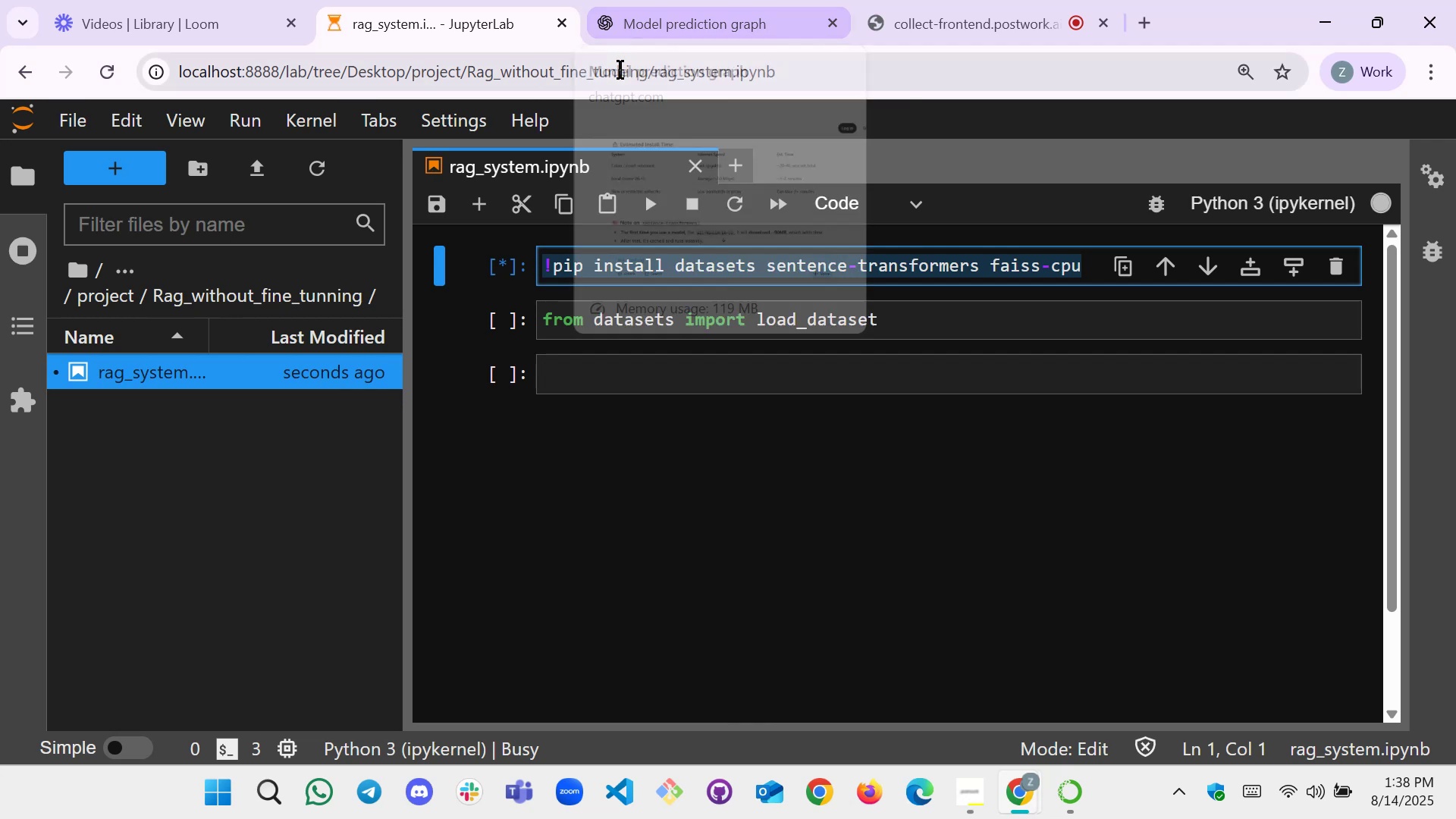 
mouse_move([653, 52])
 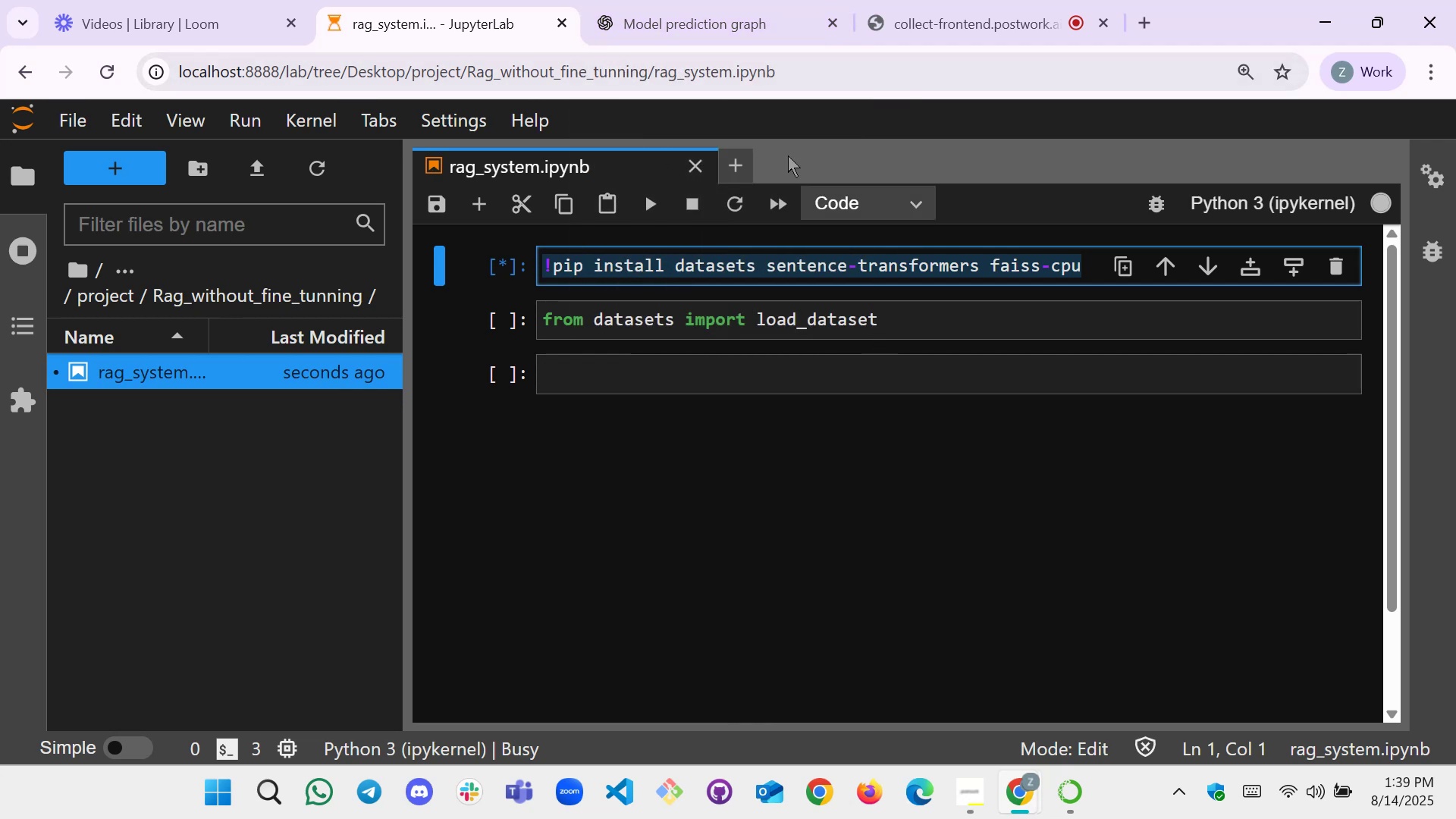 
left_click([701, 17])
 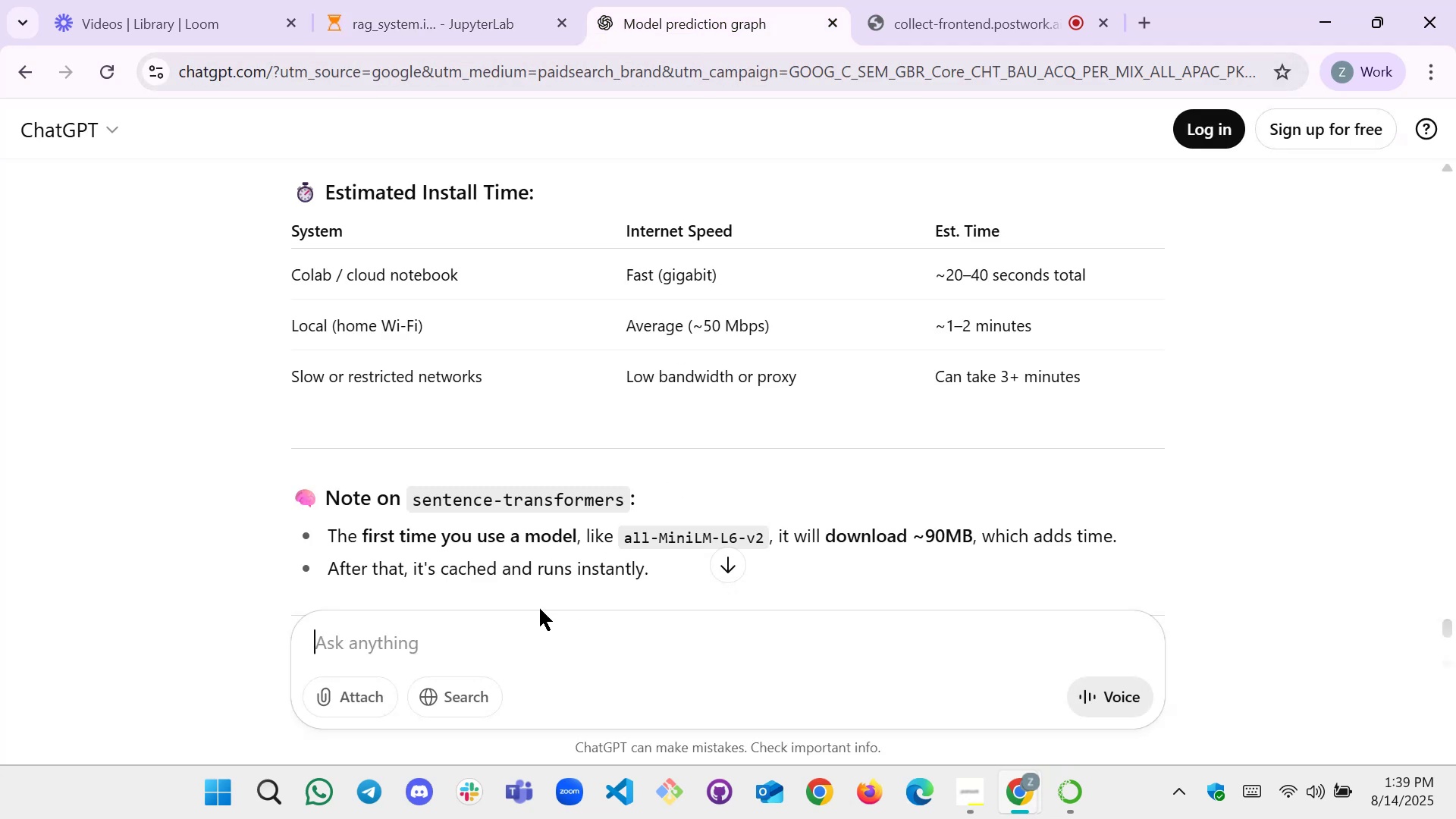 
scroll: coordinate [575, 479], scroll_direction: down, amount: 5.0
 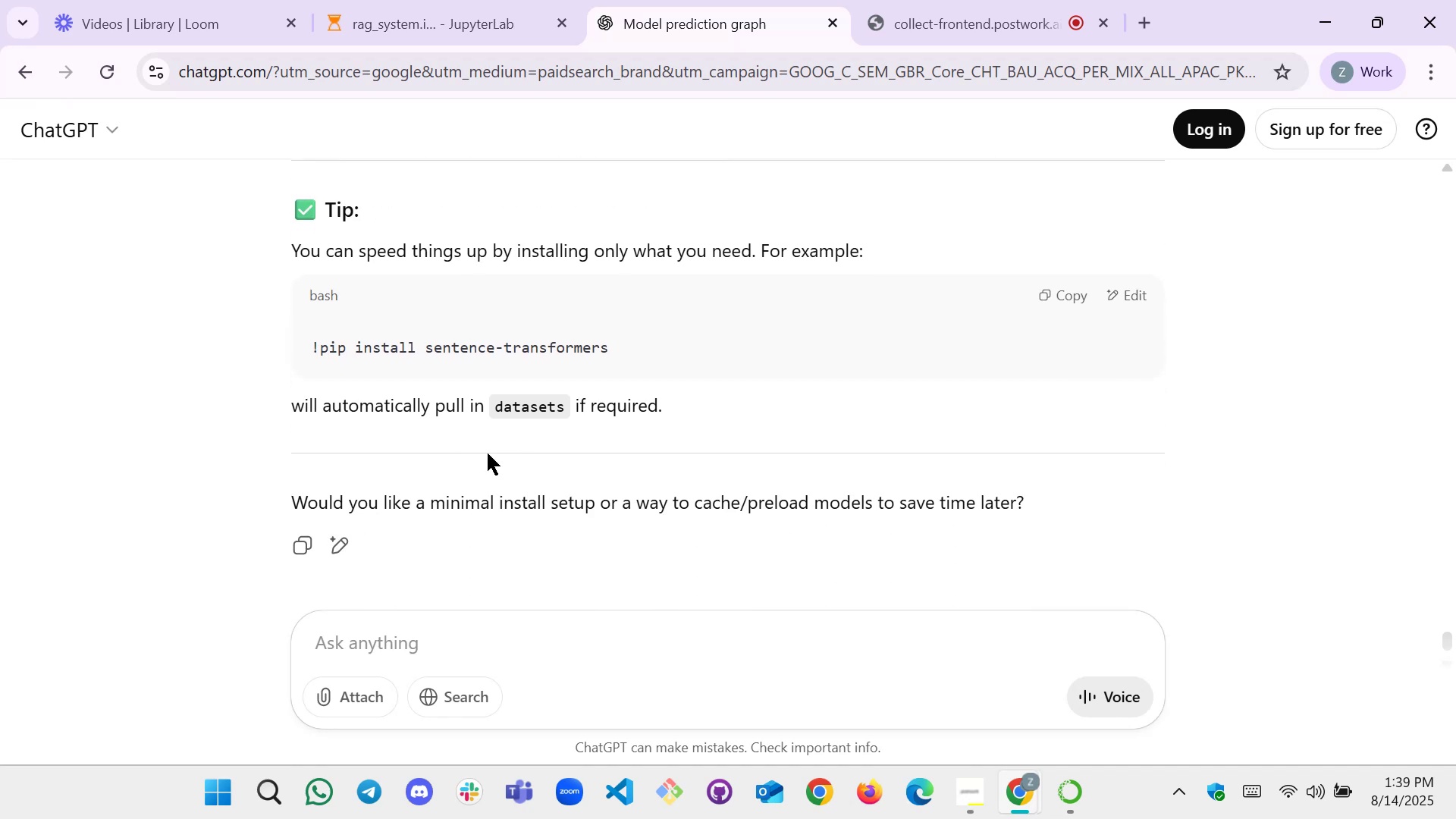 
wait(6.82)
 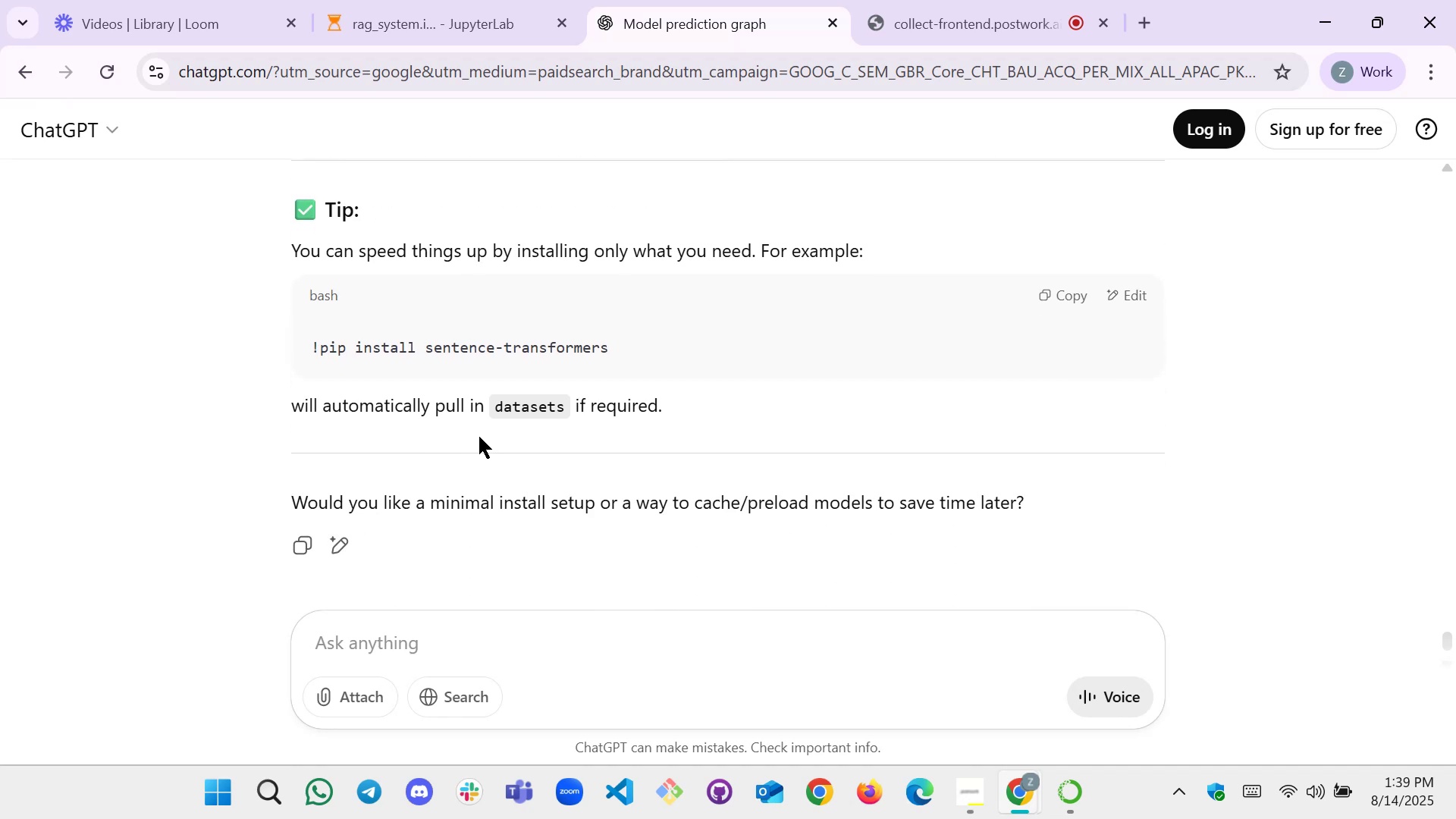 
scroll: coordinate [488, 453], scroll_direction: down, amount: 1.0
 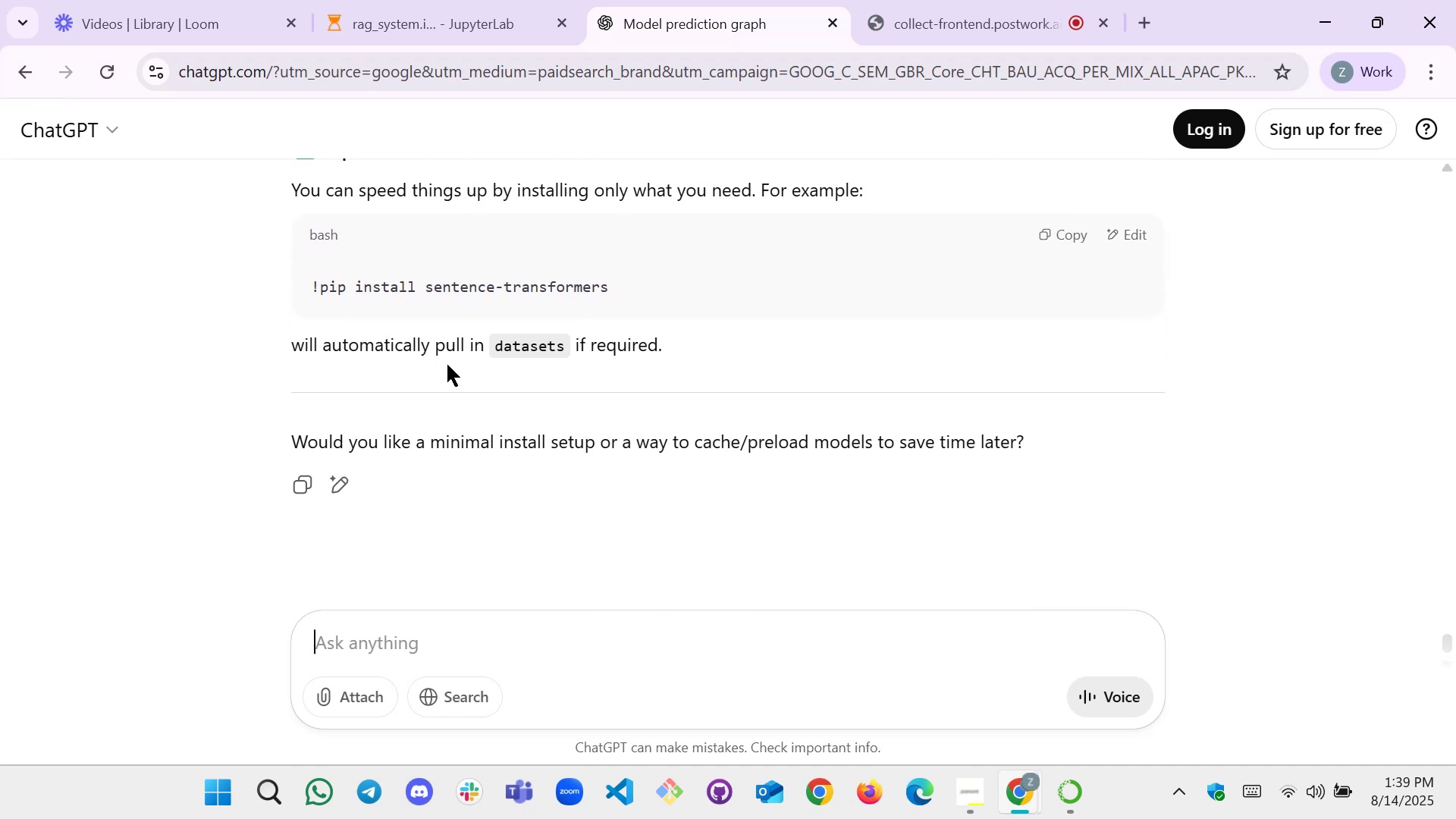 
left_click([360, 0])
 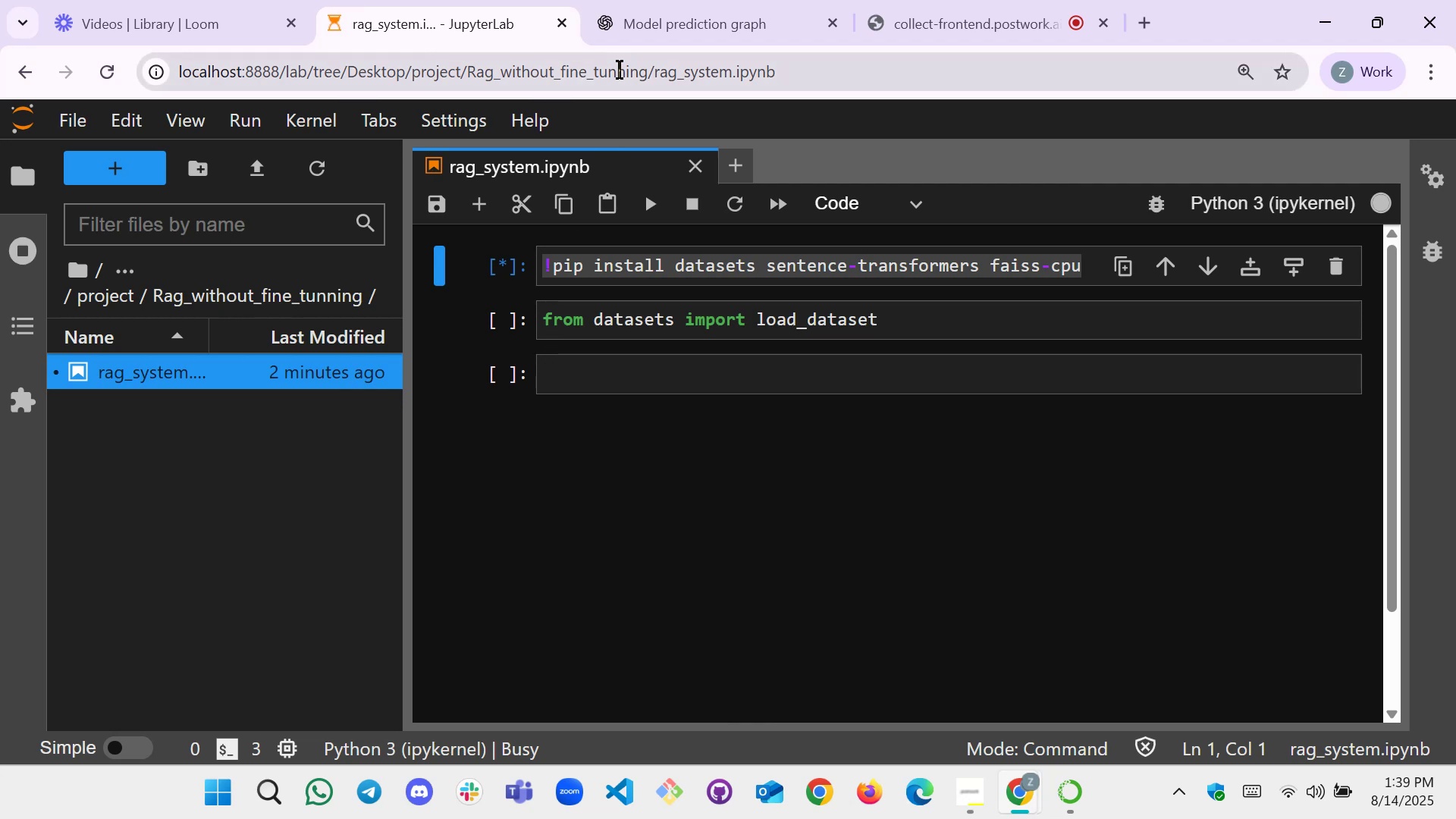 
mouse_move([1359, 202])
 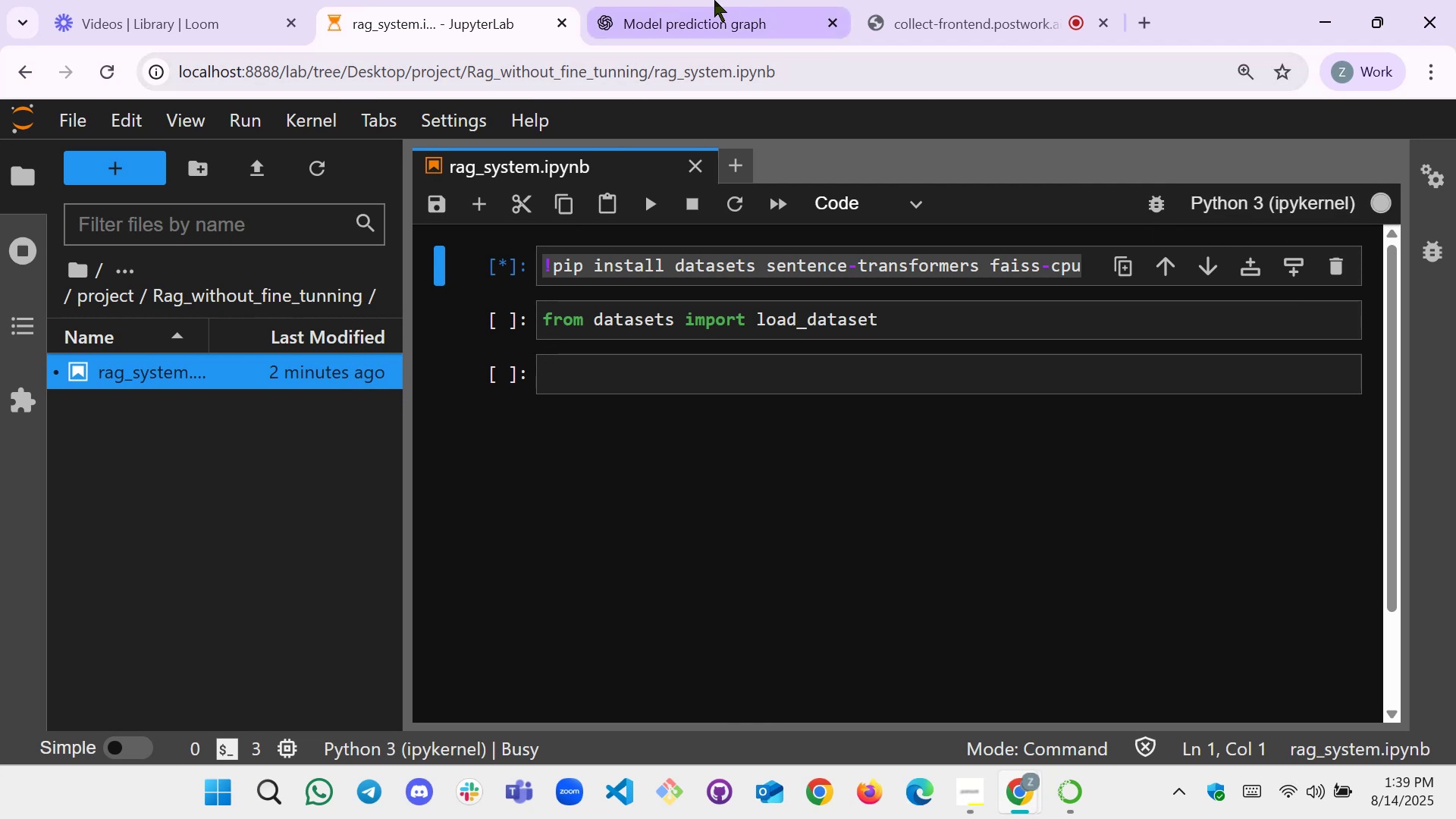 
left_click([714, 0])
 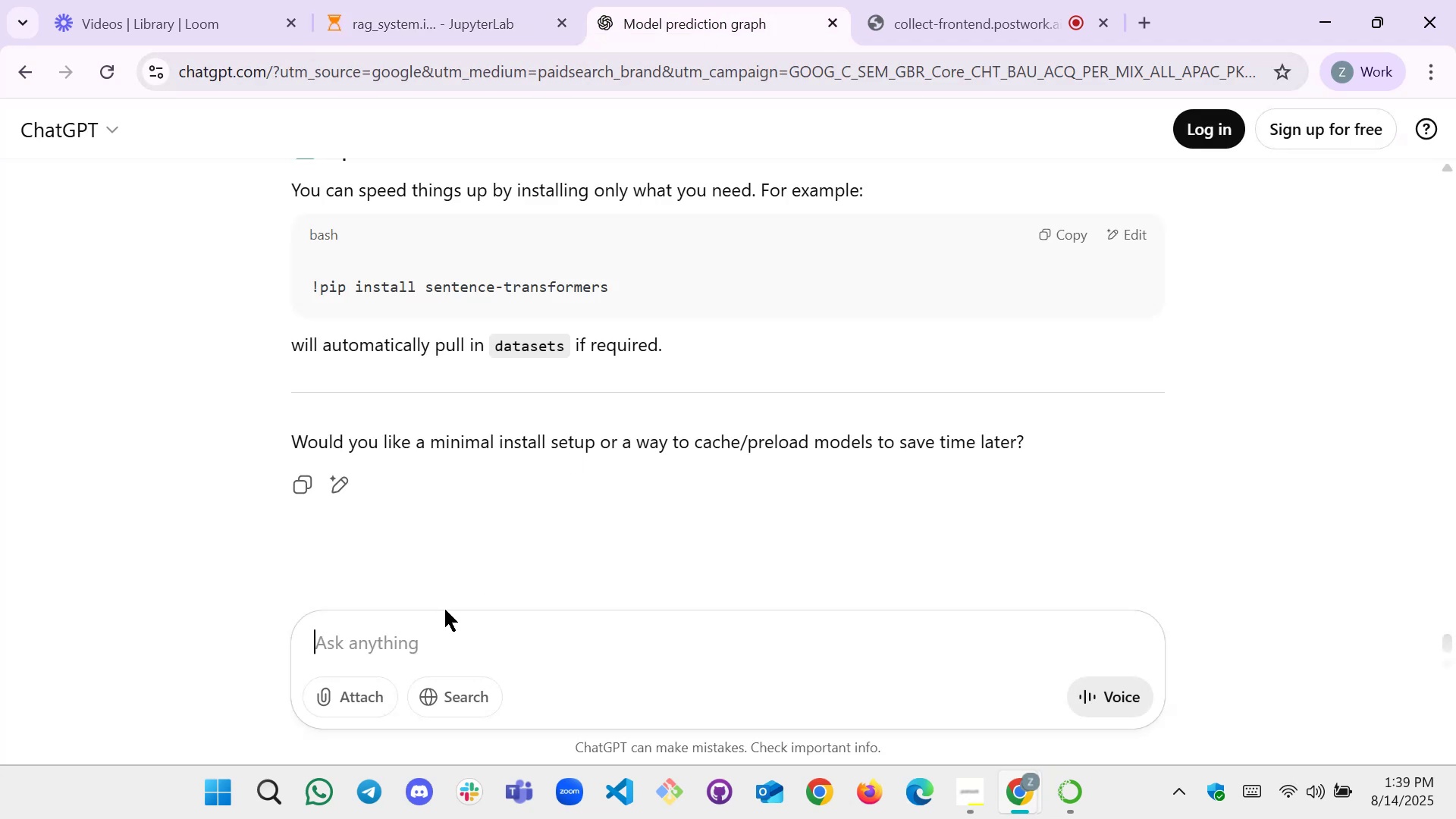 
double_click([444, 636])
 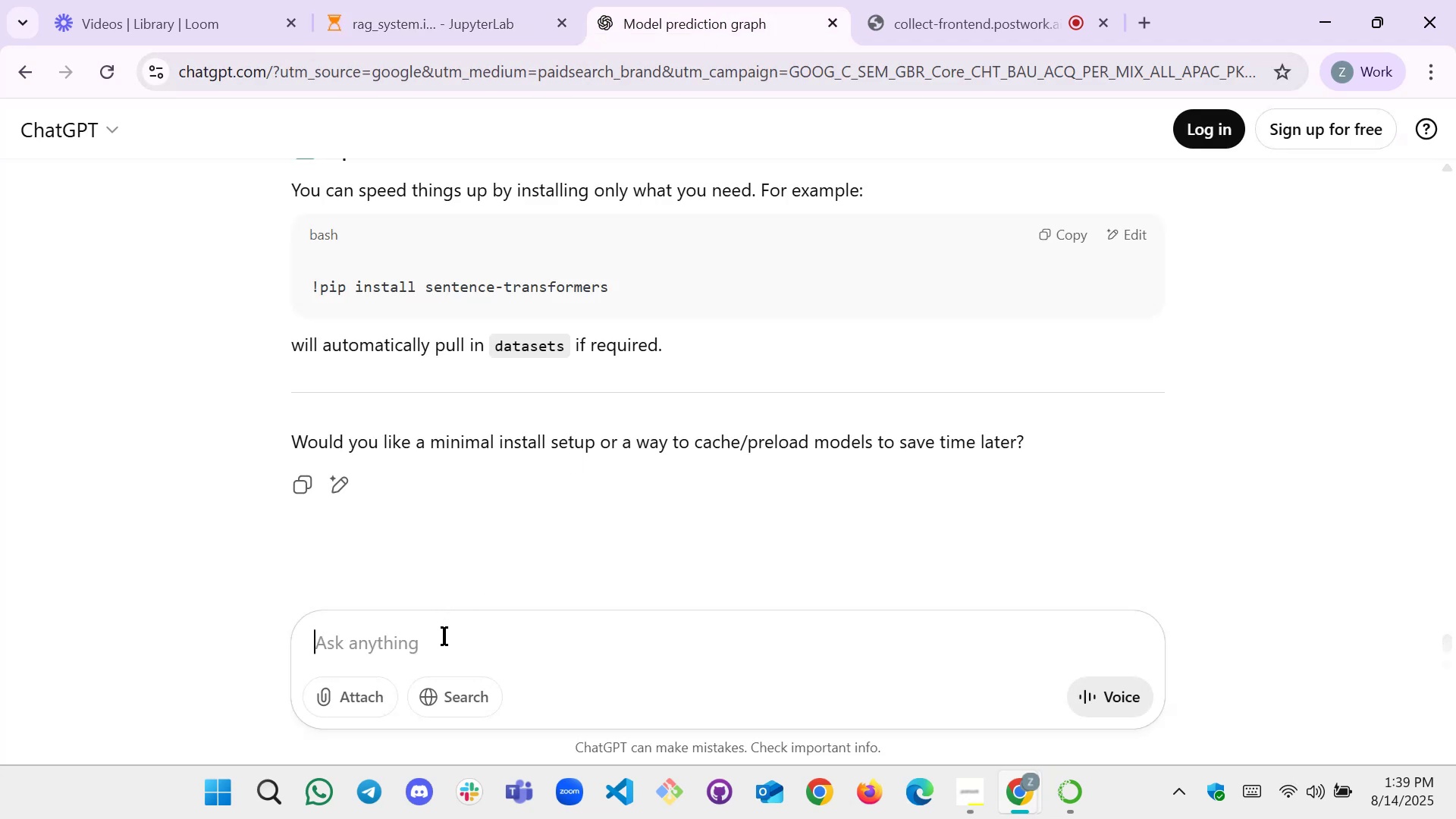 
type(its about five mi)
key(Backspace)
type(inutes still running ..)
 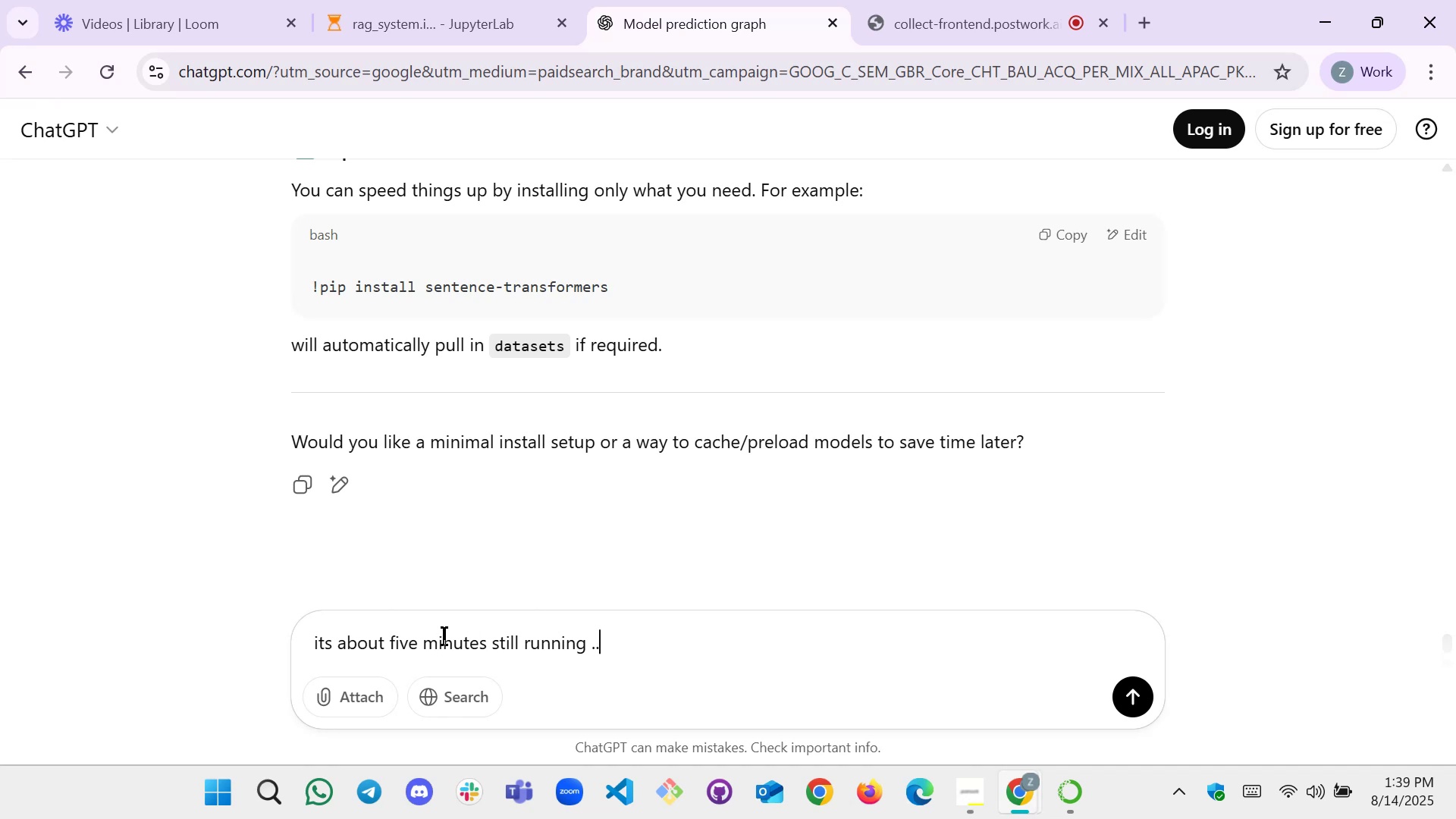 
key(Enter)
 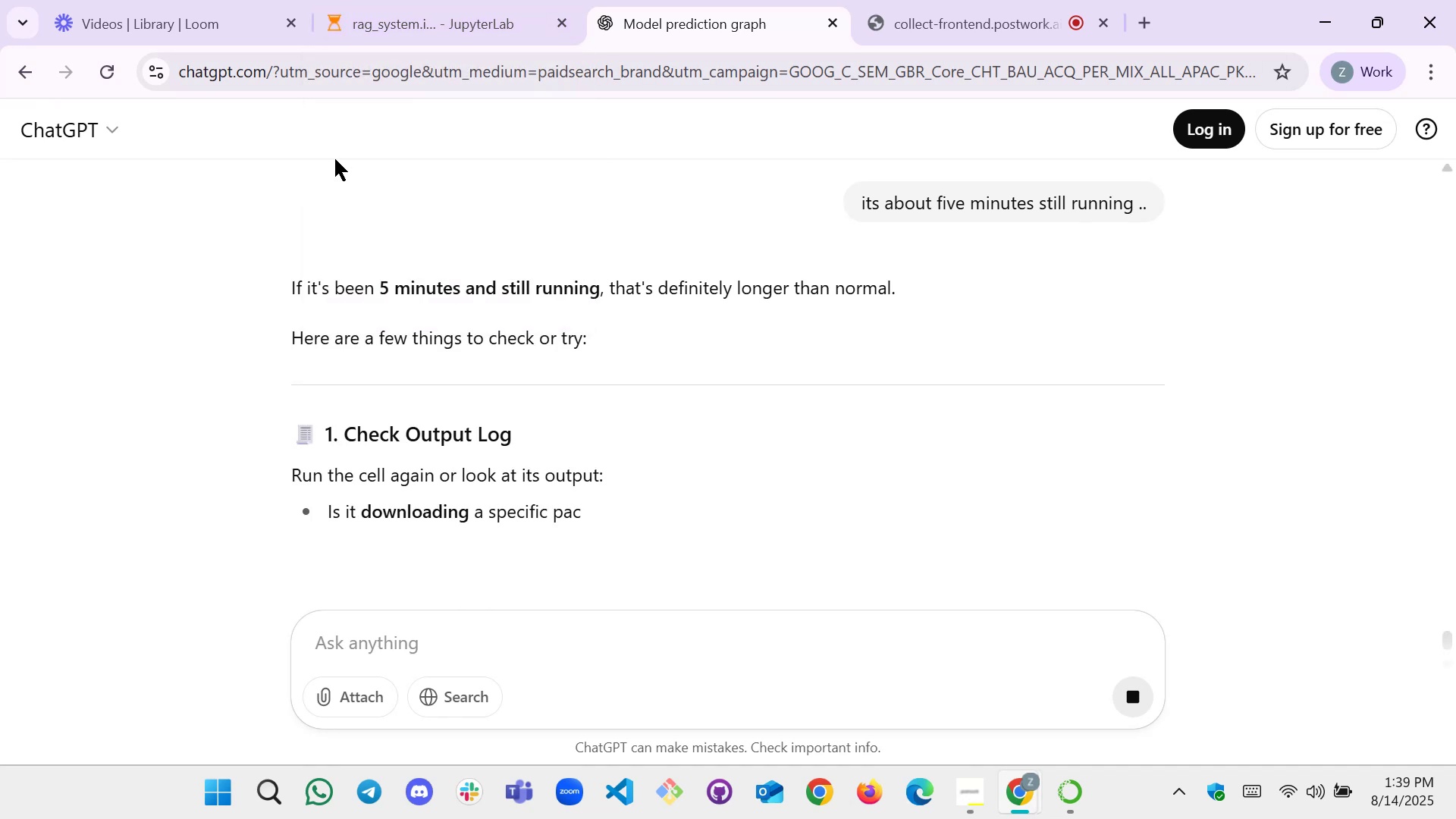 
wait(5.31)
 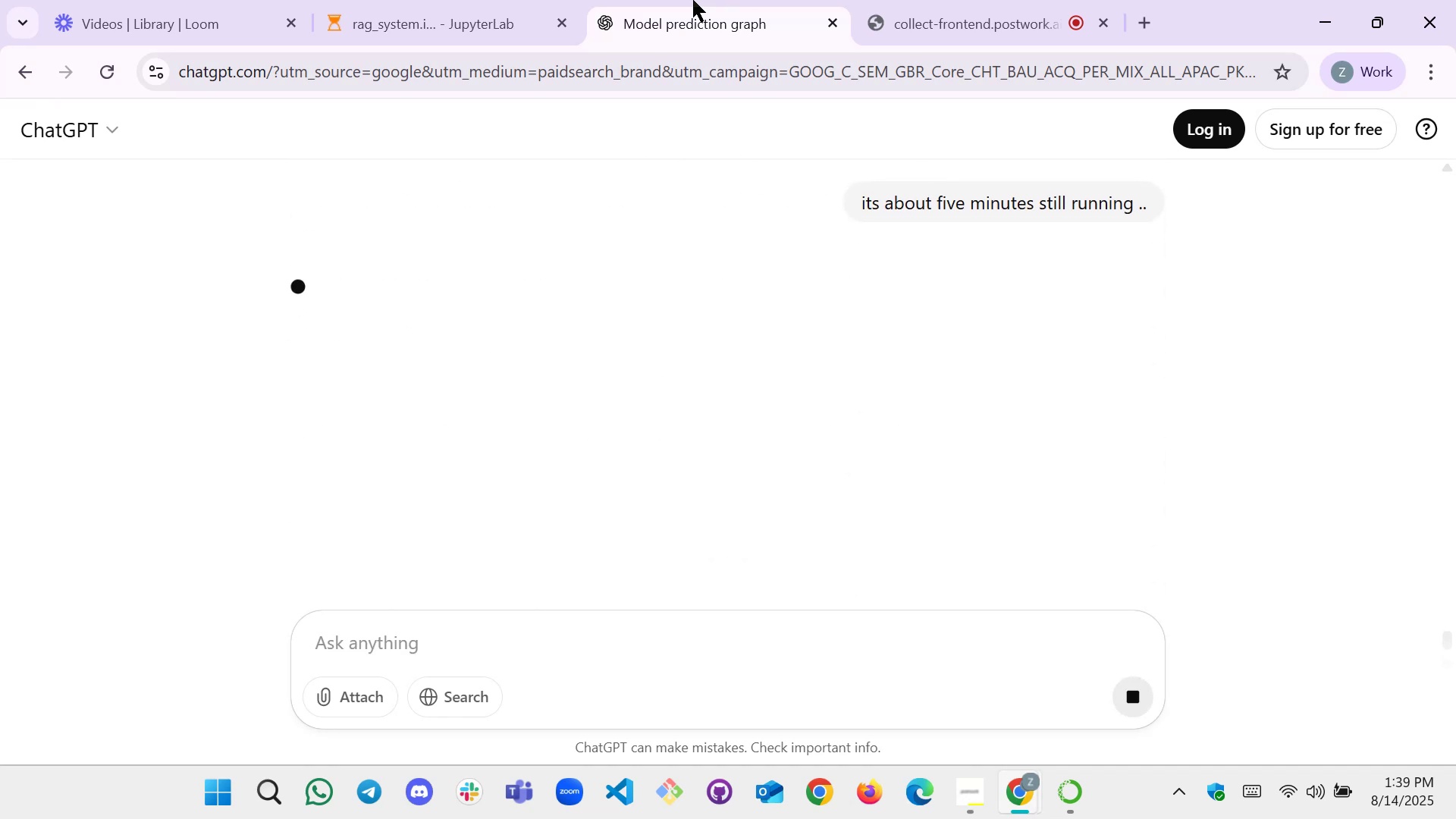 
scroll: coordinate [385, 207], scroll_direction: down, amount: 1.0
 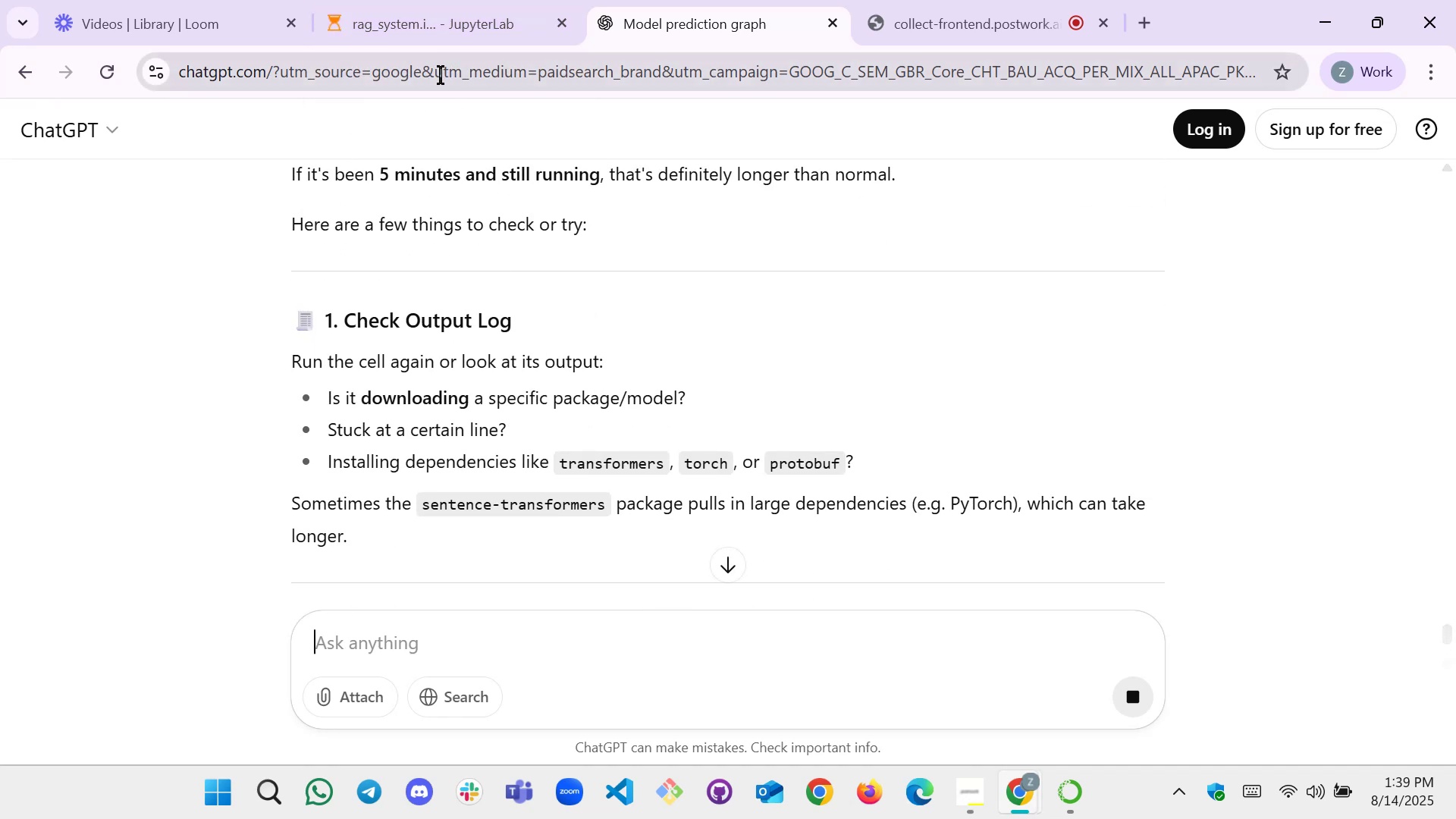 
left_click([402, 0])
 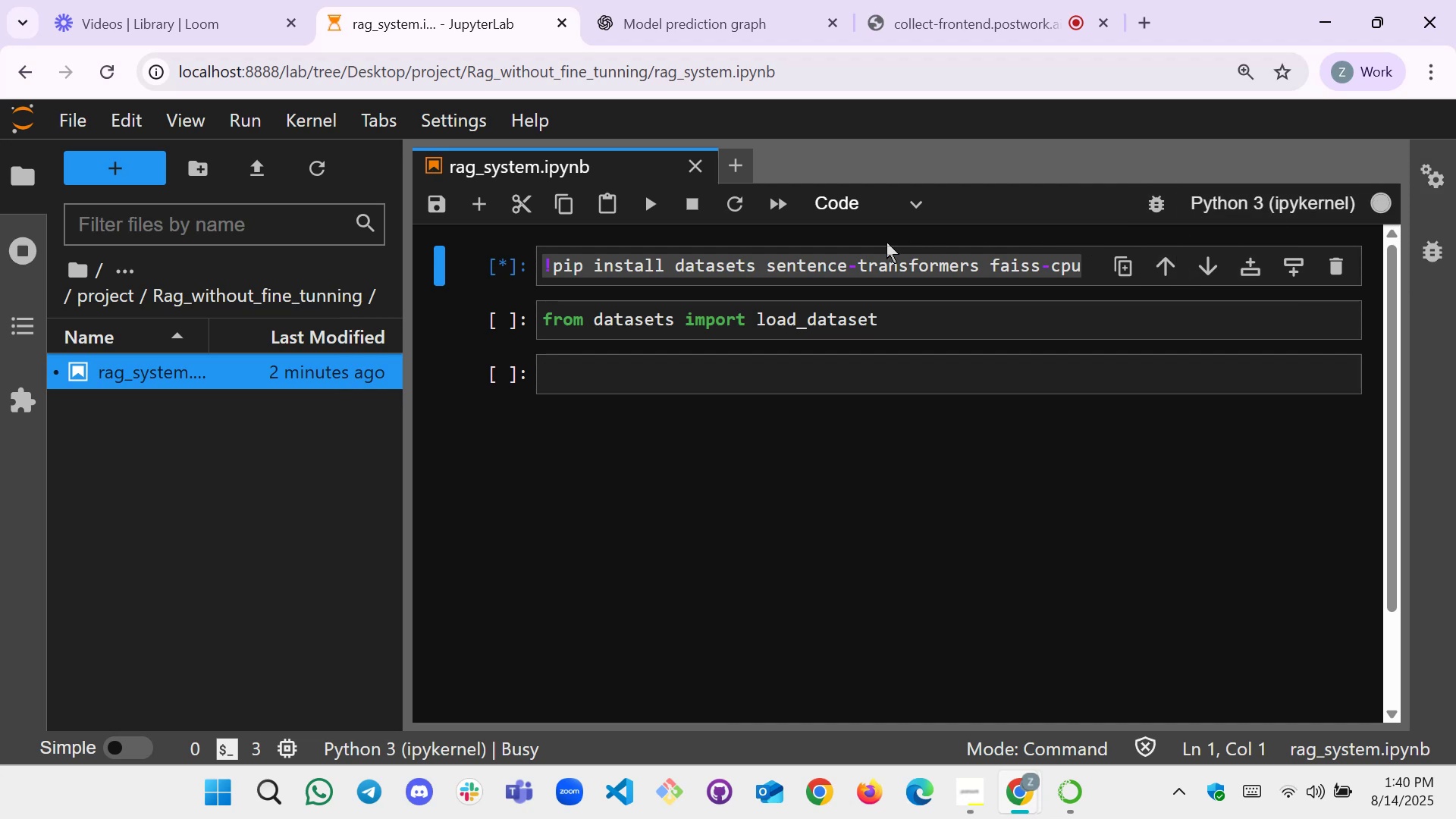 
wait(13.91)
 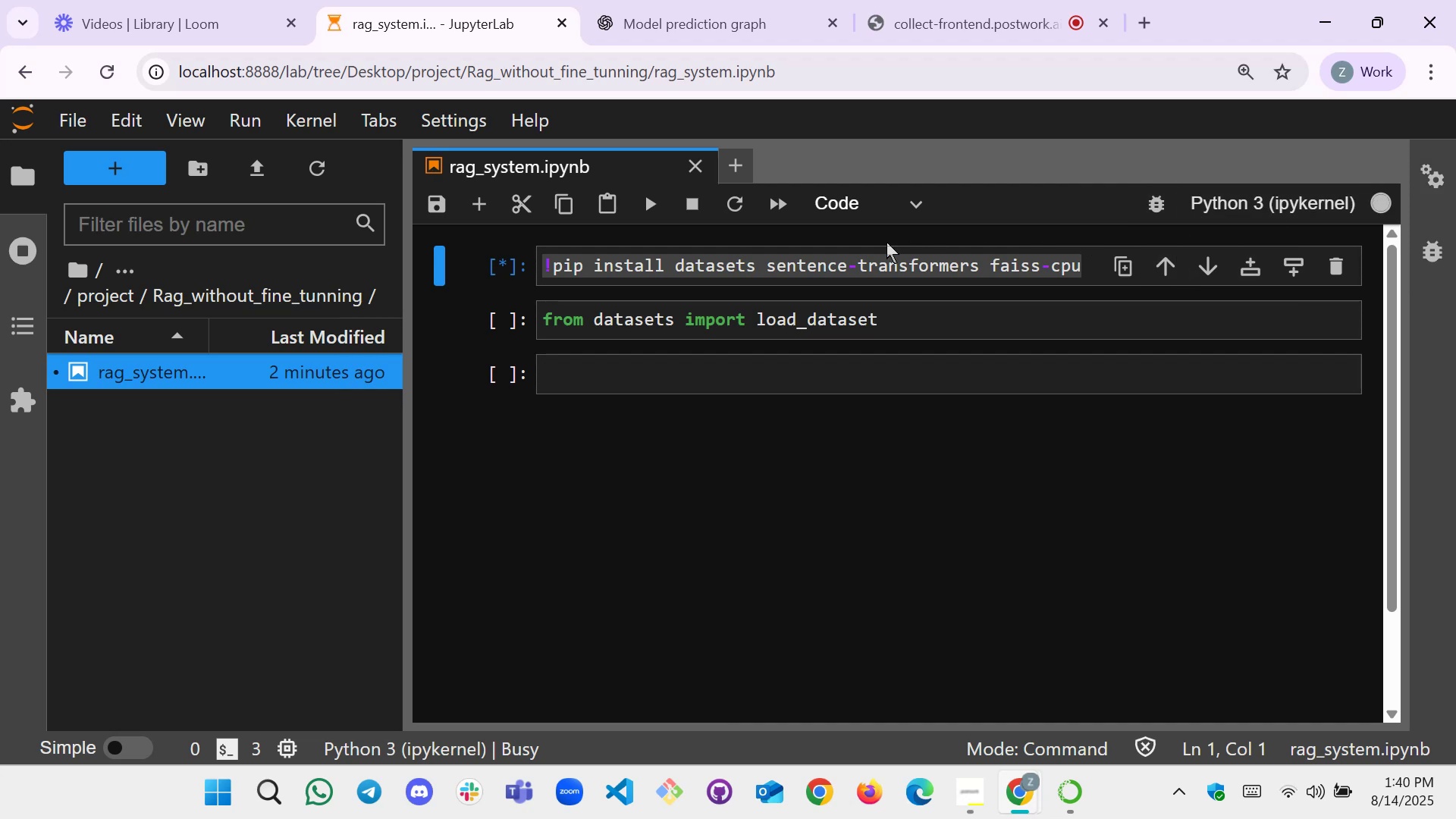 
left_click([669, 24])
 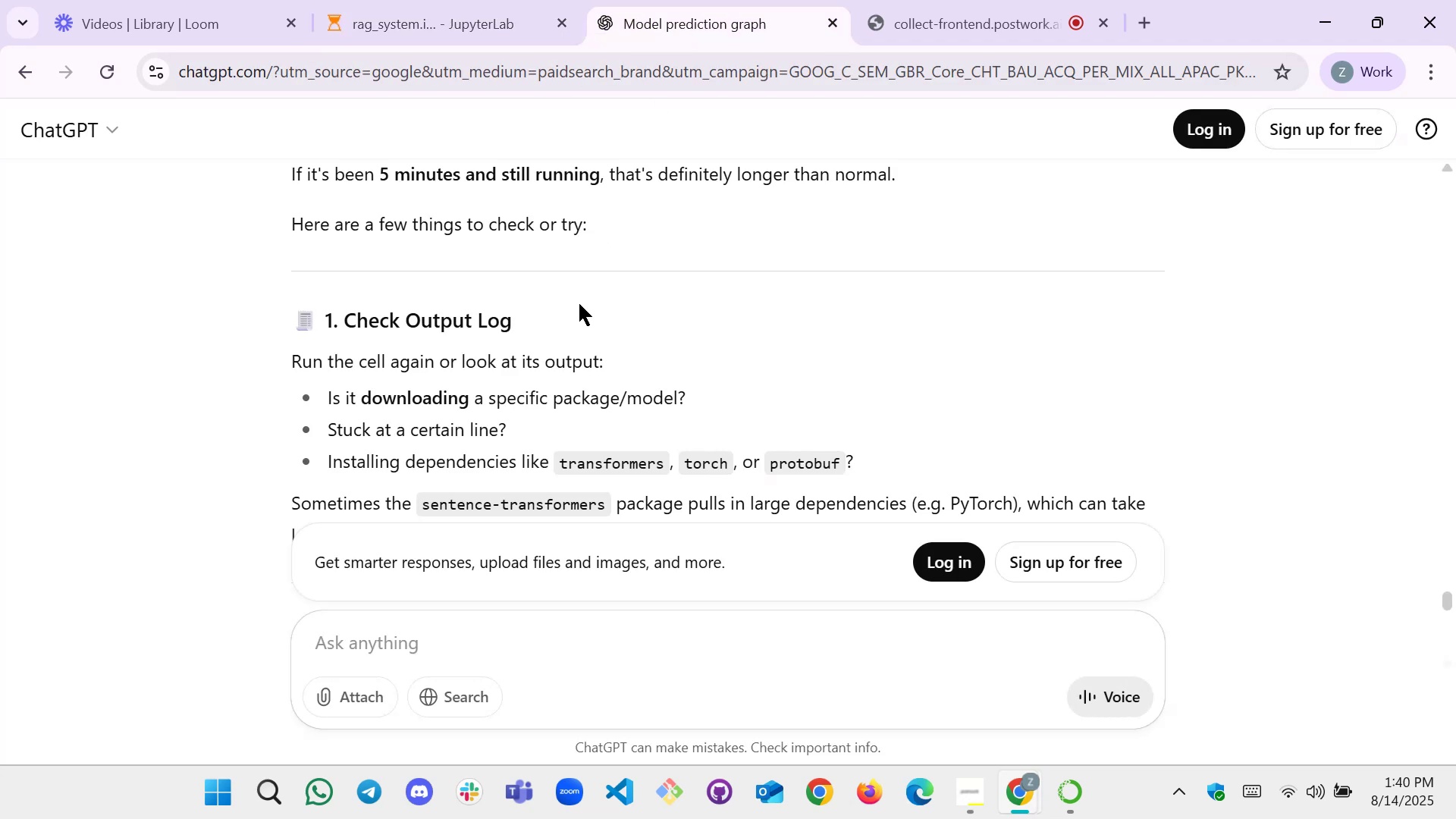 
scroll: coordinate [460, 340], scroll_direction: down, amount: 2.0
 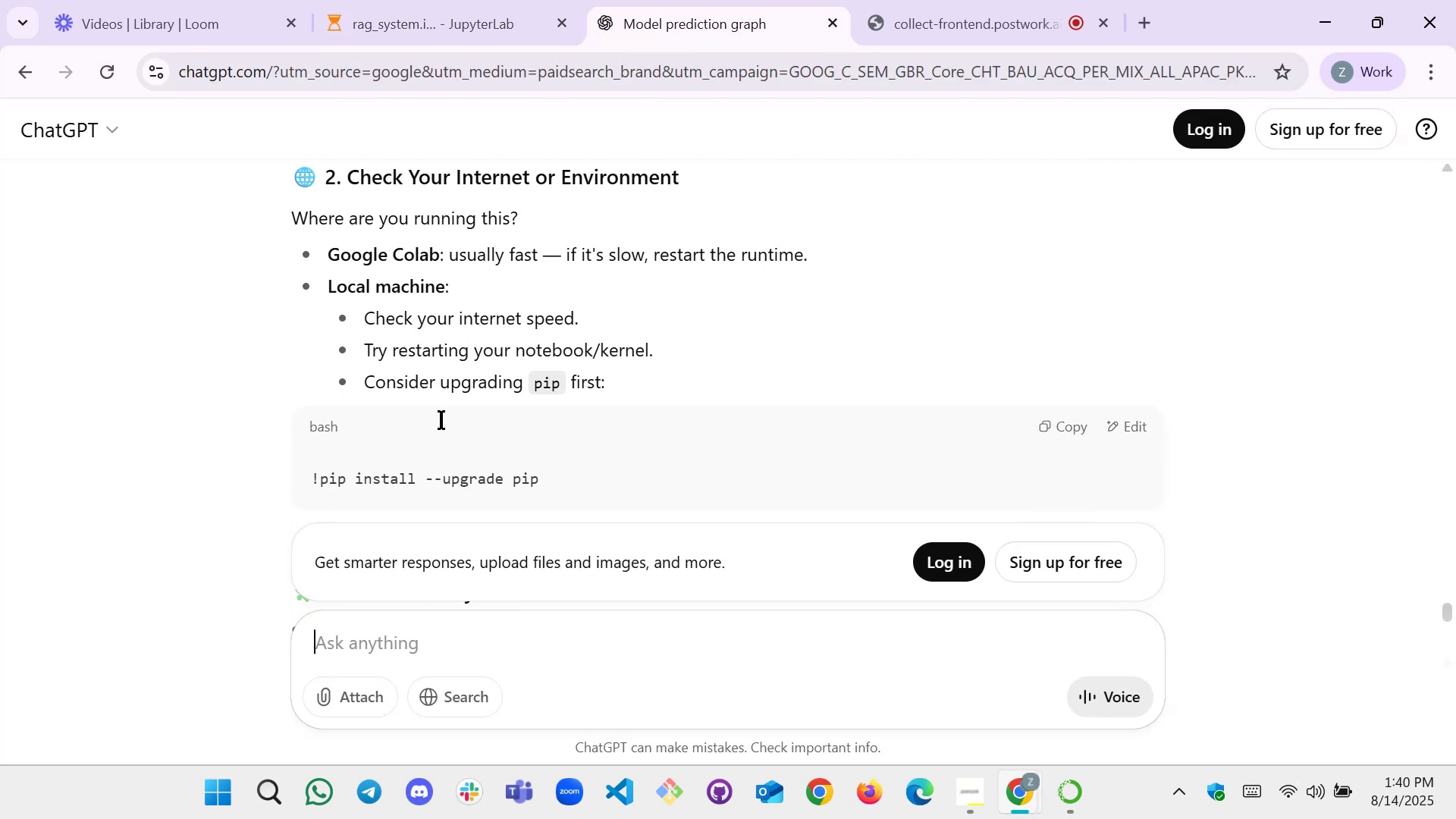 
left_click([396, 621])
 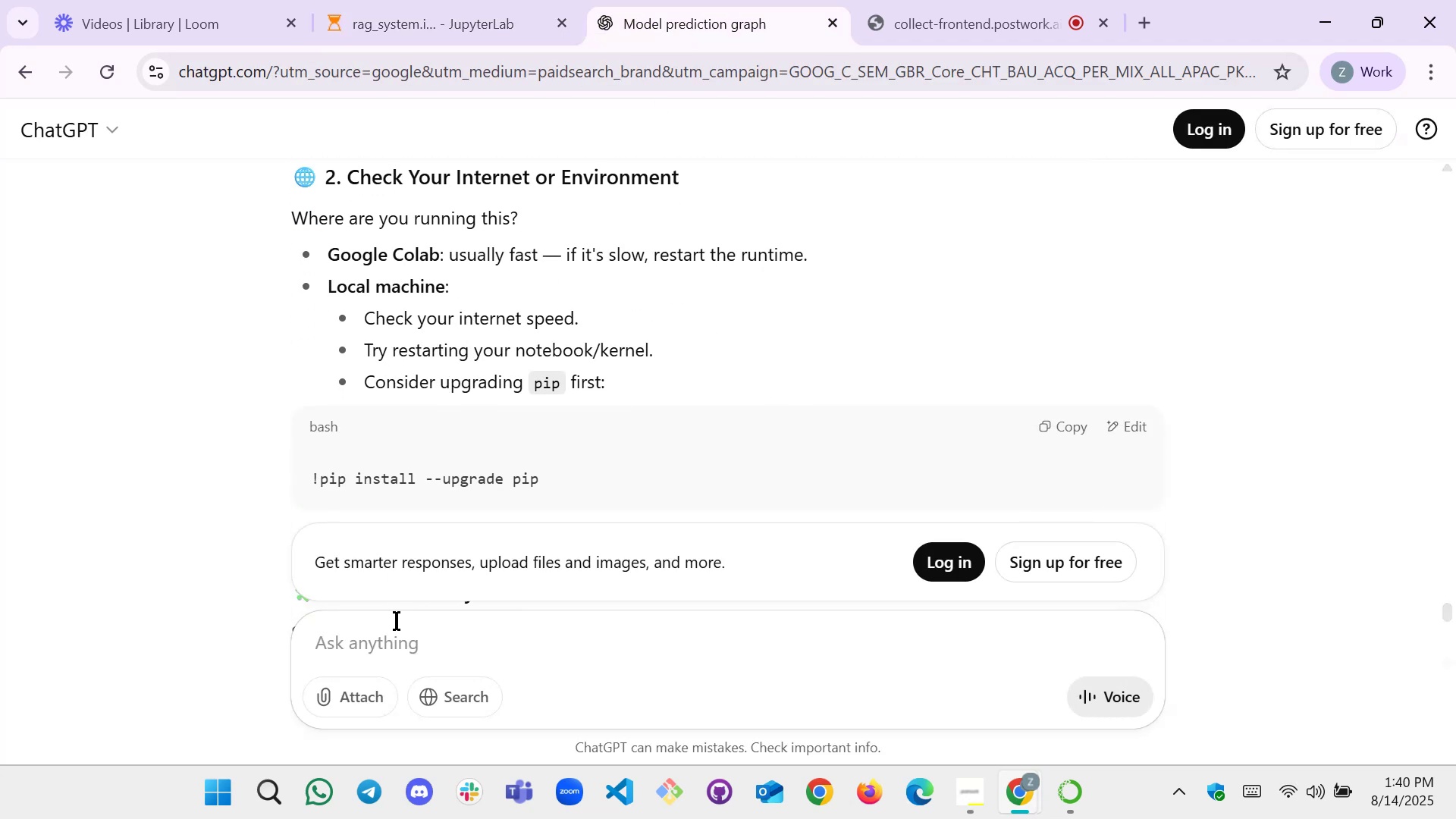 
type(i am usig)
key(Backspace)
type(ng )
 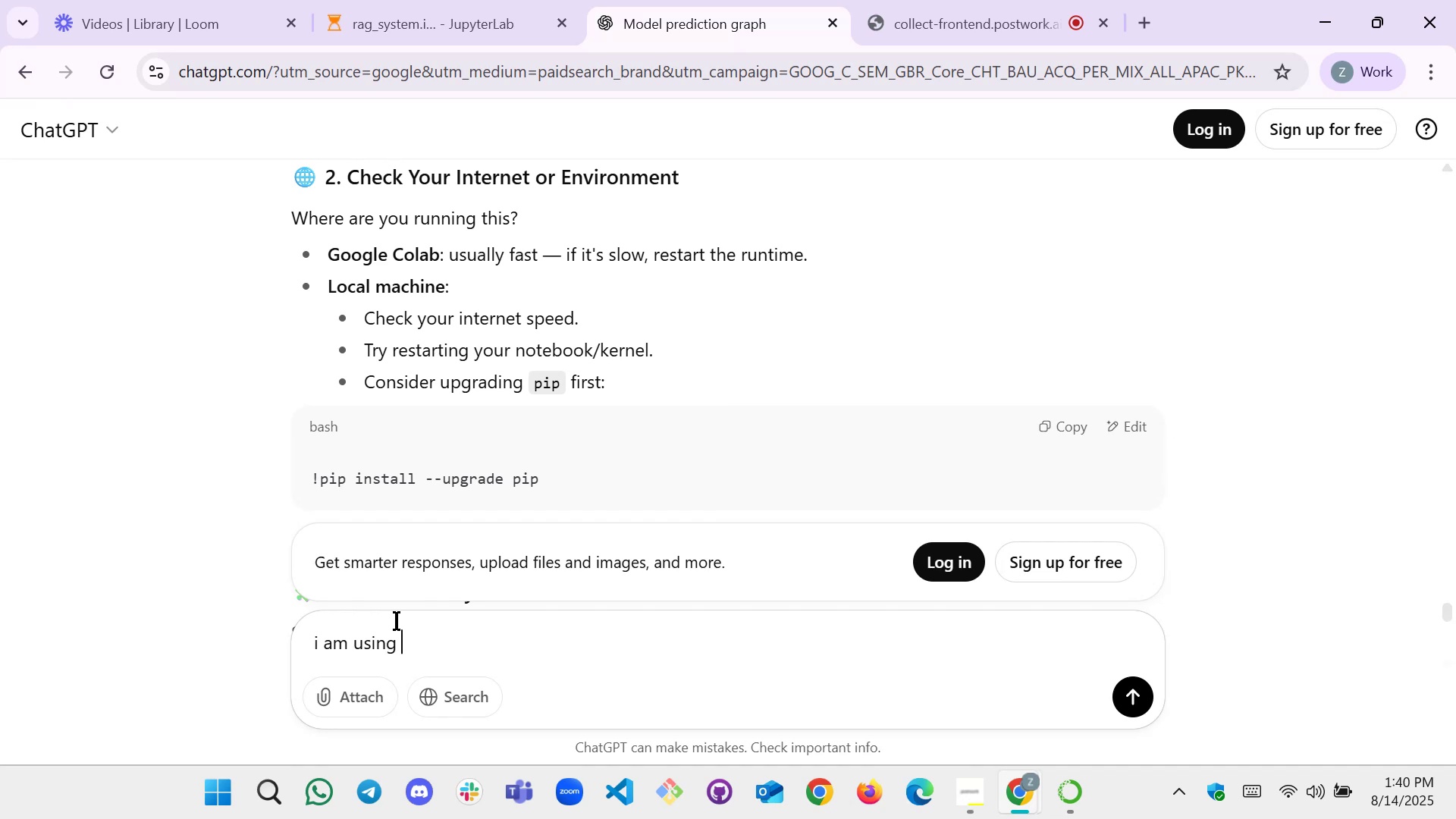 
type(jupyter )
key(Backspace)
type(lab)
 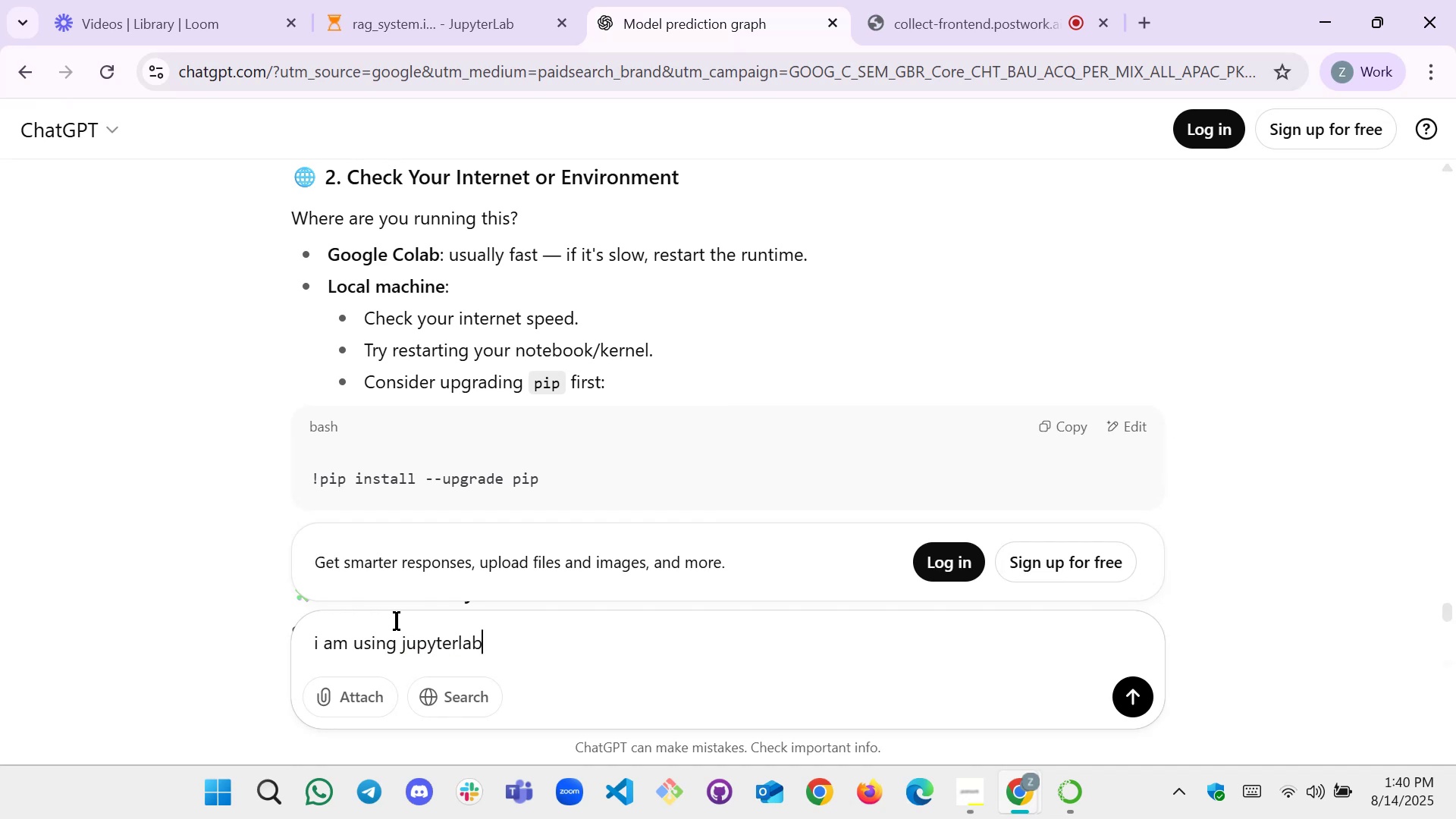 
key(Enter)
 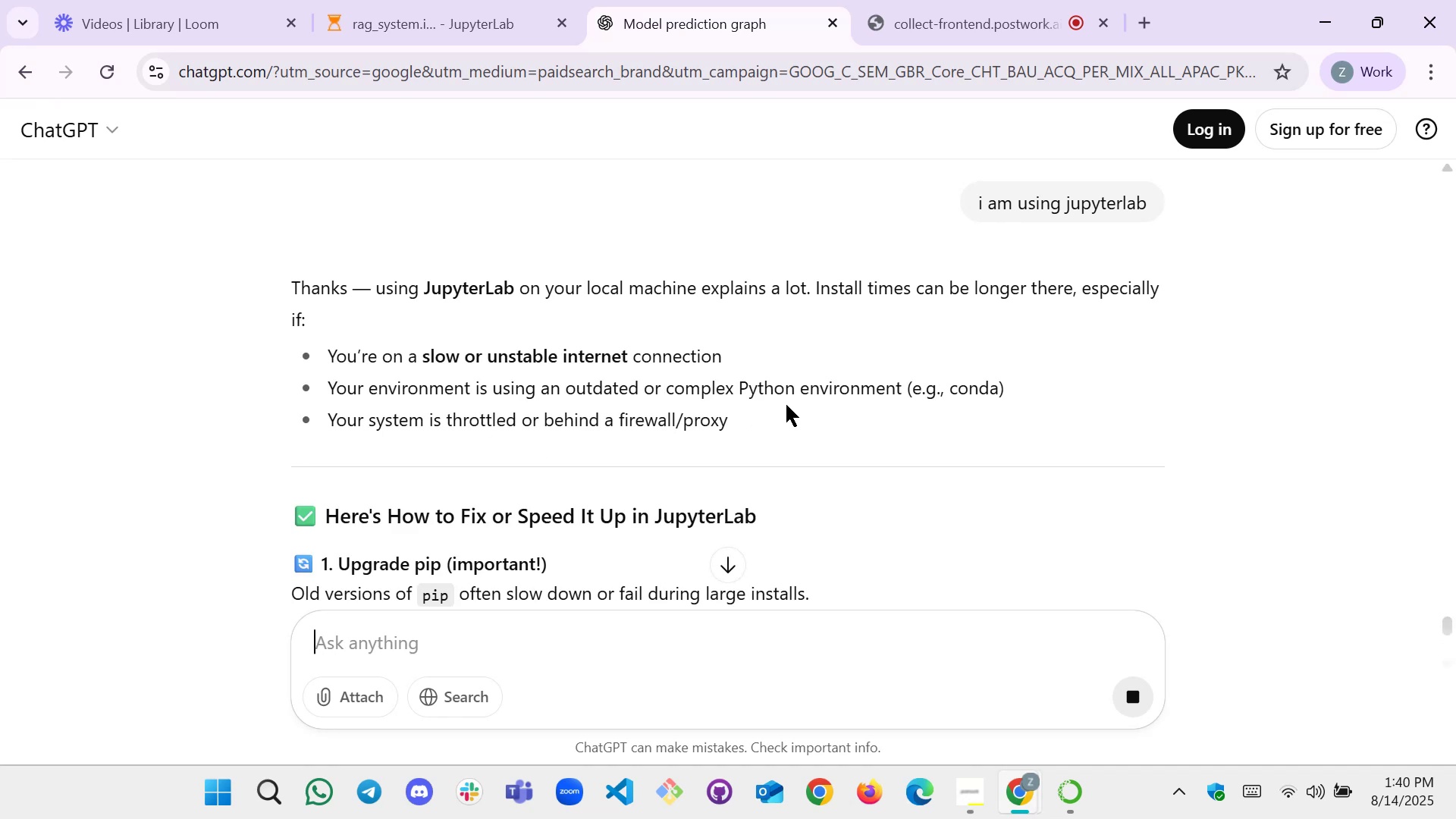 
wait(15.32)
 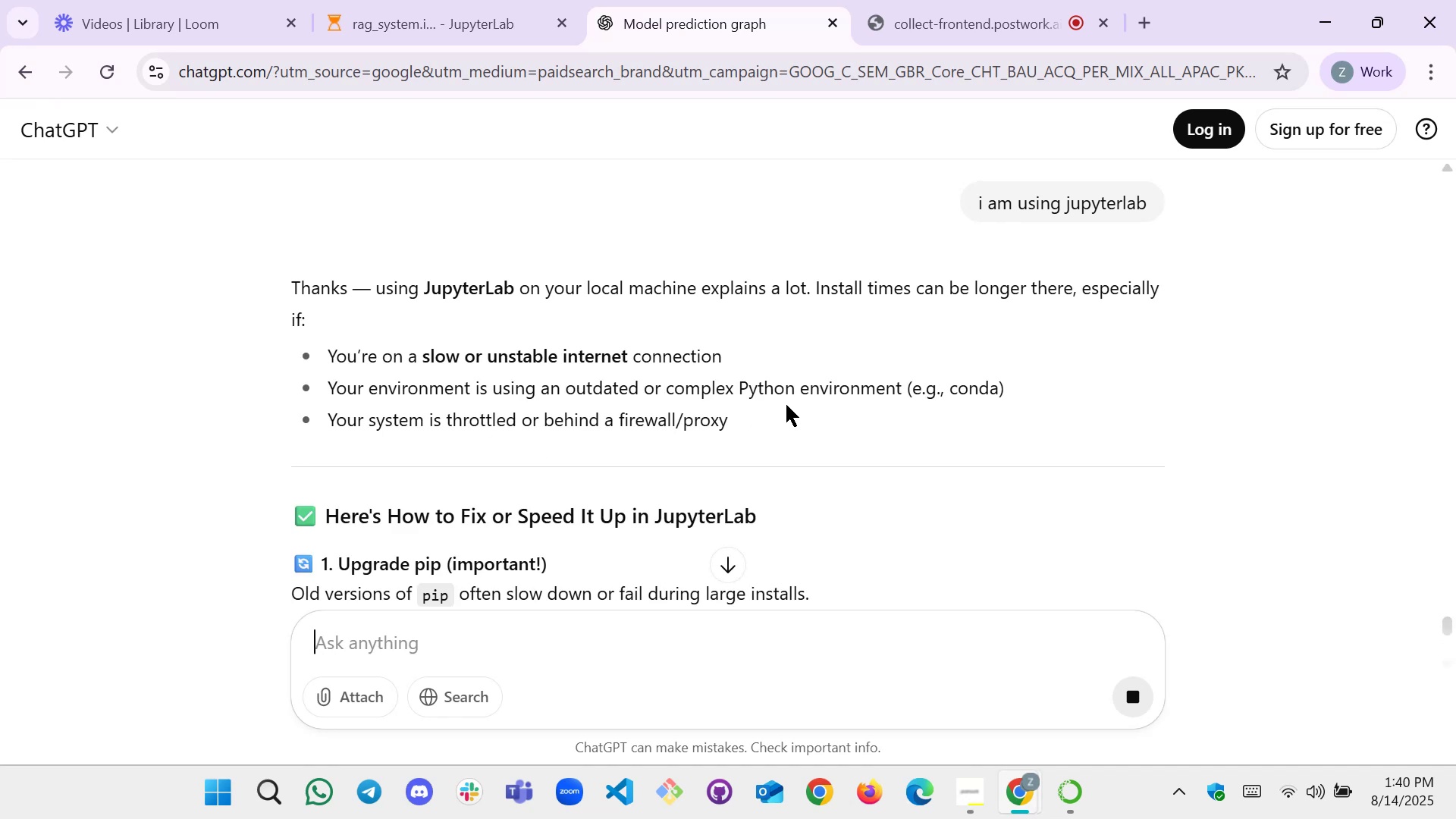 
scroll: coordinate [430, 438], scroll_direction: down, amount: 3.0
 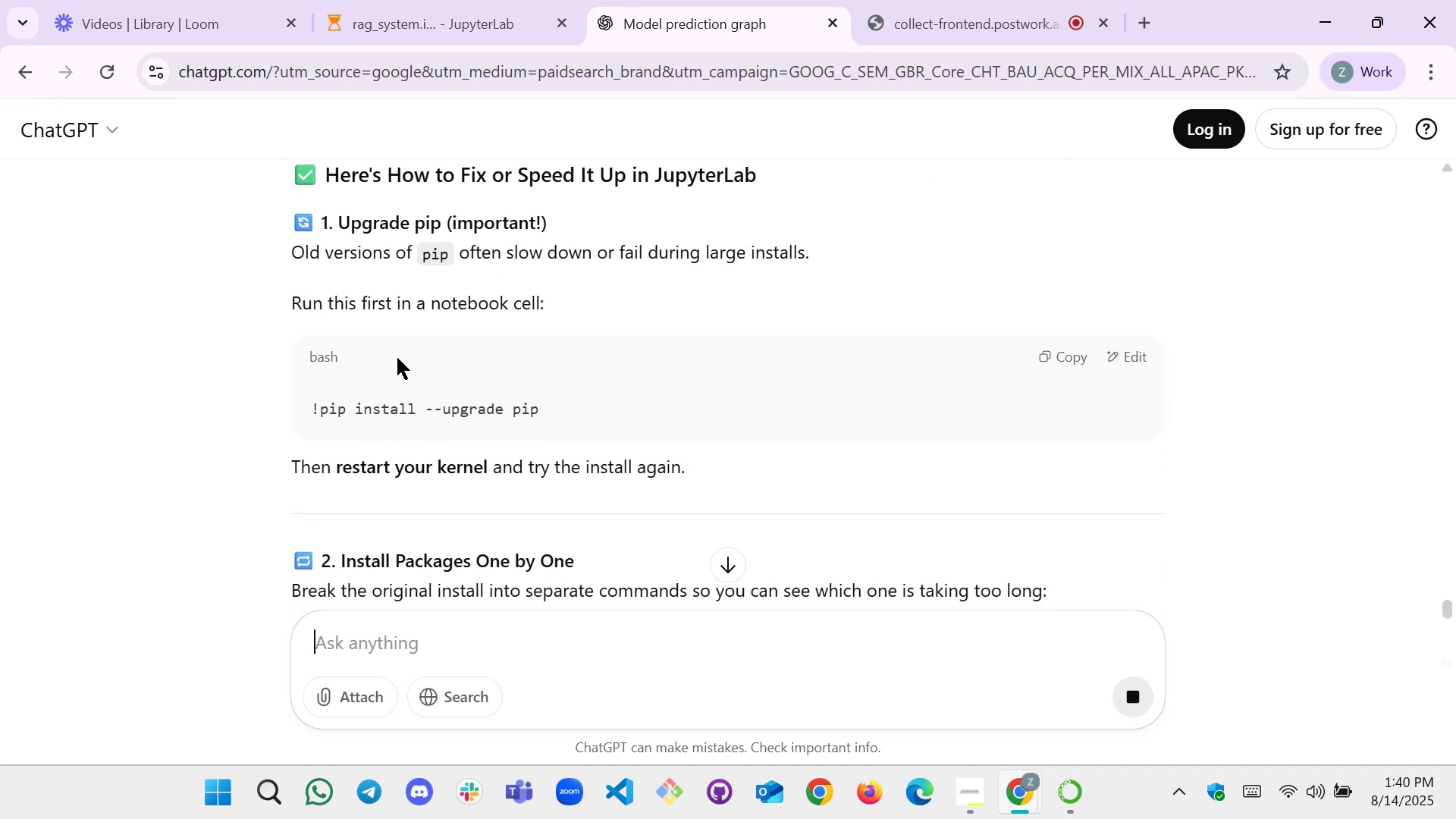 
scroll: coordinate [397, 358], scroll_direction: up, amount: 1.0
 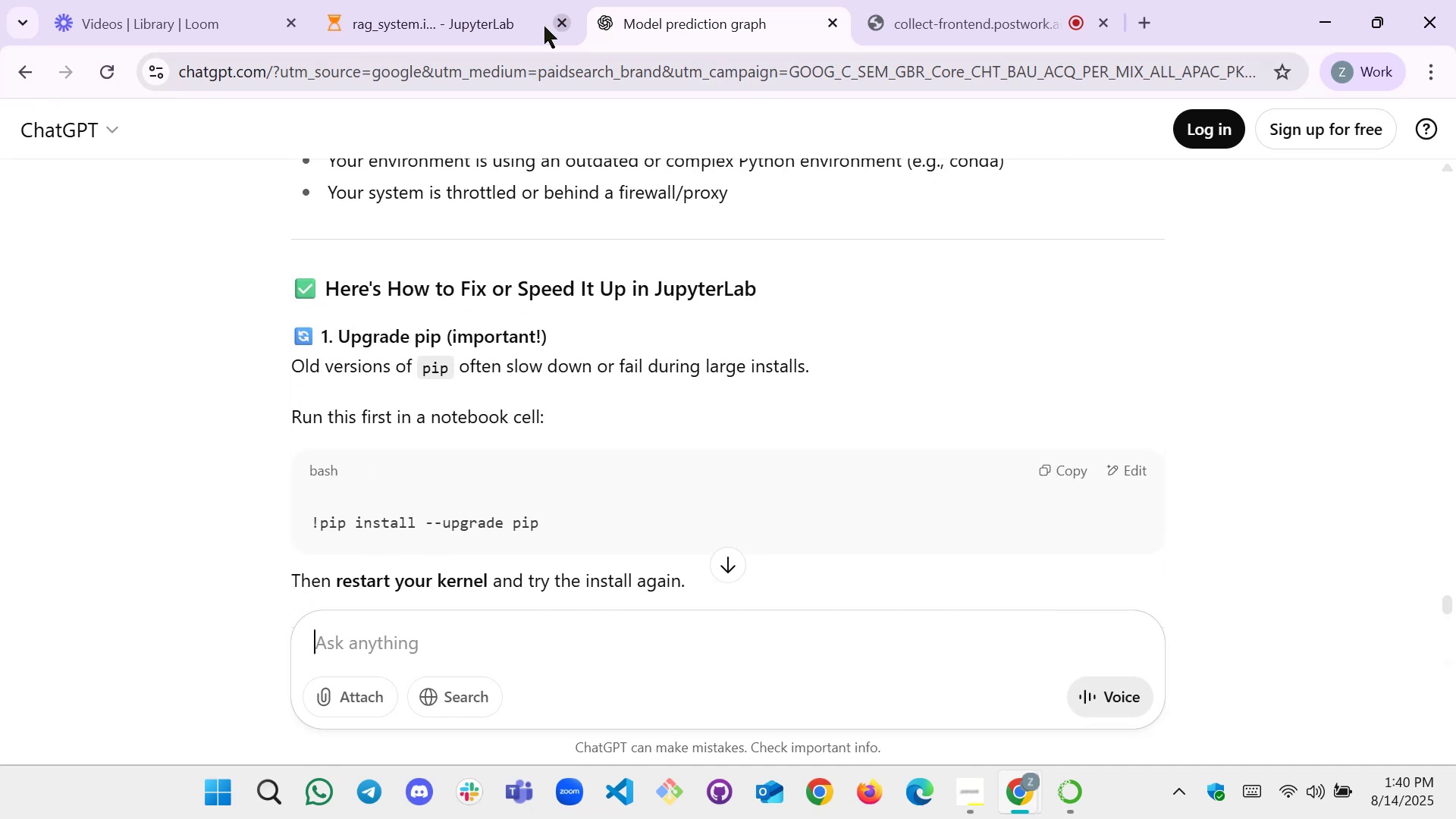 
left_click([488, 17])
 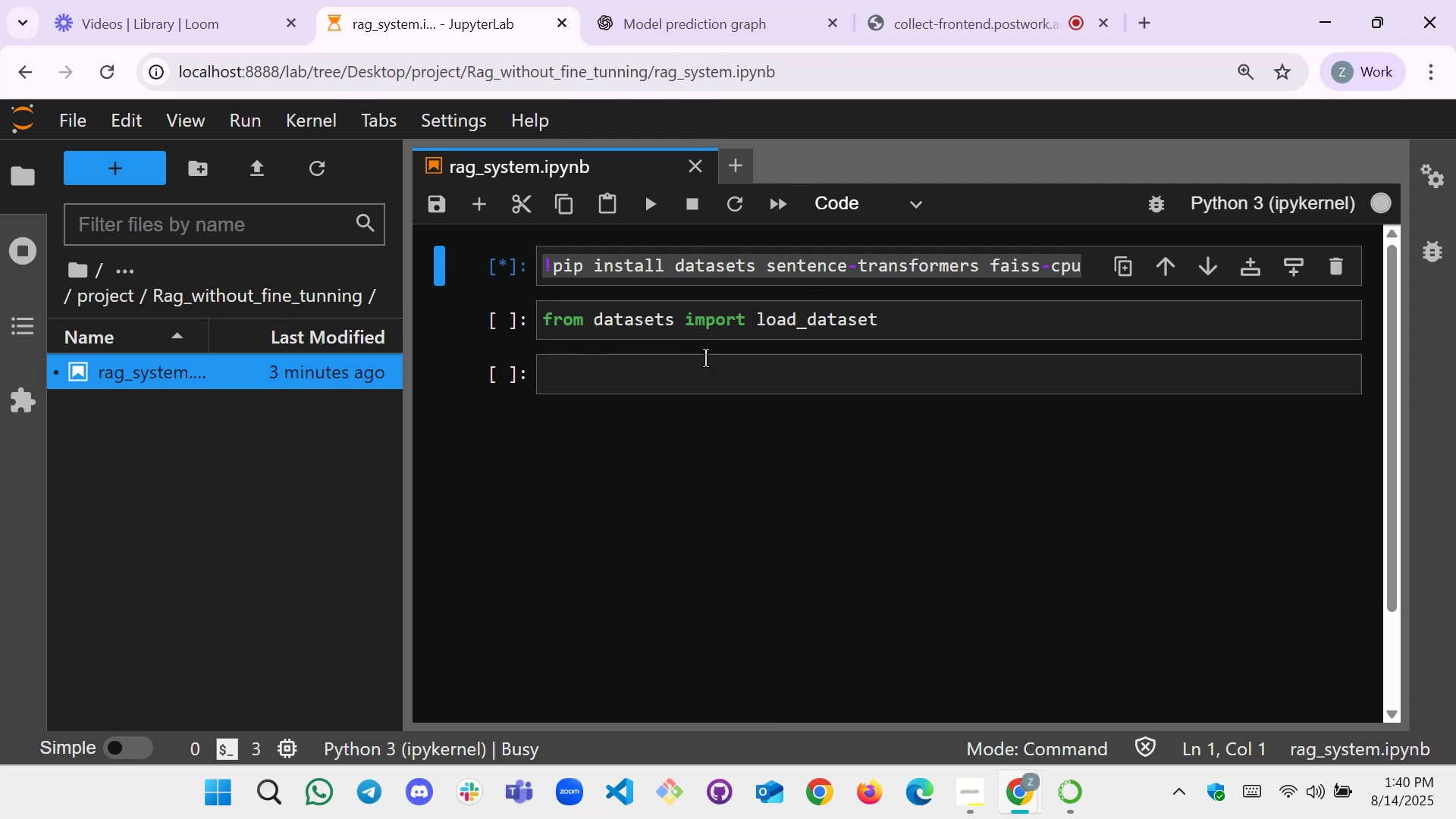 
wait(6.23)
 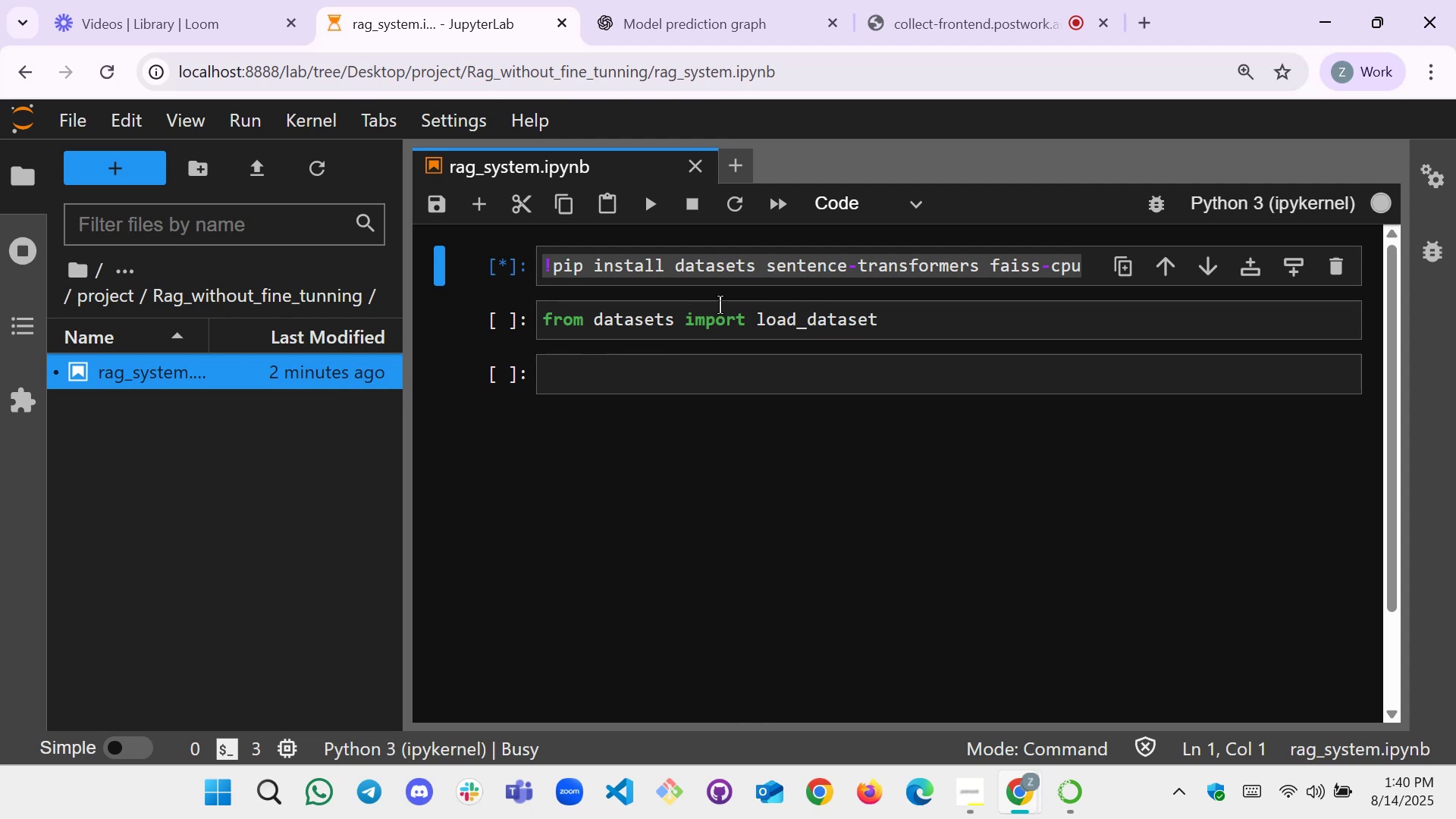 
left_click([647, 6])
 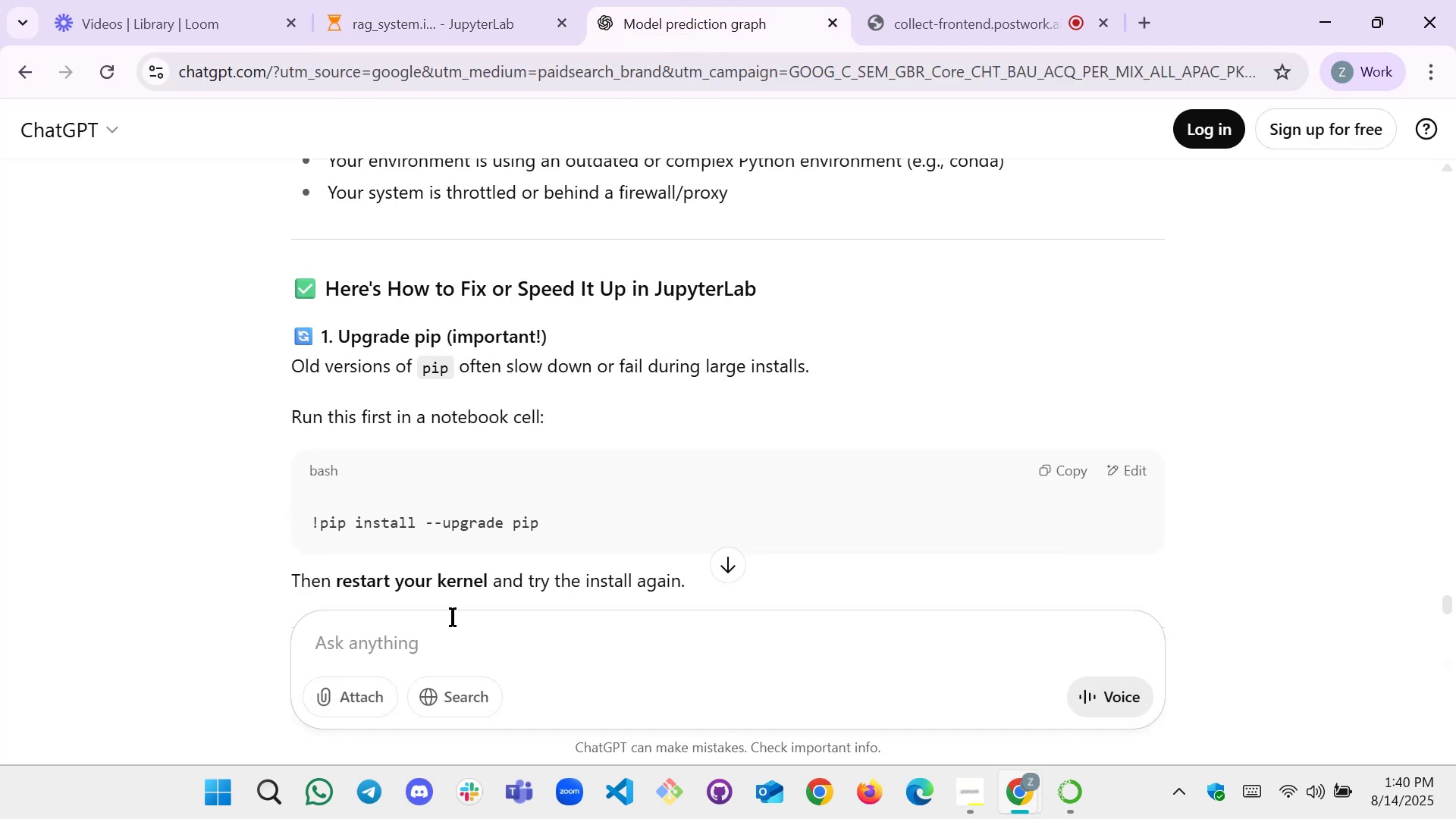 
left_click([451, 636])
 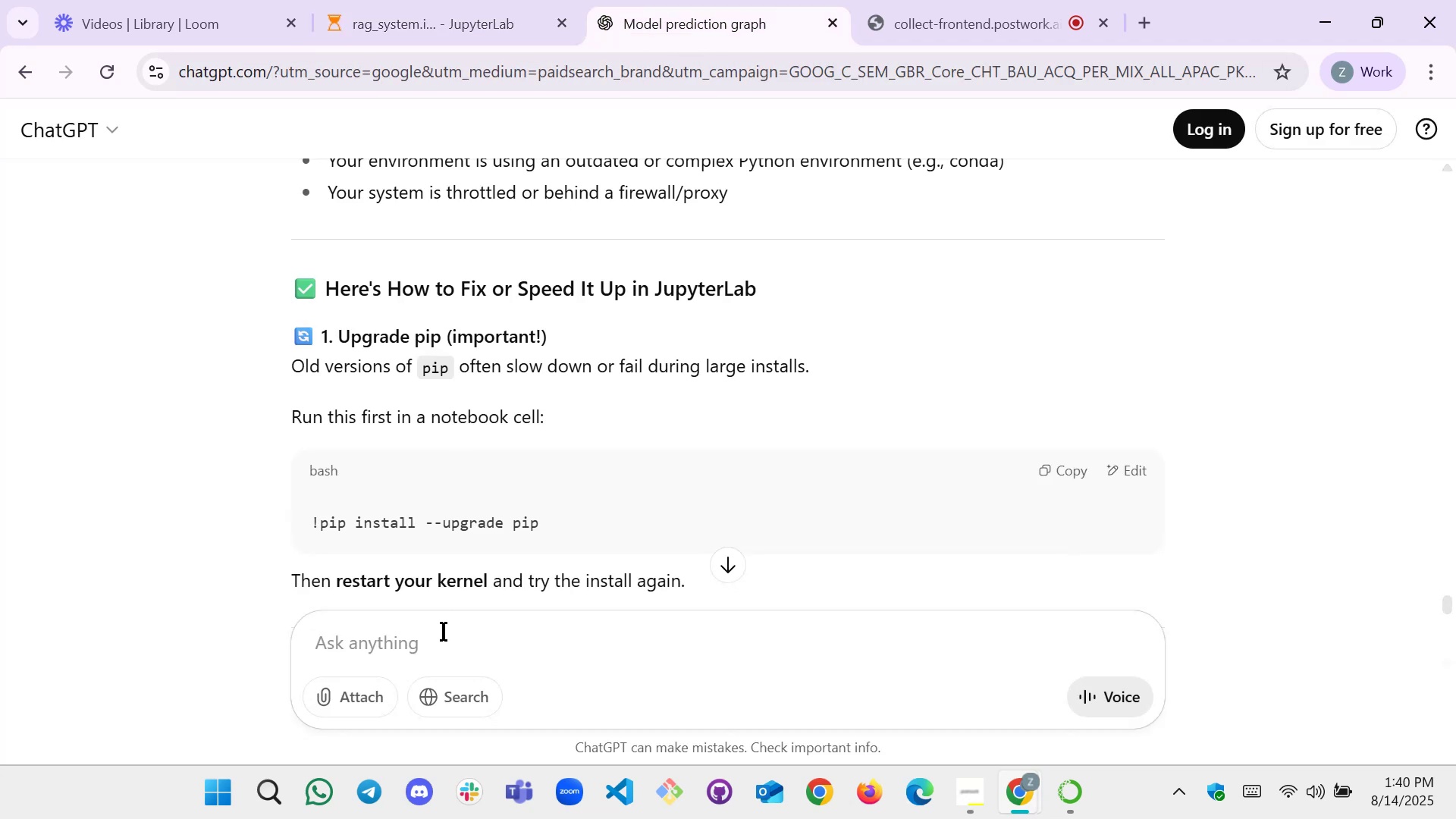 
type(i will a few more minutes then i iw)
key(Backspace)
key(Backspace)
type( i will to do)
key(Backspace)
key(Backspace)
key(Backspace)
key(Backspace)
key(Backspace)
type(do it)
 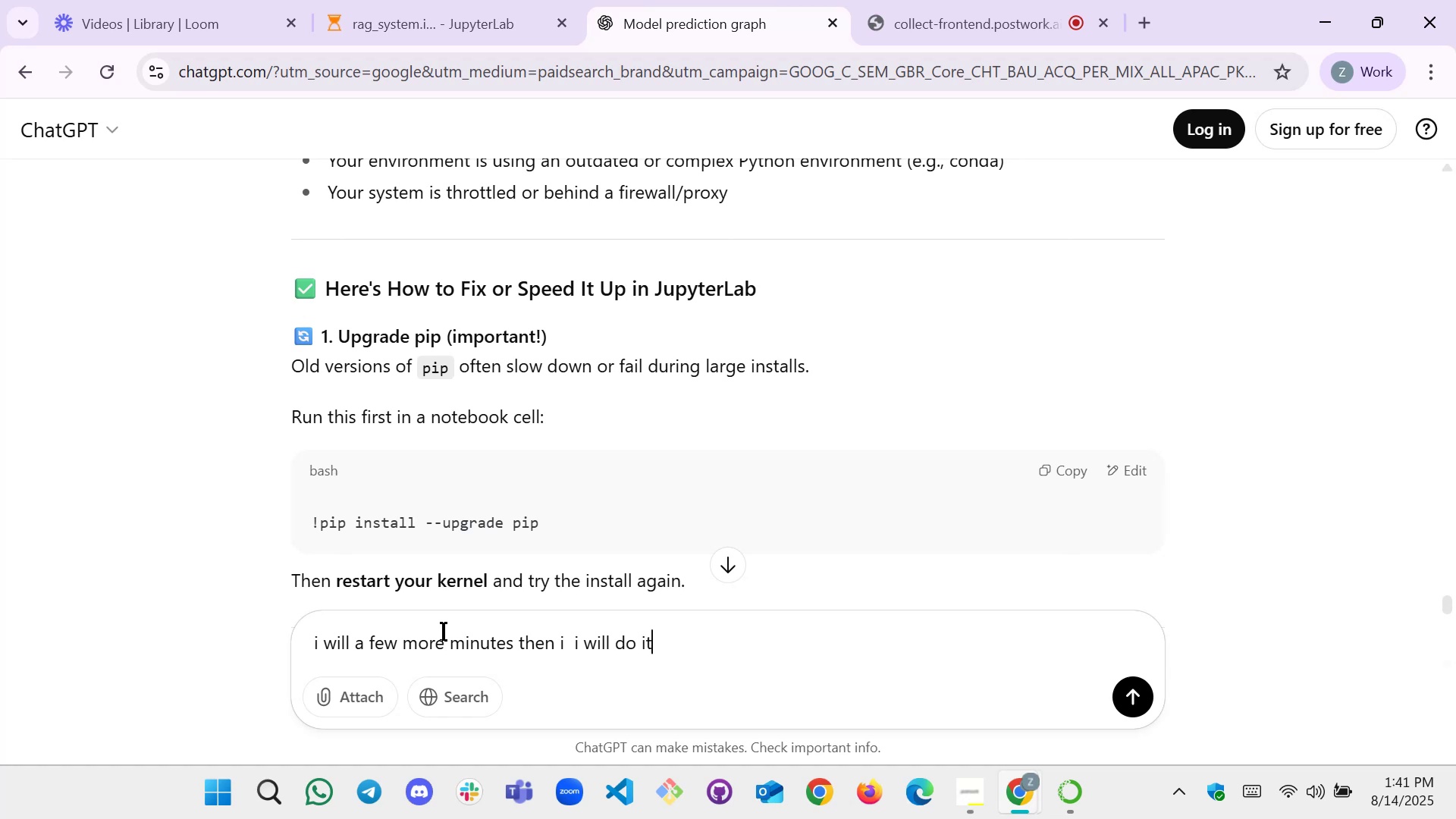 
key(Enter)
 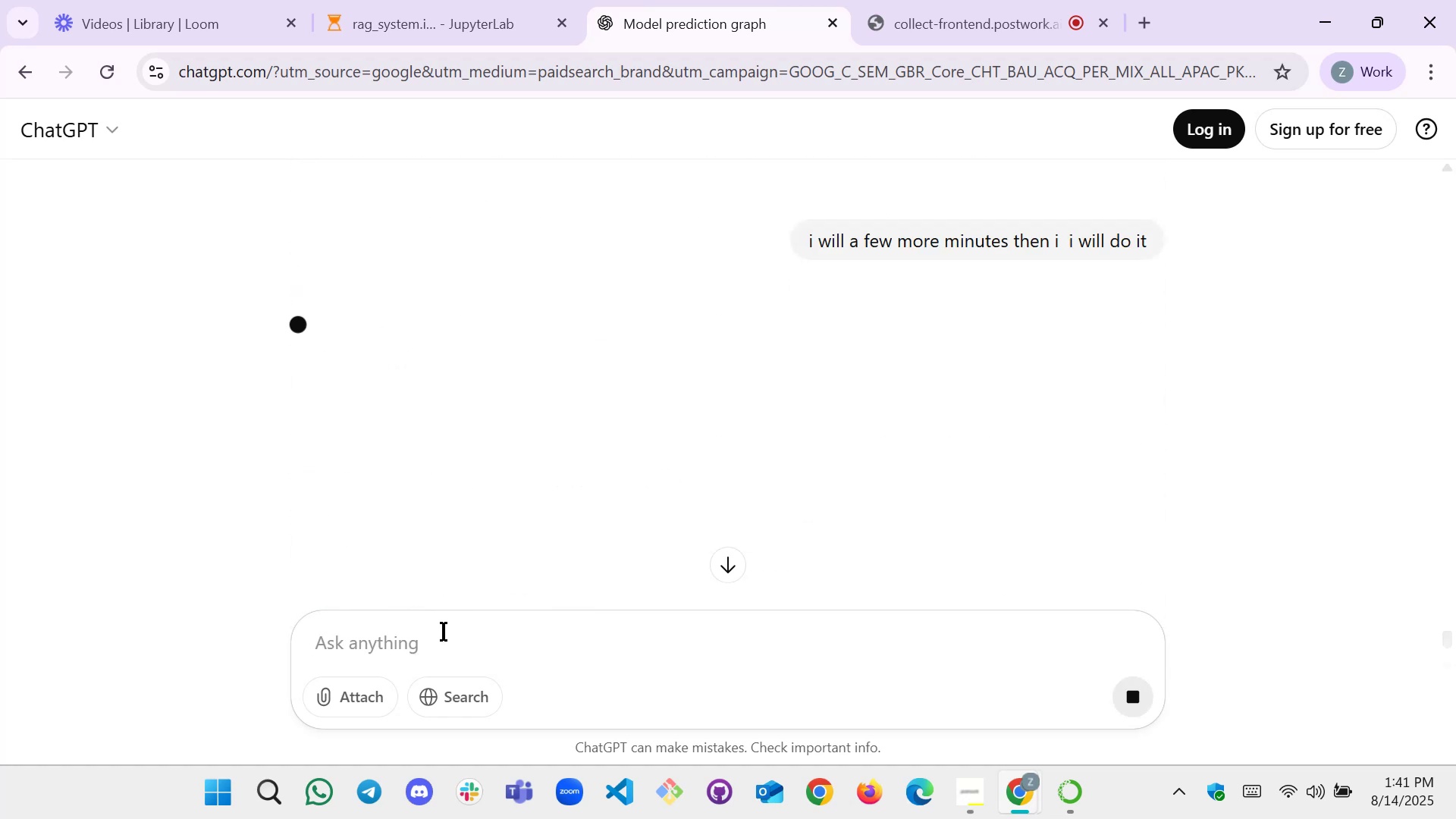 
scroll: coordinate [538, 367], scroll_direction: up, amount: 8.0
 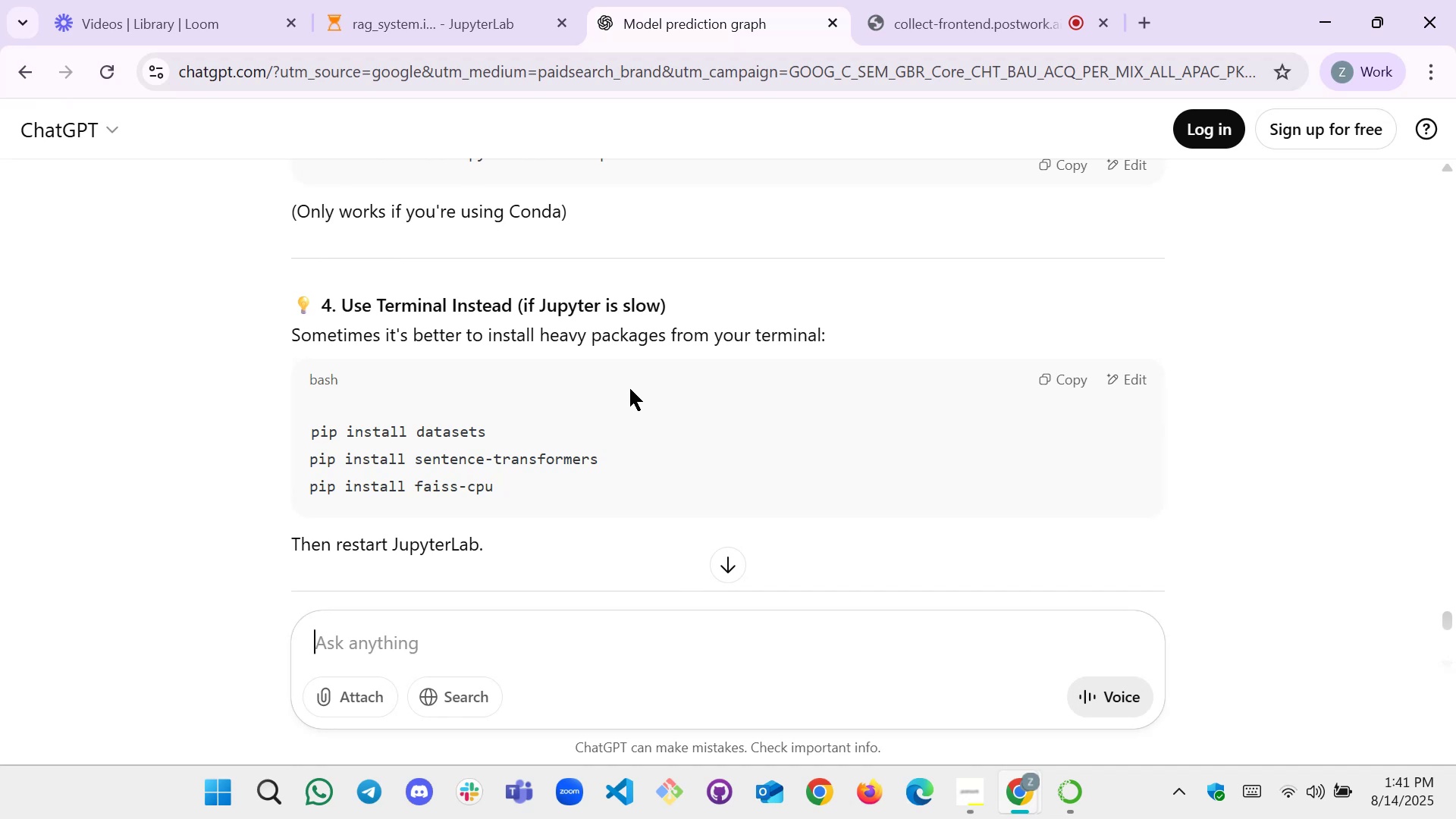 
wait(8.74)
 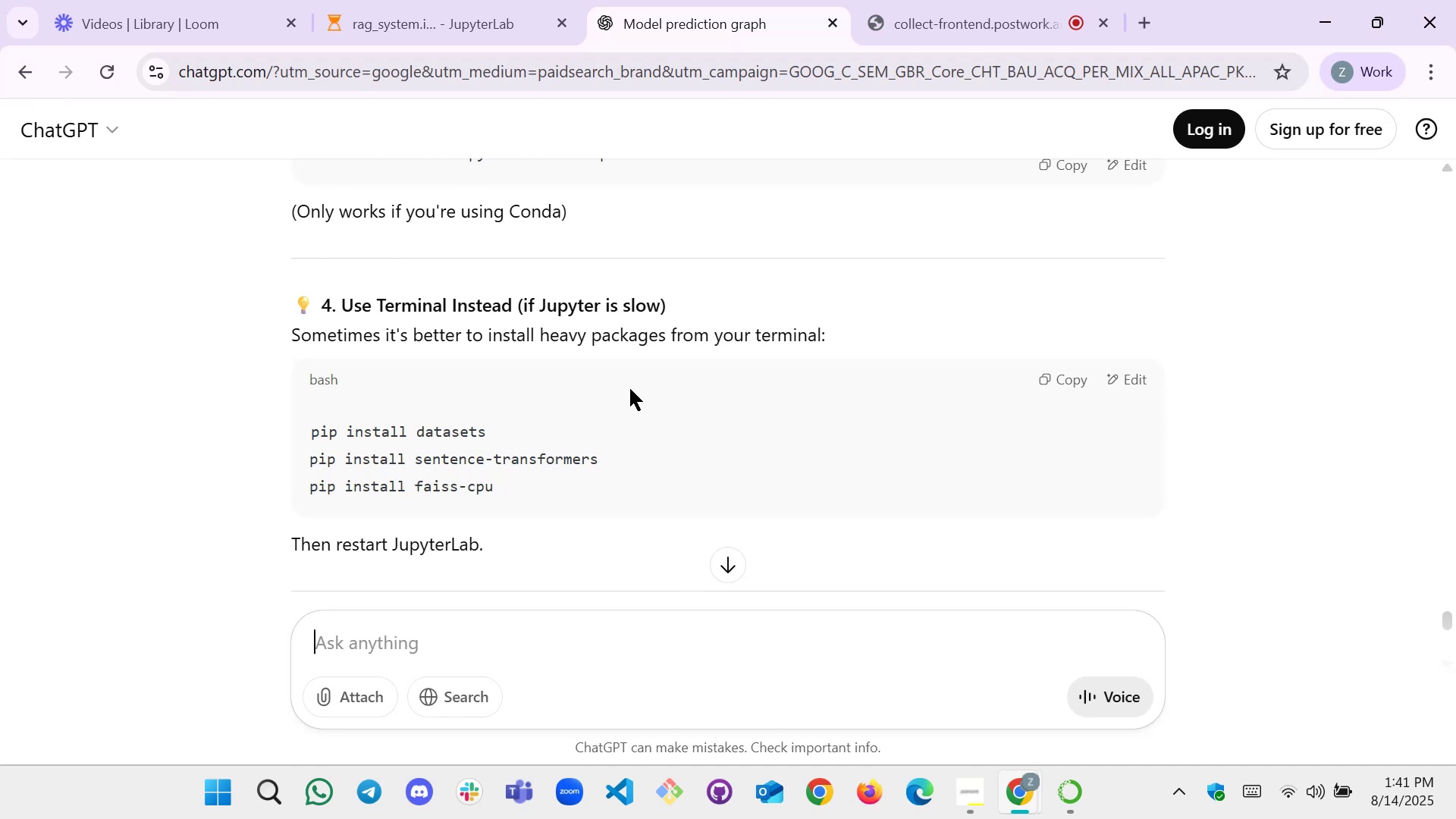 
scroll: coordinate [570, 400], scroll_direction: up, amount: 2.0
 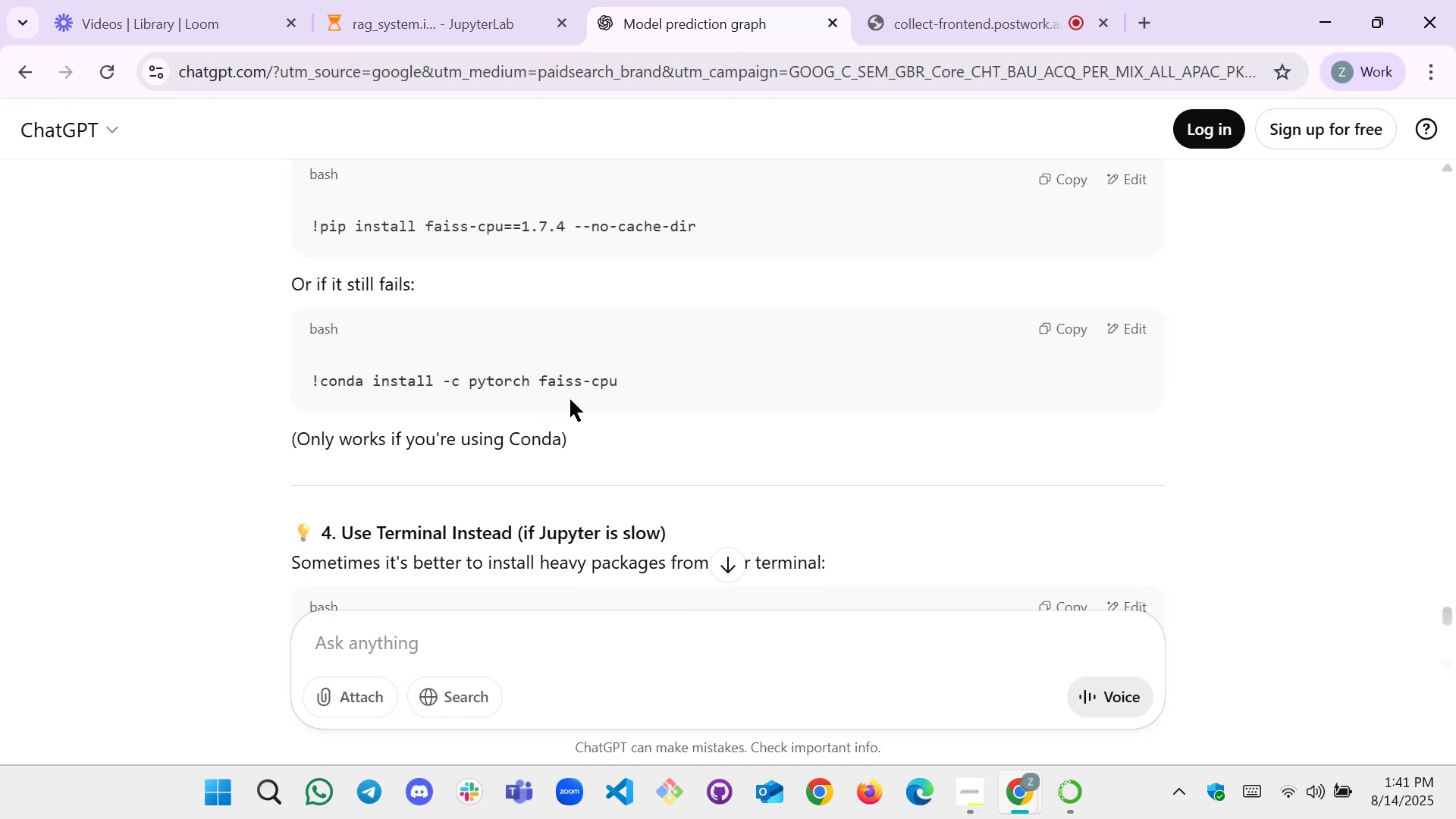 
scroll: coordinate [570, 400], scroll_direction: down, amount: 2.0
 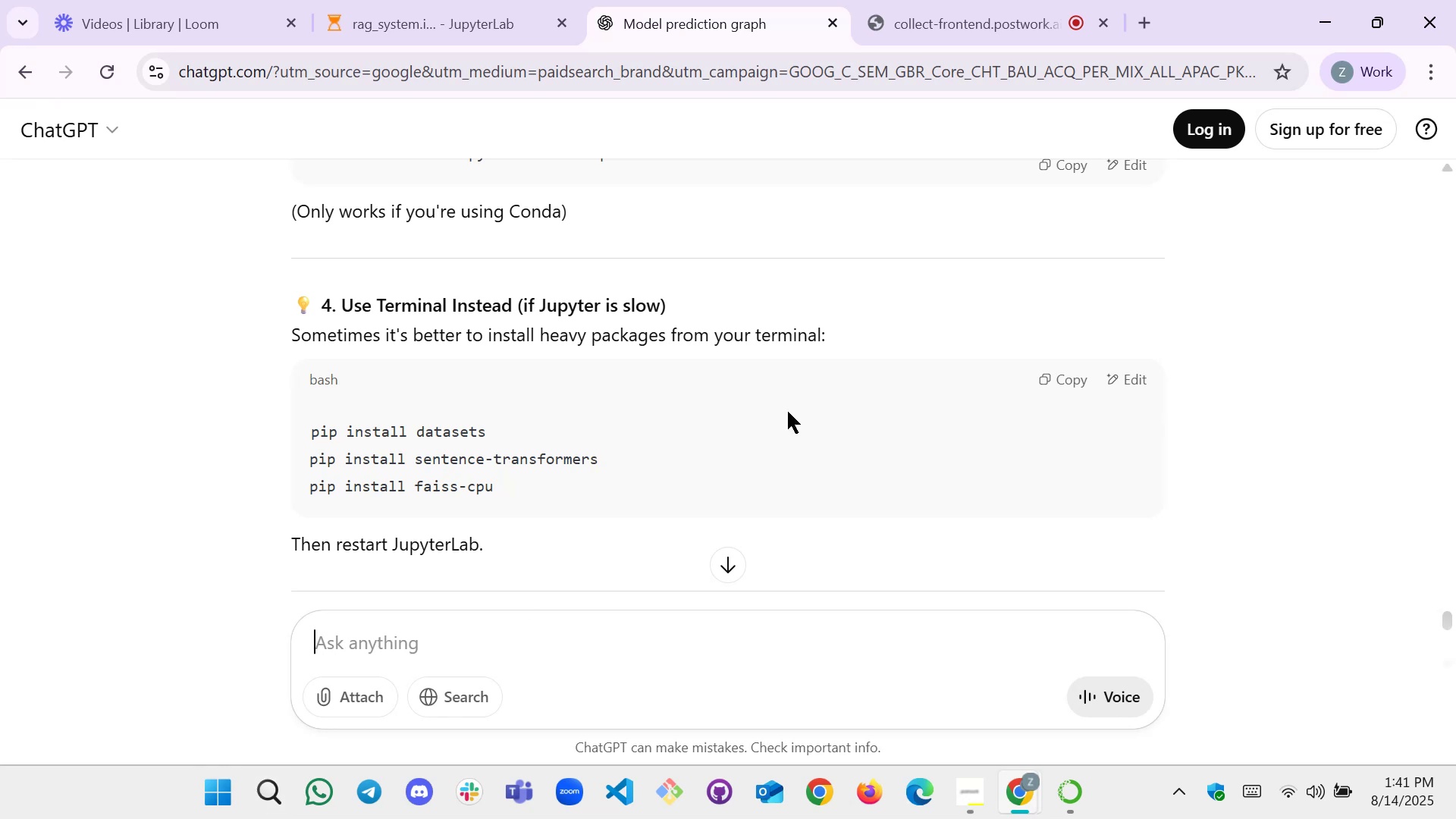 
scroll: coordinate [743, 398], scroll_direction: up, amount: 2.0
 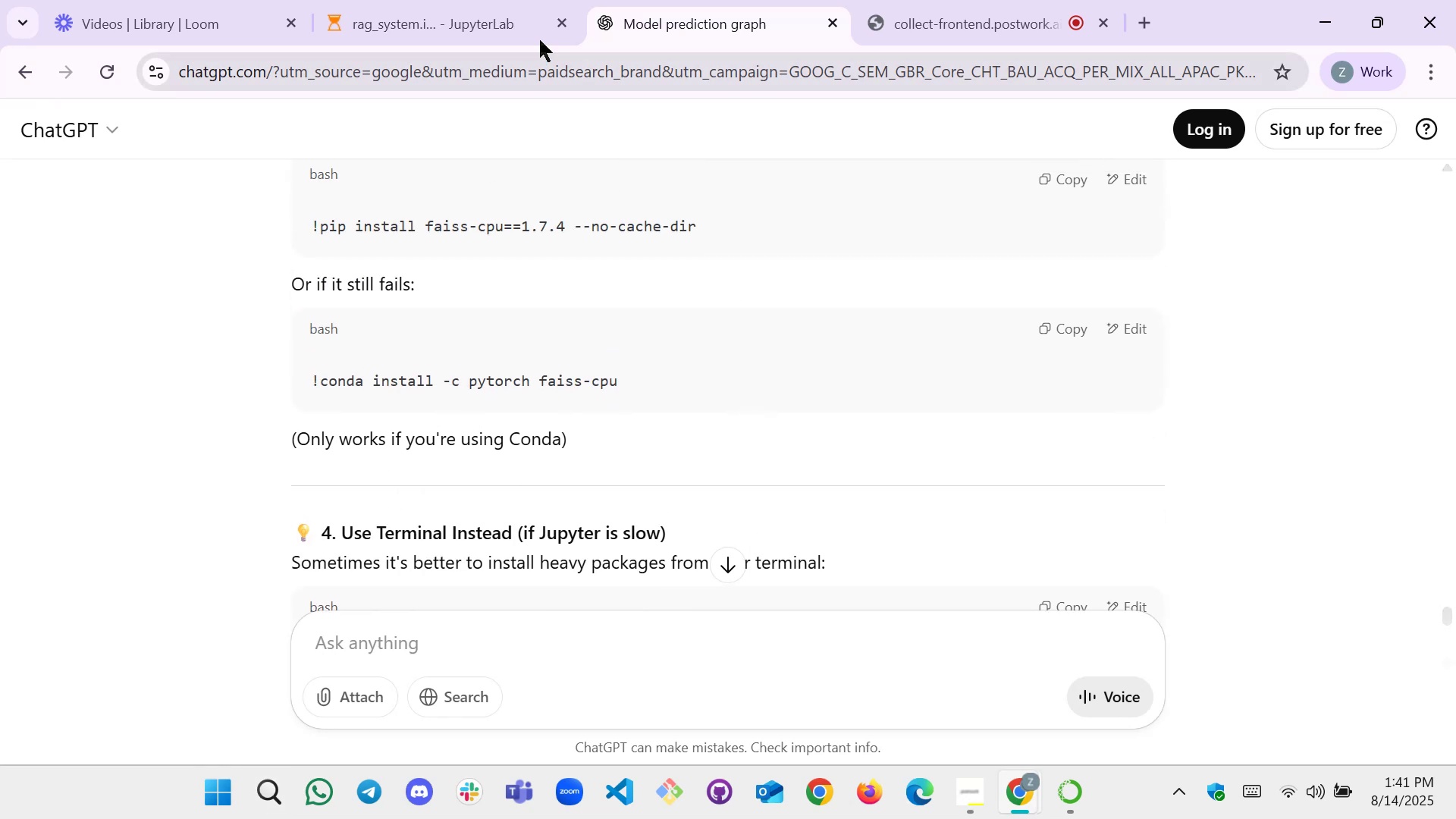 
left_click([504, 0])
 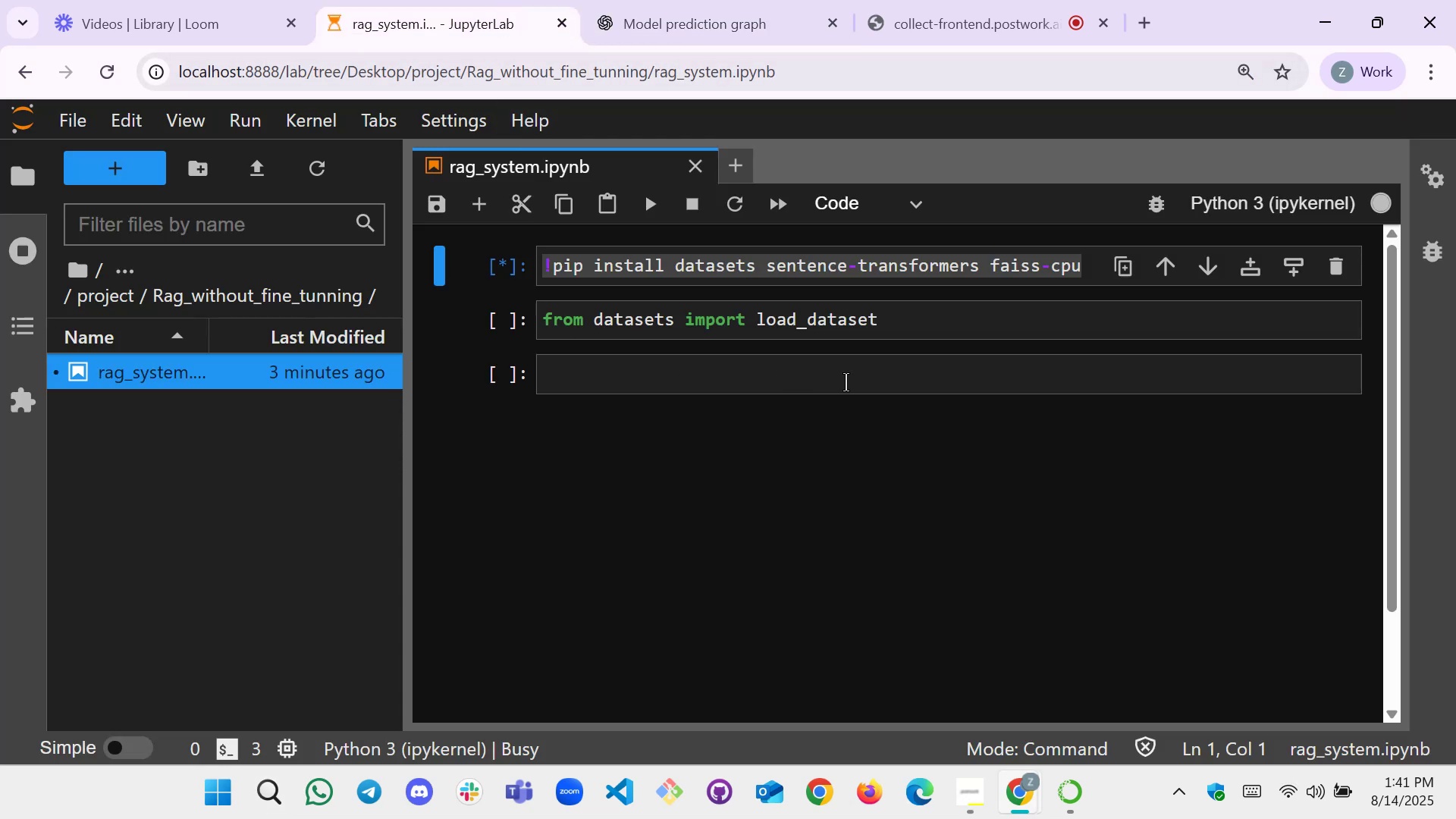 
left_click([847, 382])
 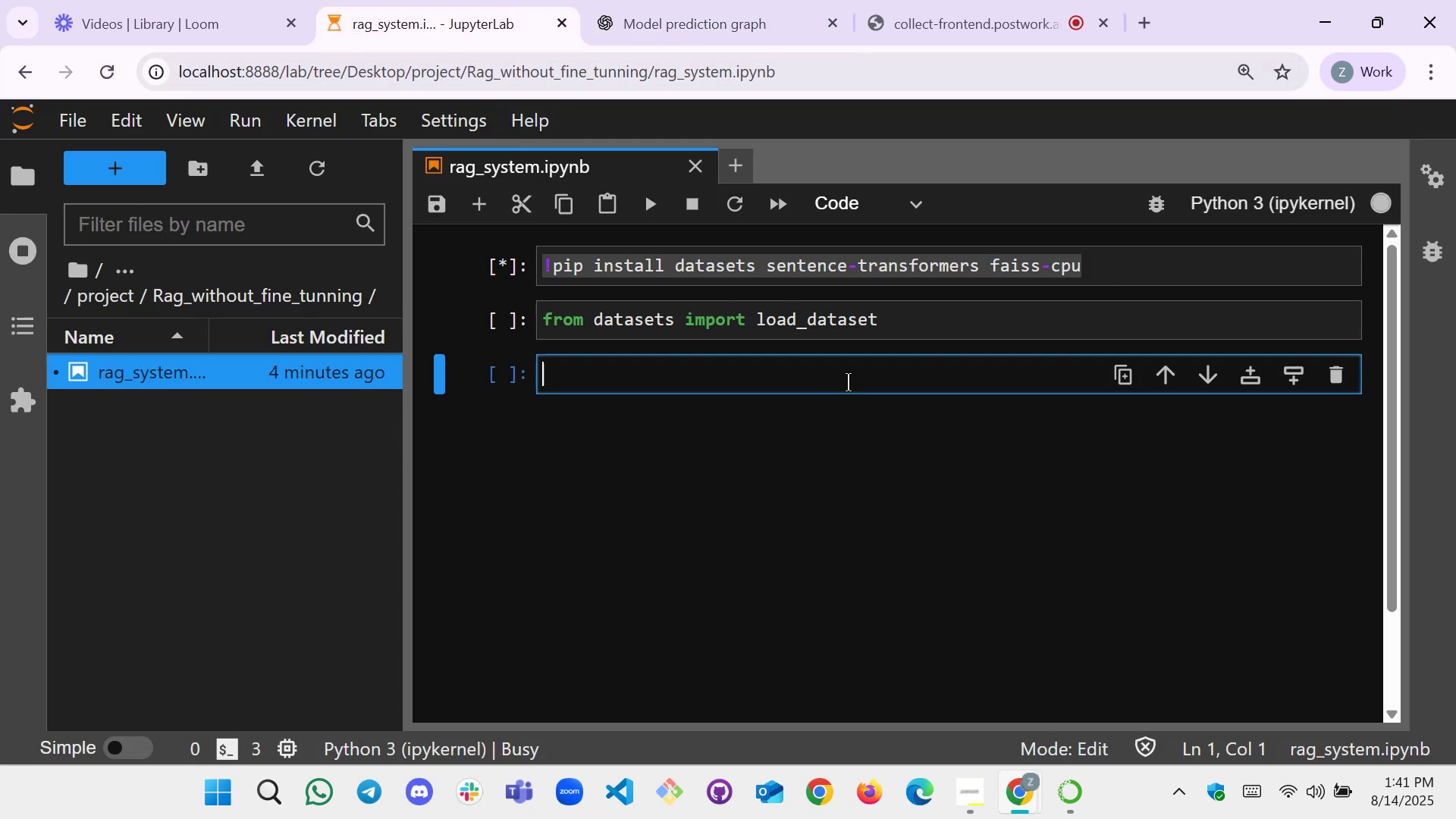 
wait(8.35)
 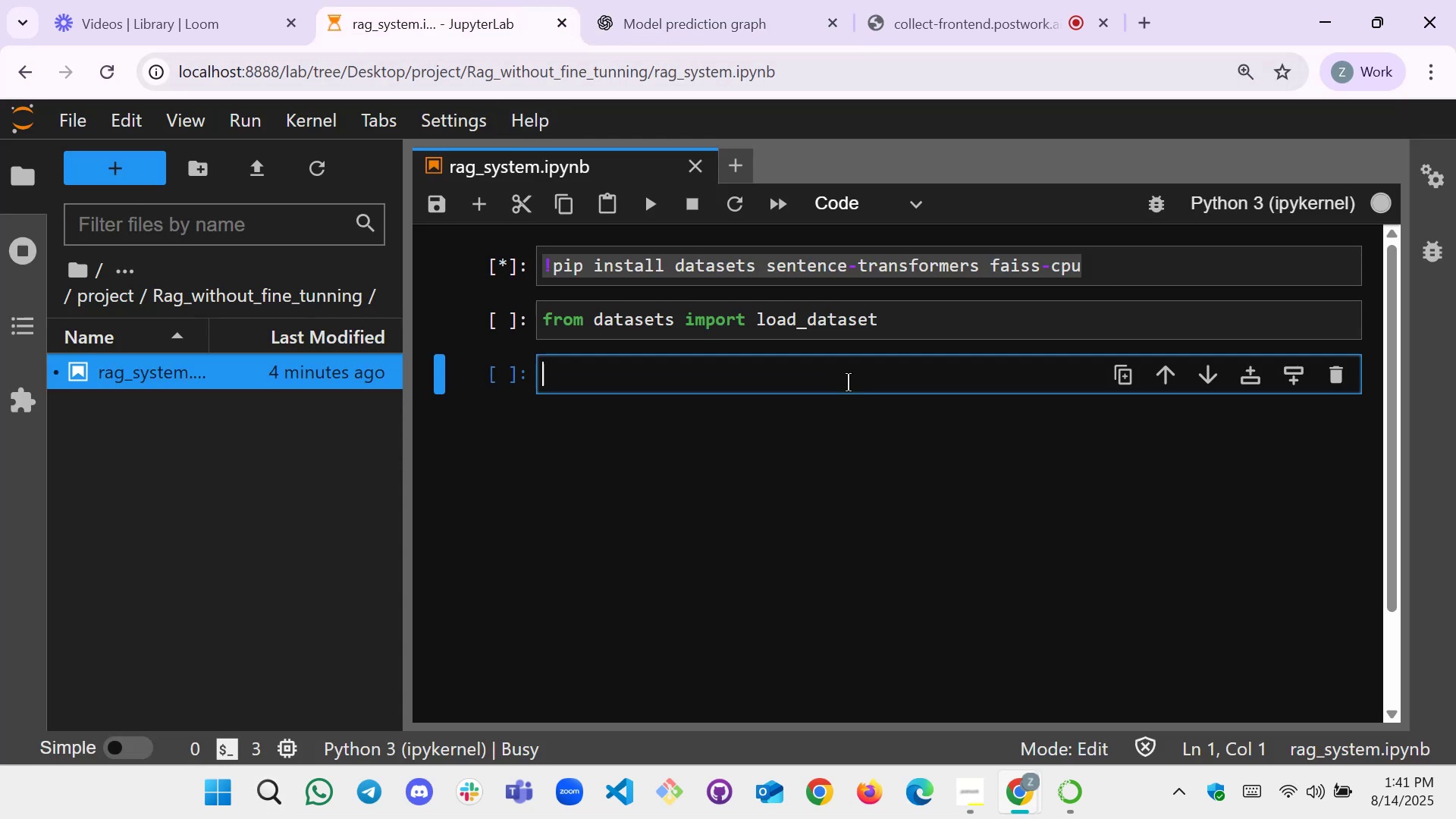 
left_click_drag(start_coordinate=[406, 441], to_coordinate=[140, 449])
 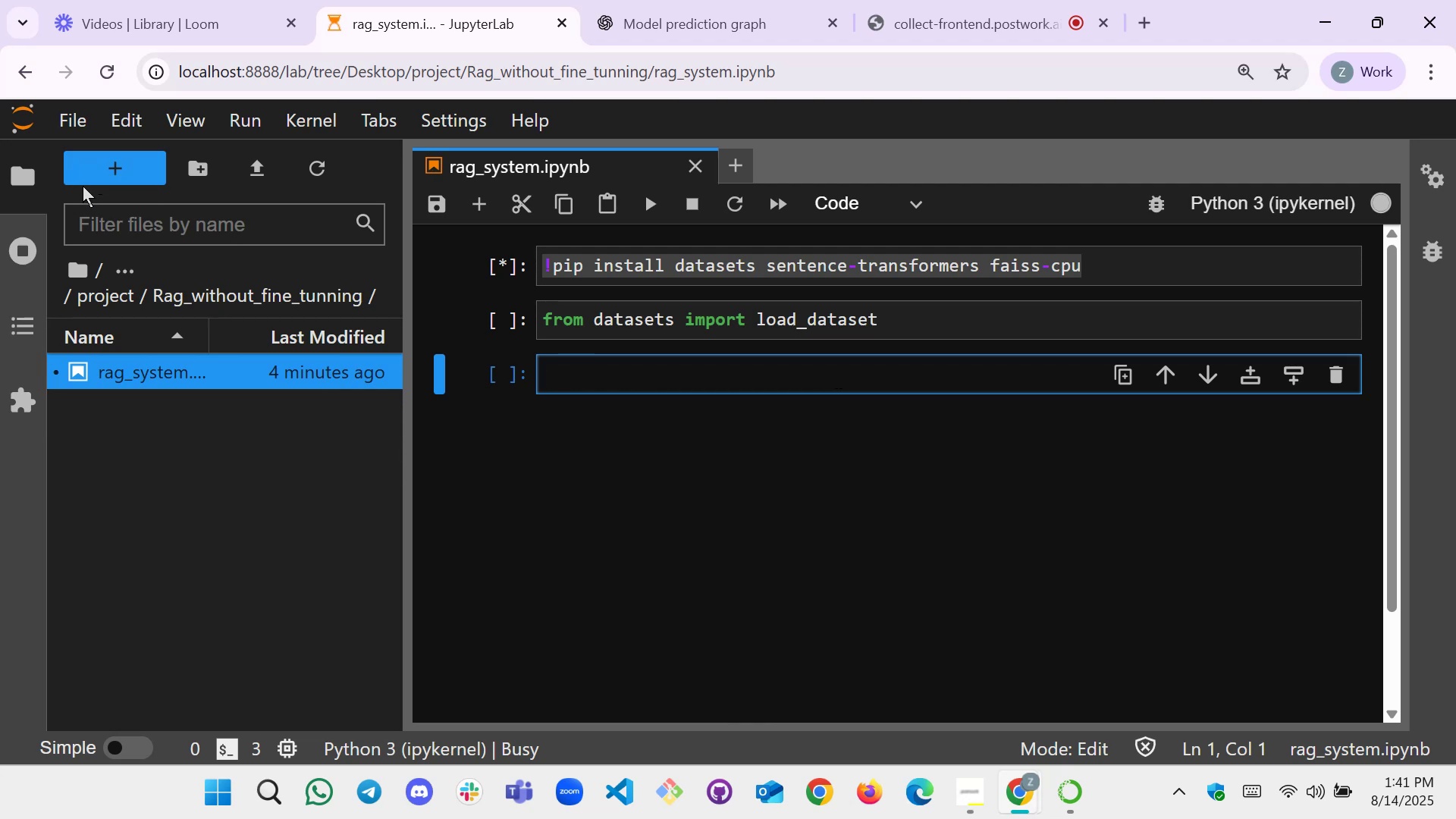 
left_click([32, 184])
 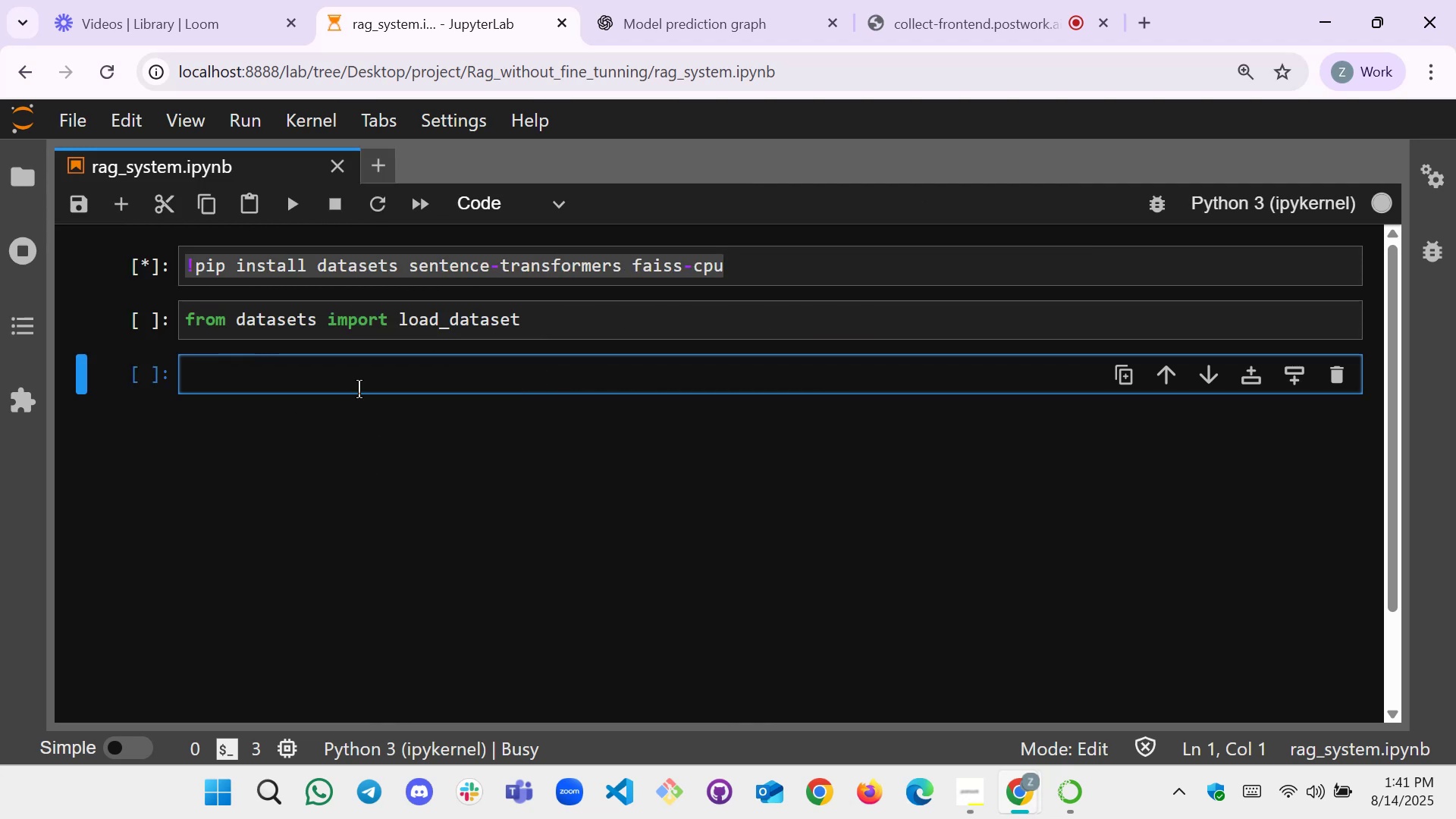 
left_click([362, 377])
 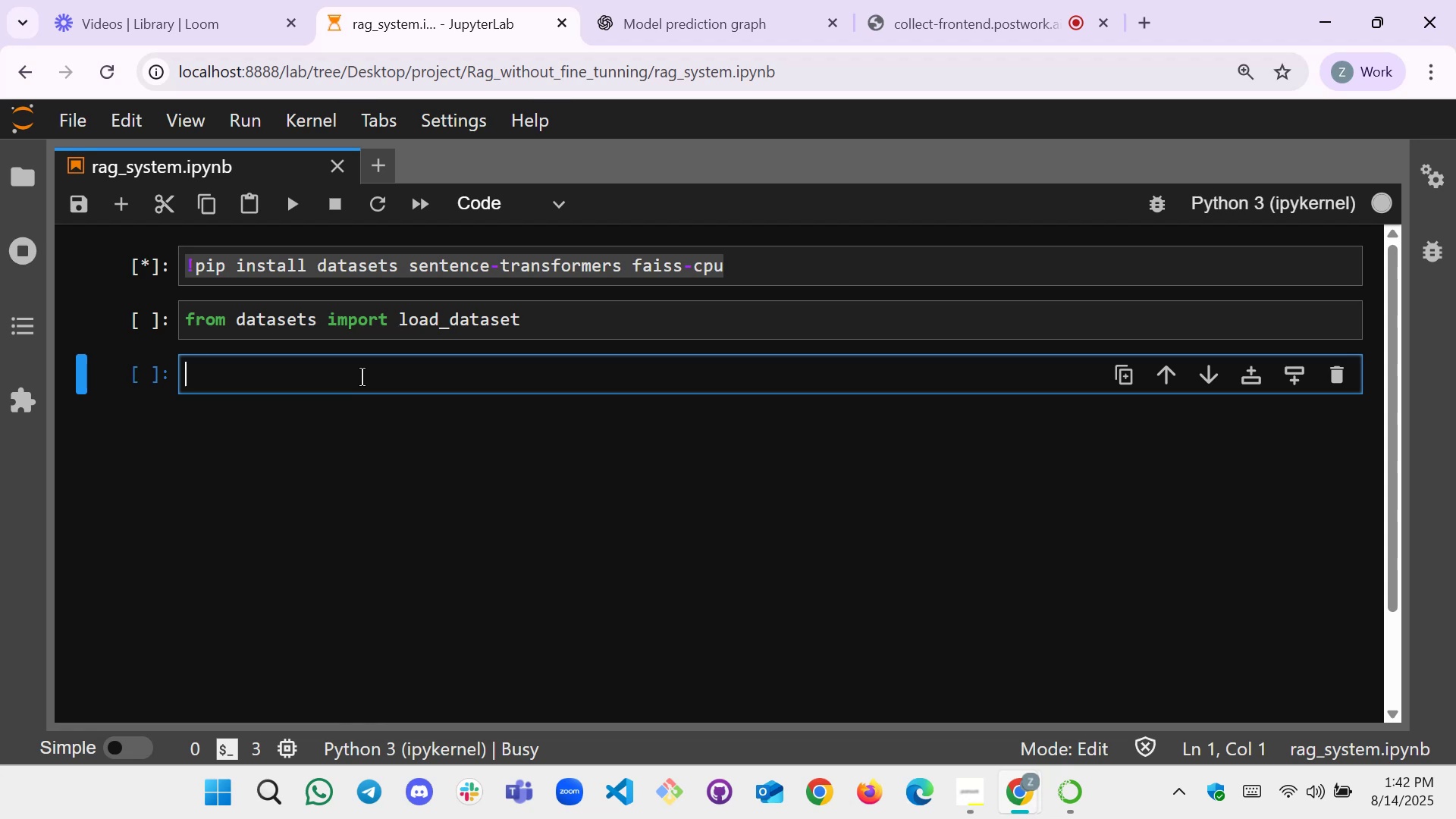 
wait(31.46)
 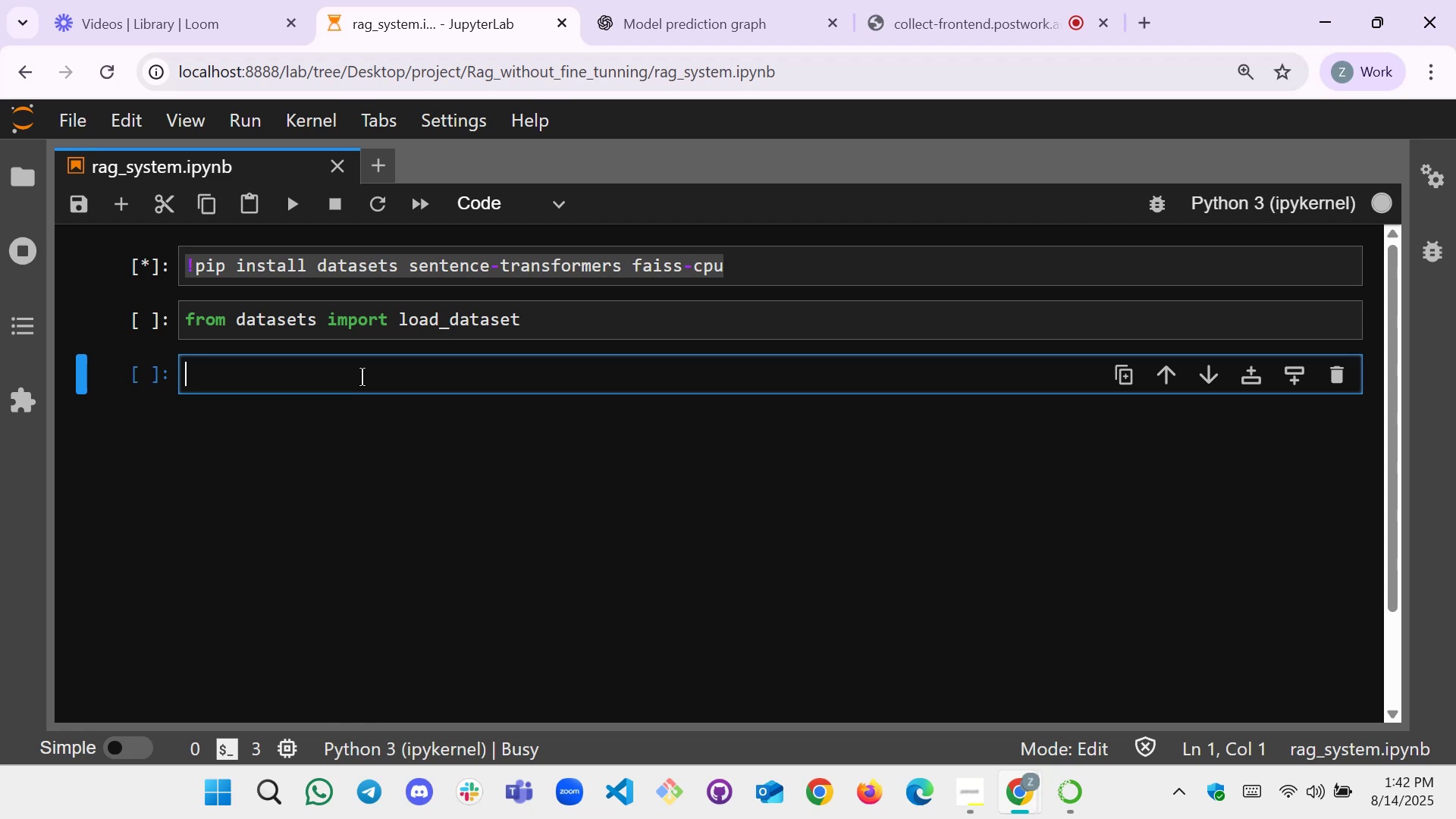 
mouse_move([1382, 199])
 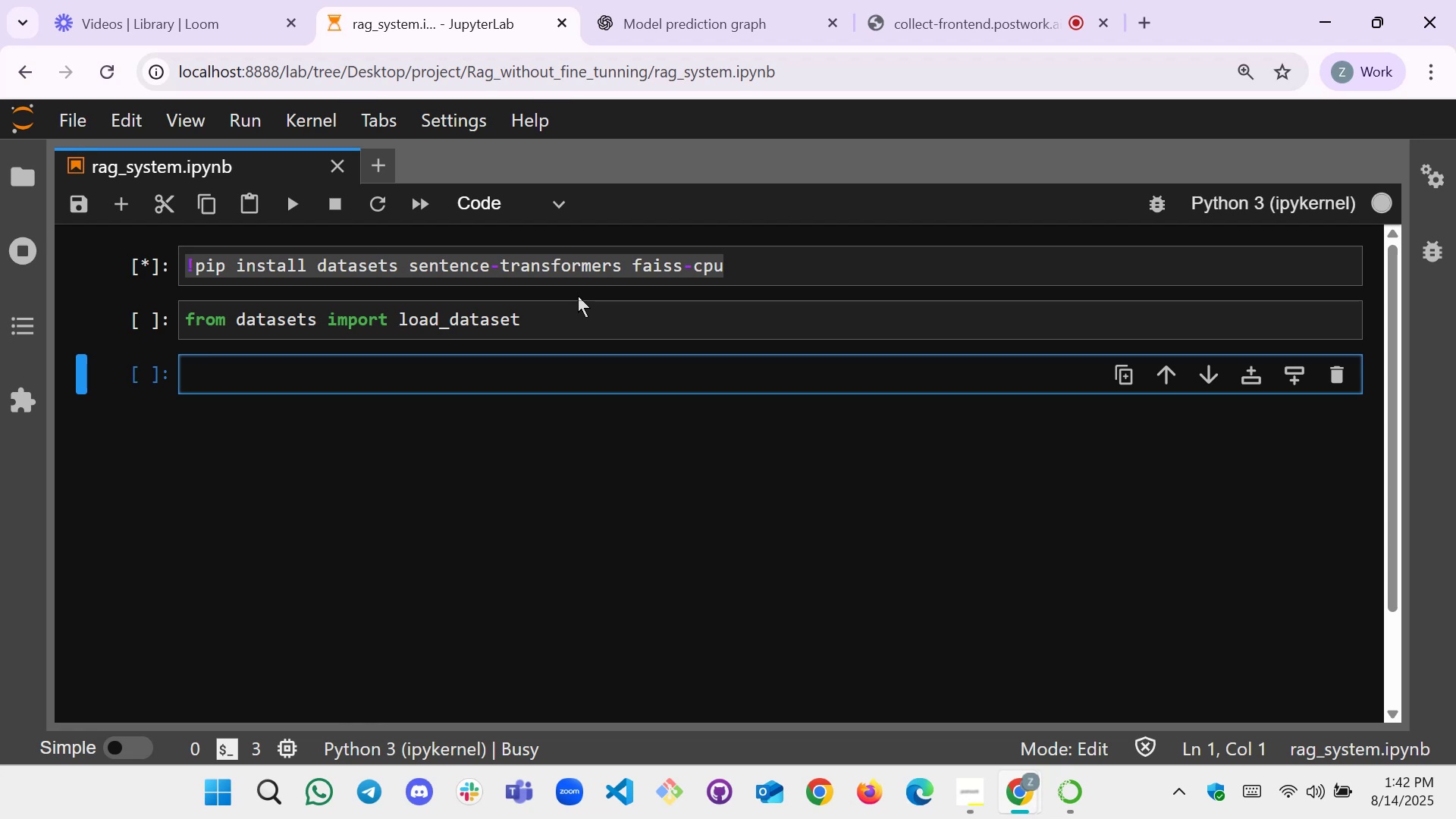 
wait(8.72)
 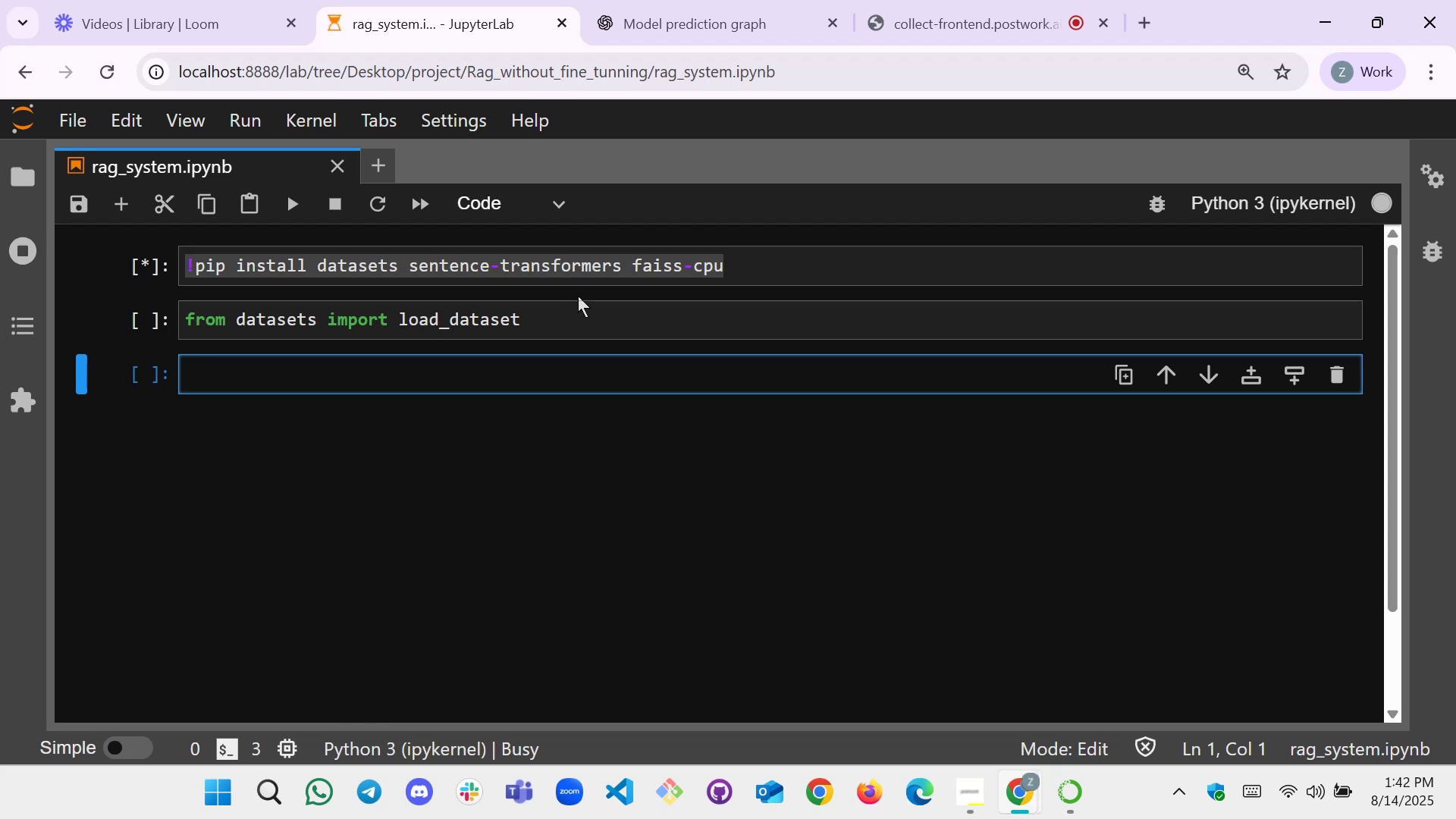 
left_click([419, 376])
 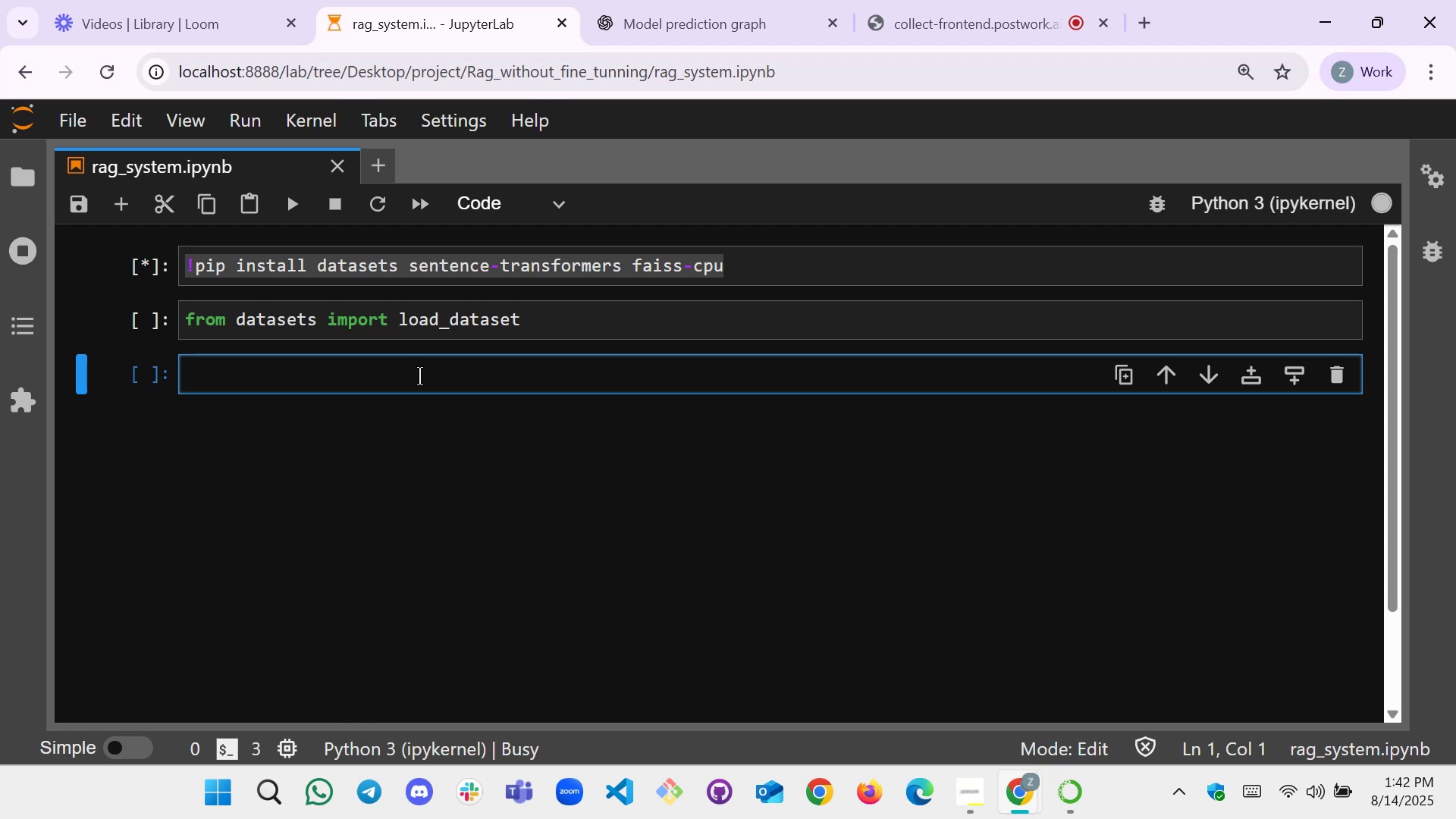 
wait(13.53)
 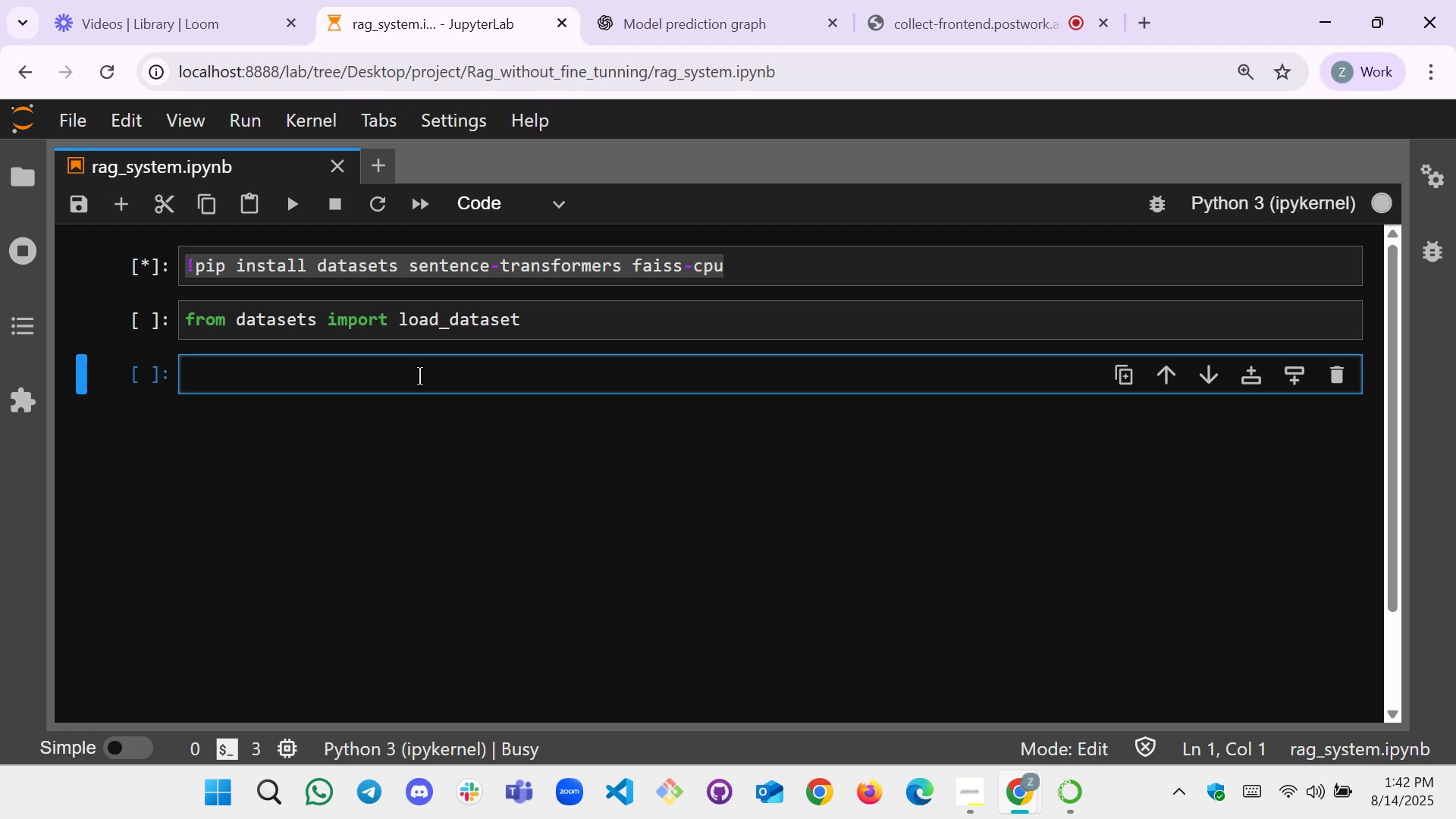 
left_click([560, 331])
 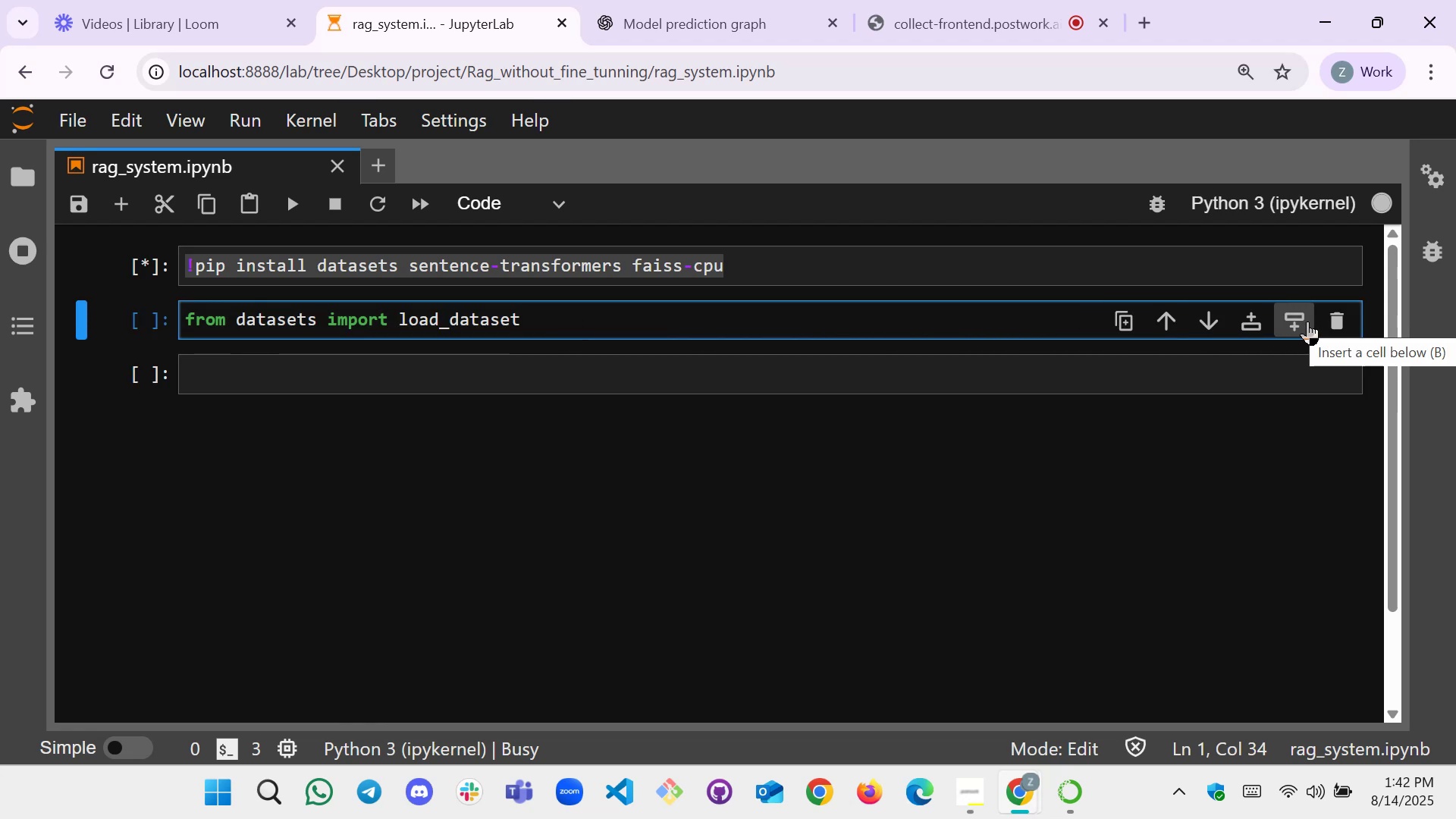 
left_click([1302, 322])
 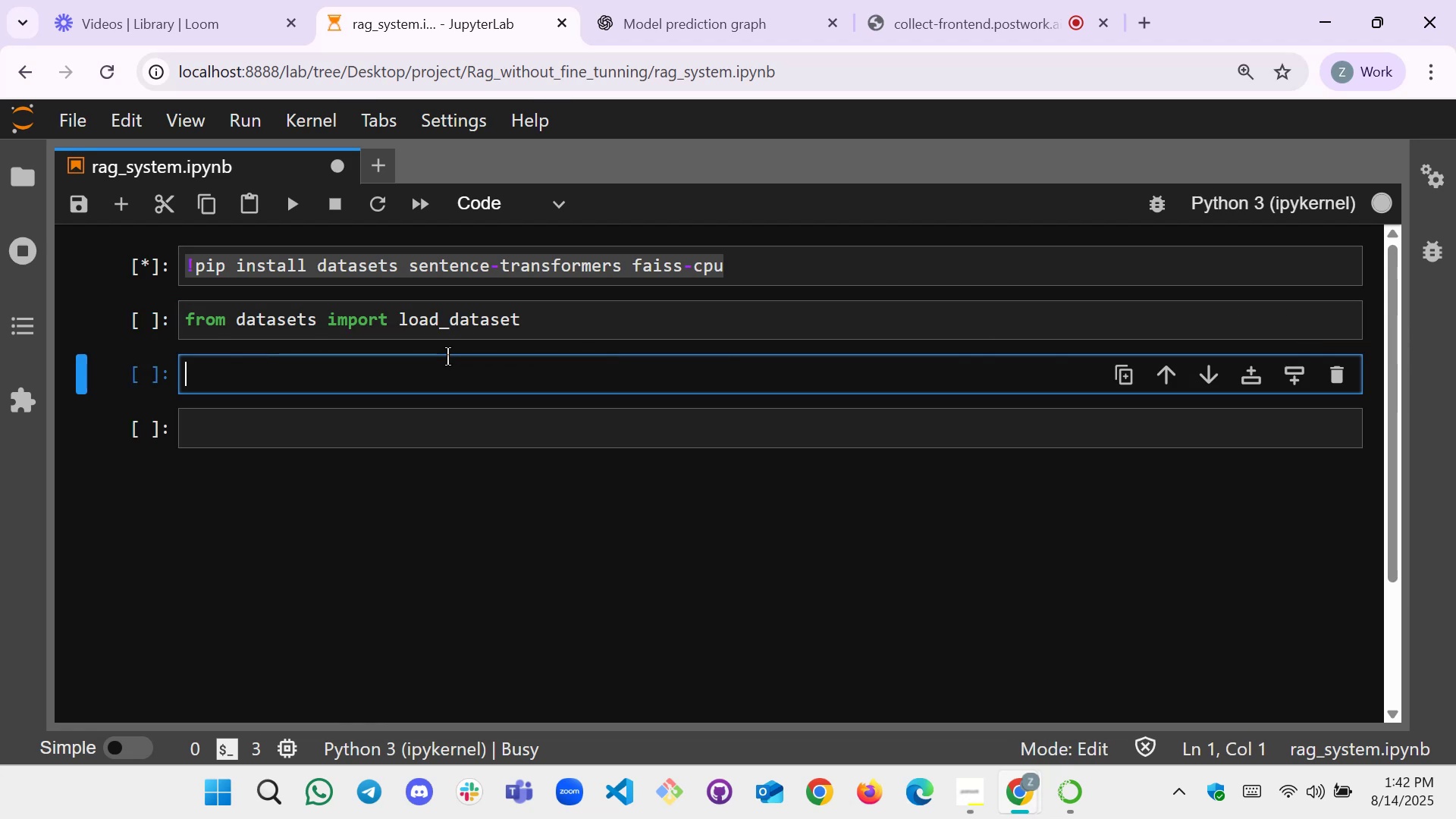 
left_click([442, 382])
 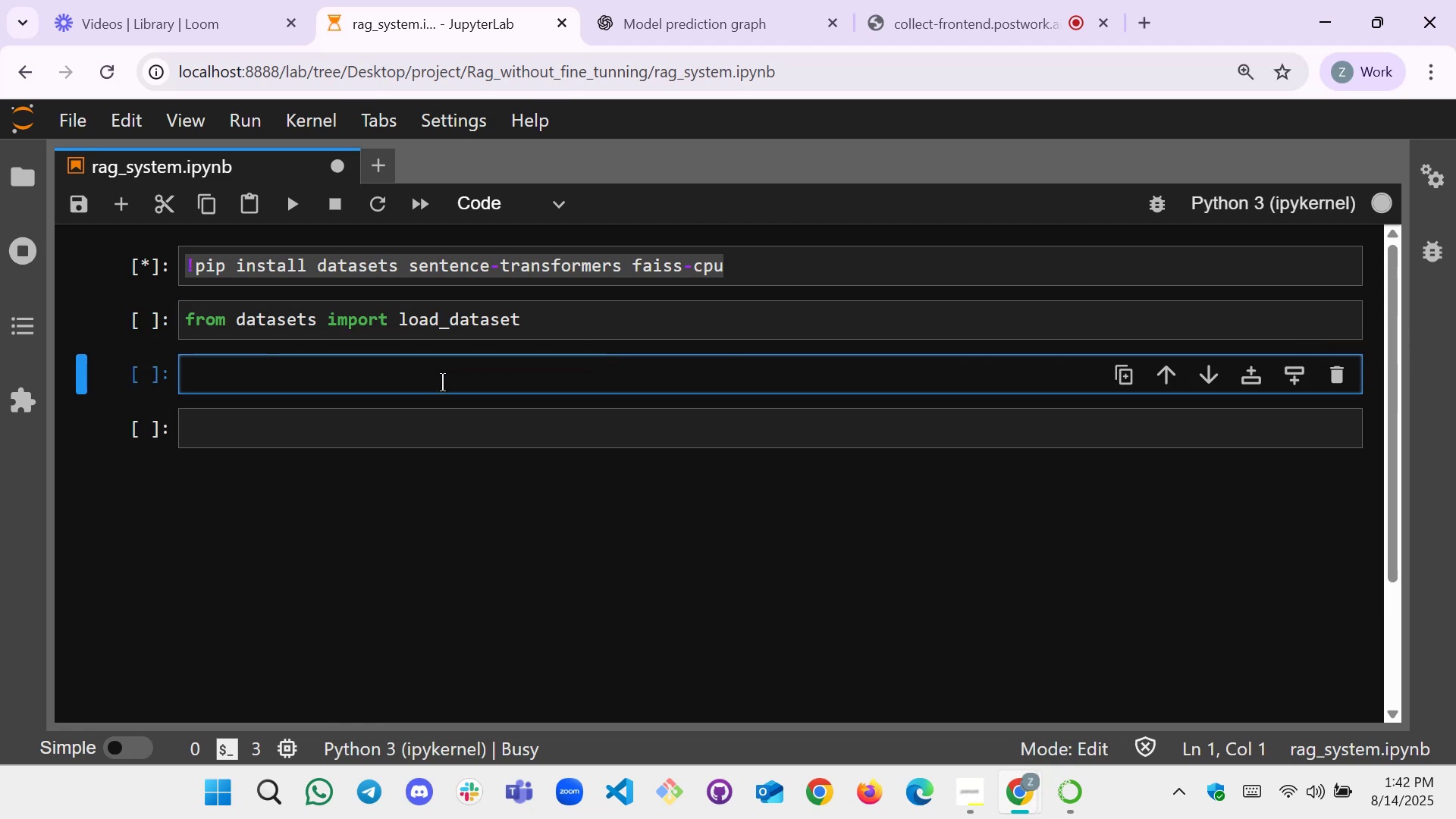 
wait(5.21)
 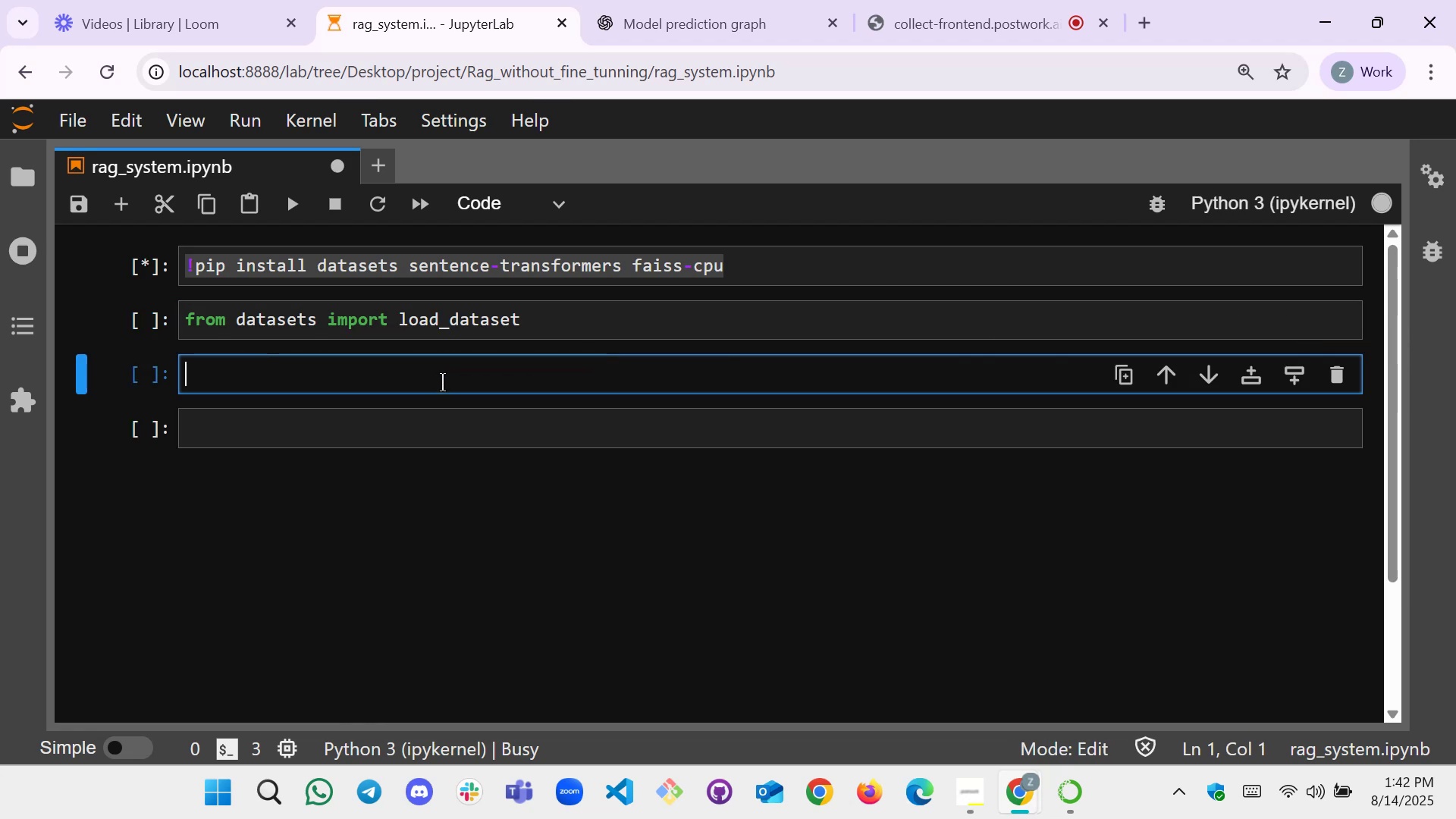 
type(load)
 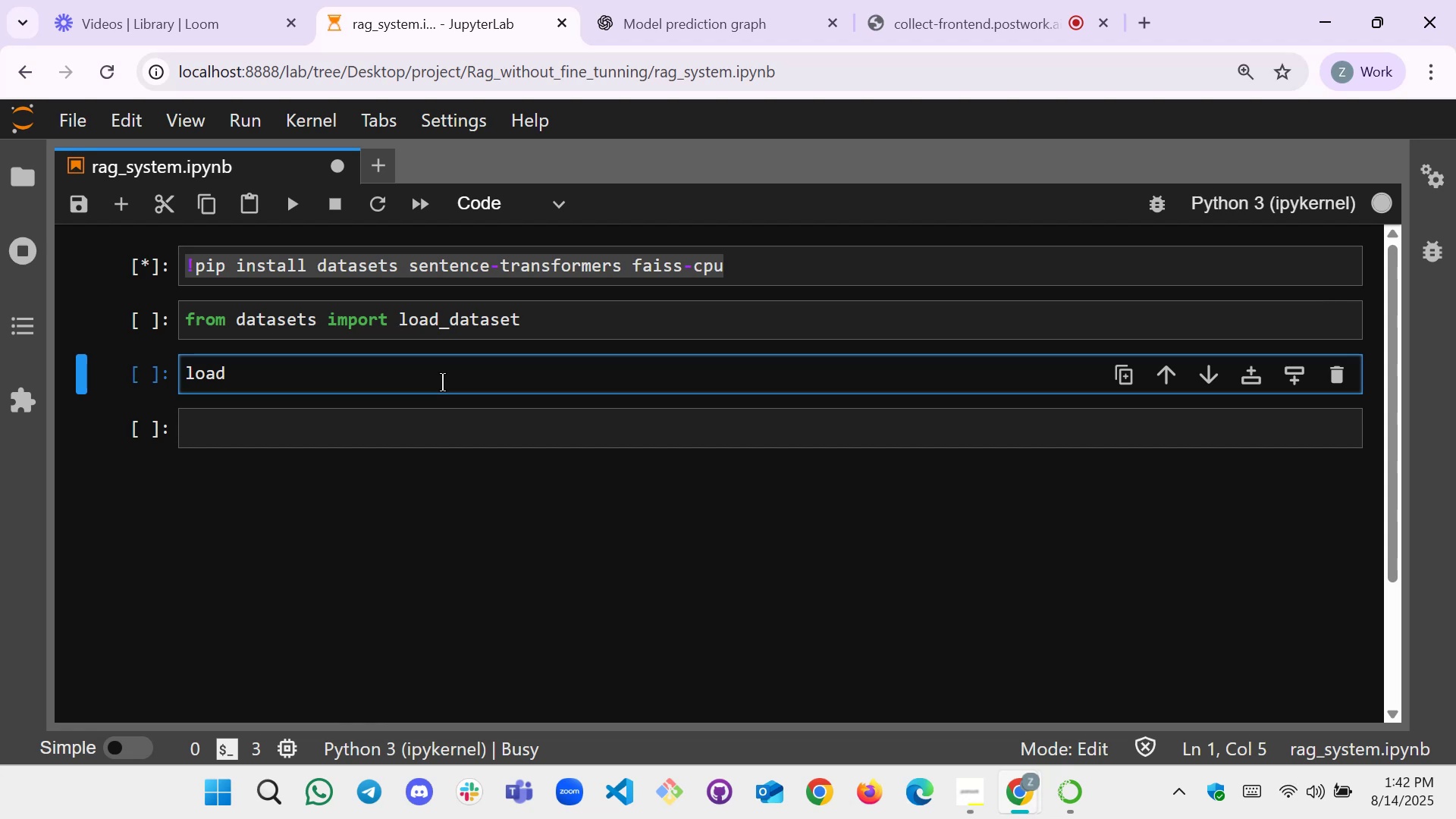 
wait(7.95)
 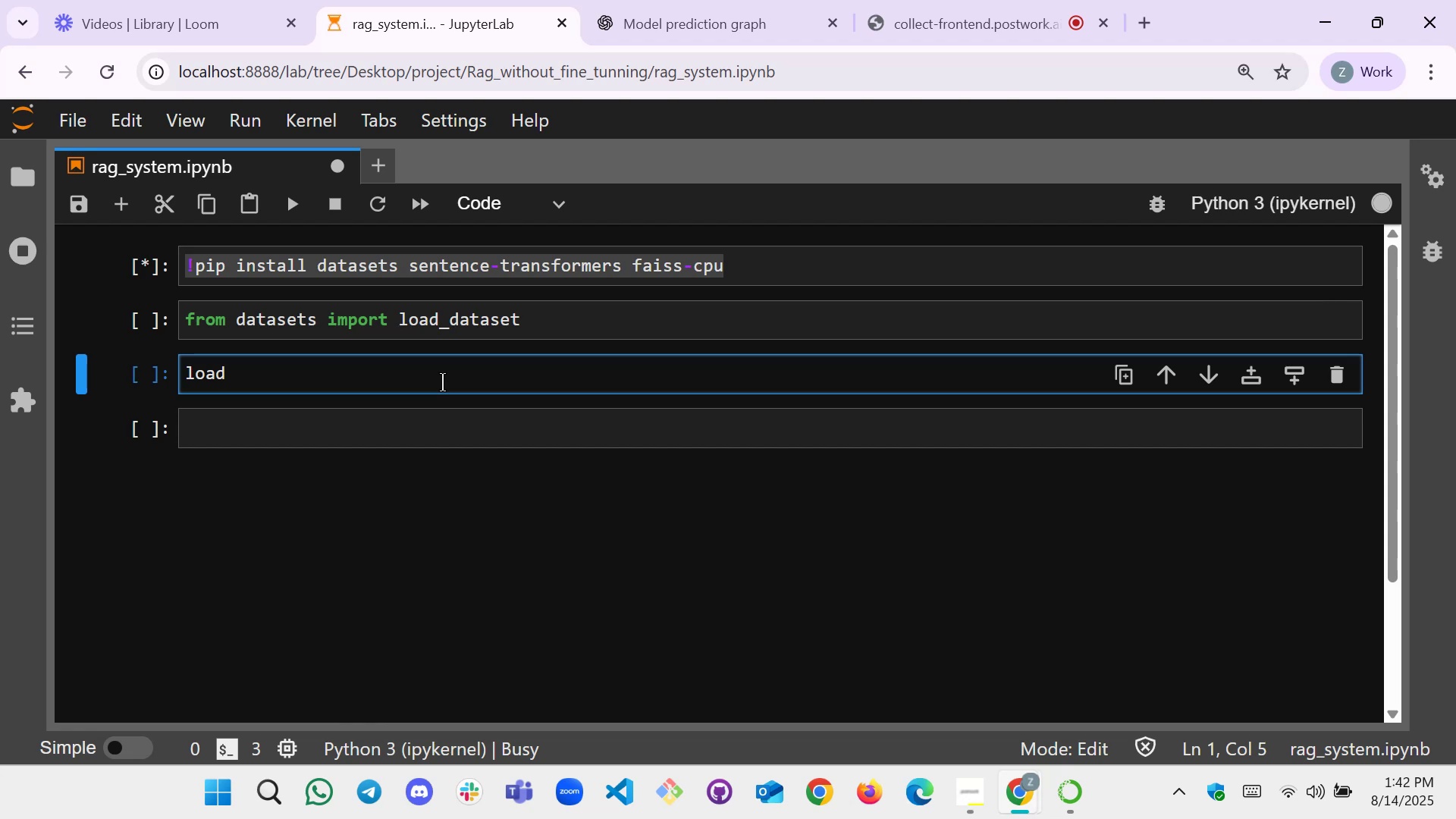 
scroll: coordinate [486, 341], scroll_direction: down, amount: 33.0
 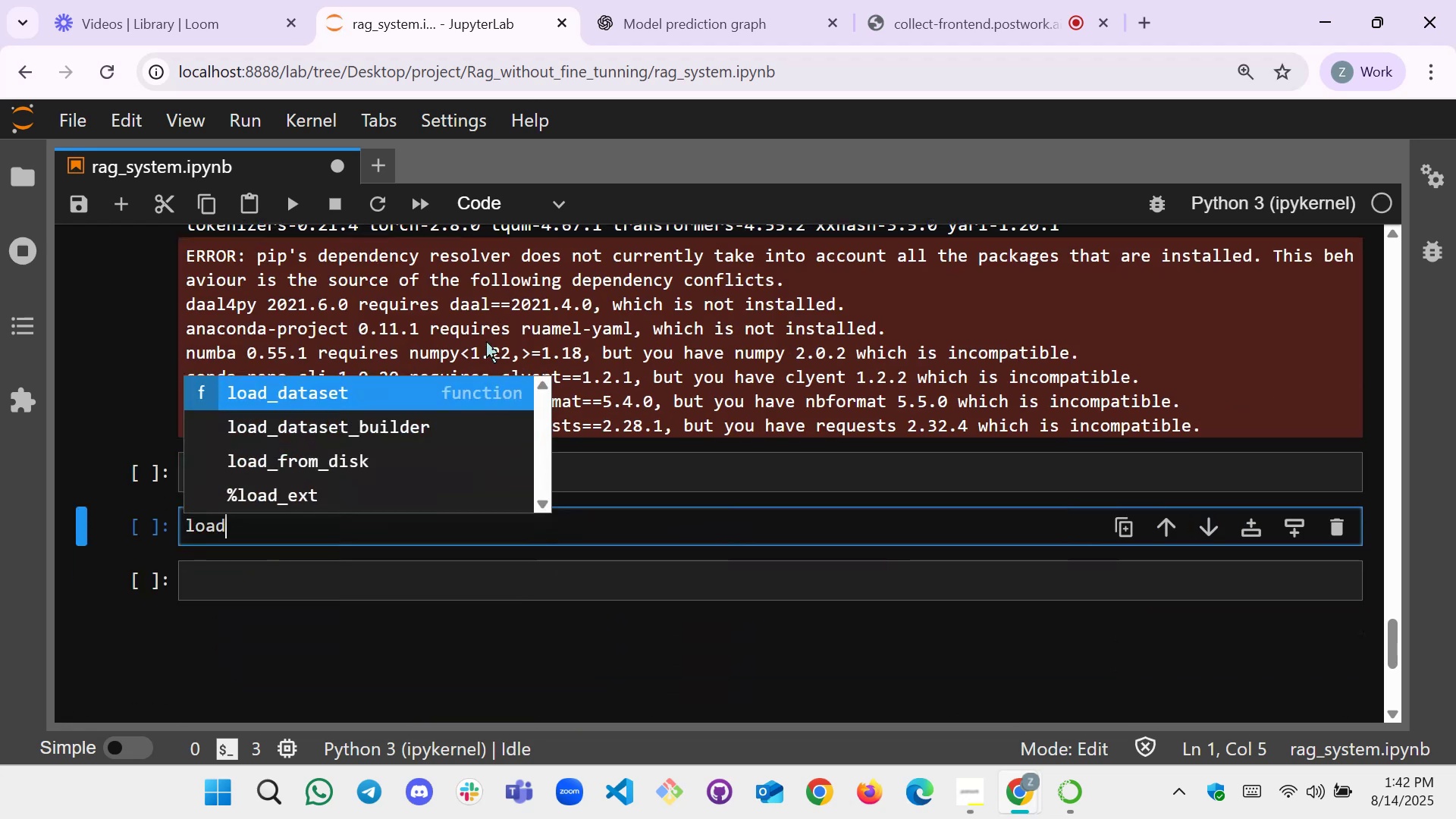 
scroll: coordinate [486, 341], scroll_direction: up, amount: 1.0
 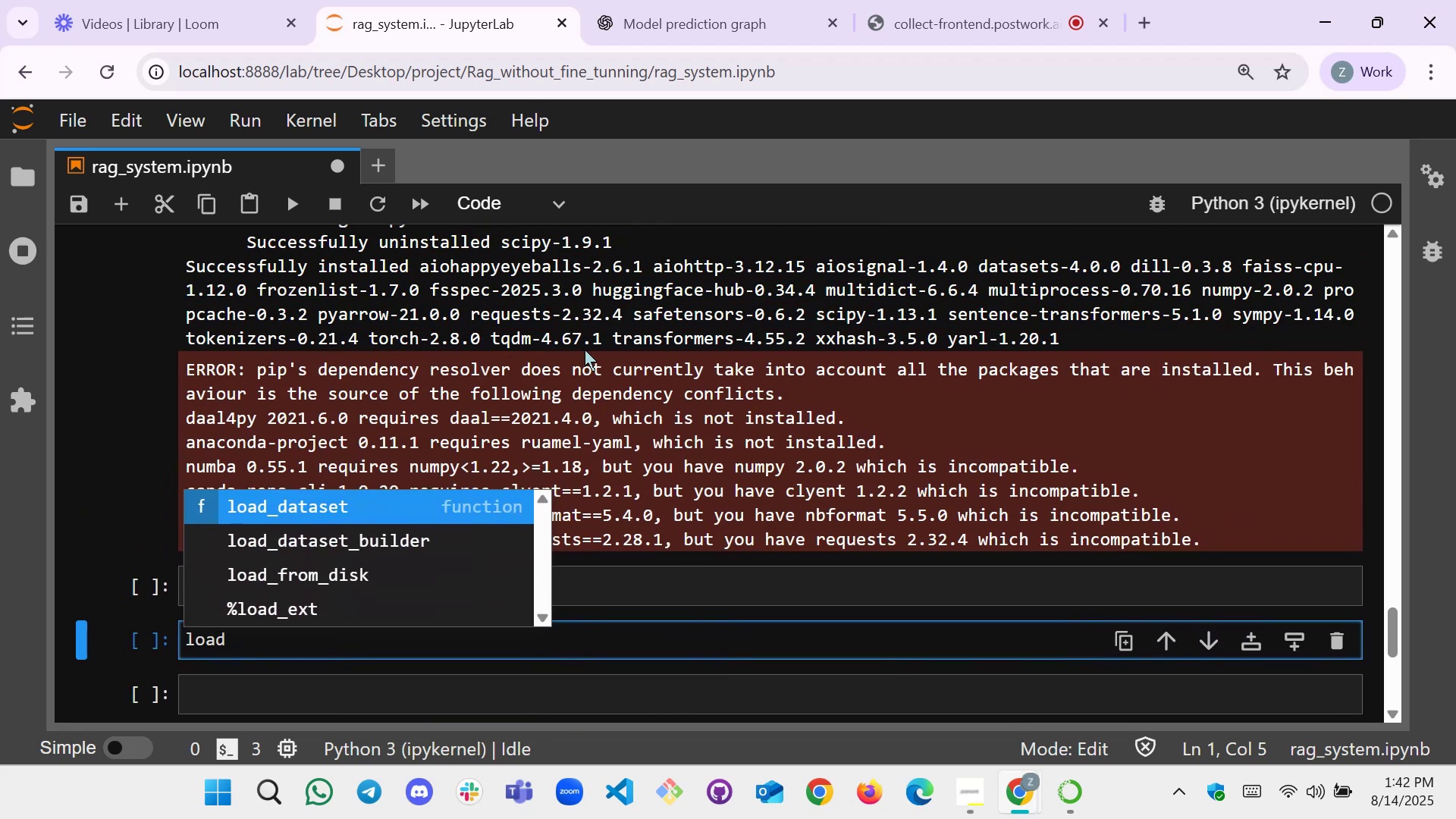 
left_click([588, 394])
 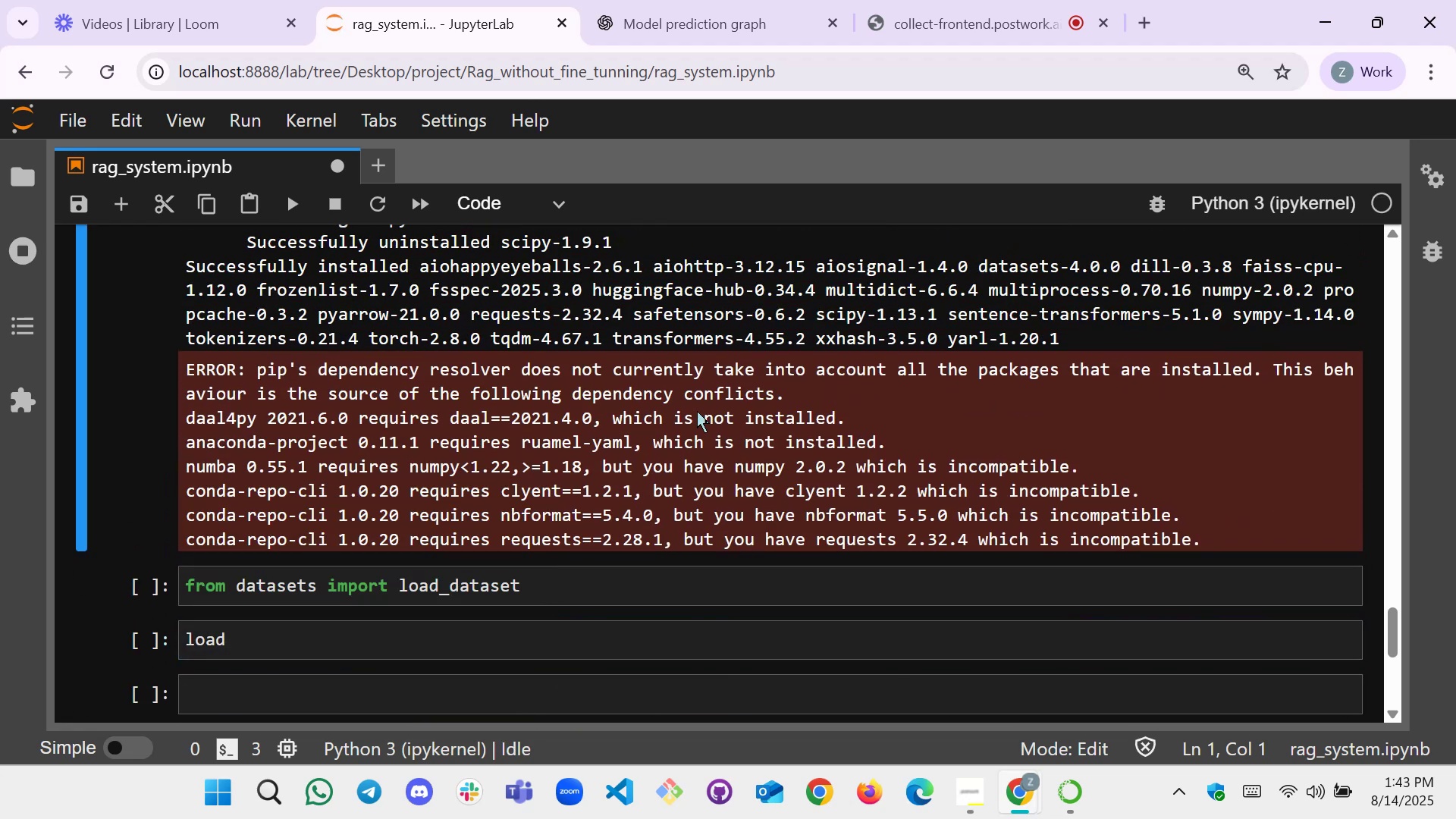 
wait(11.85)
 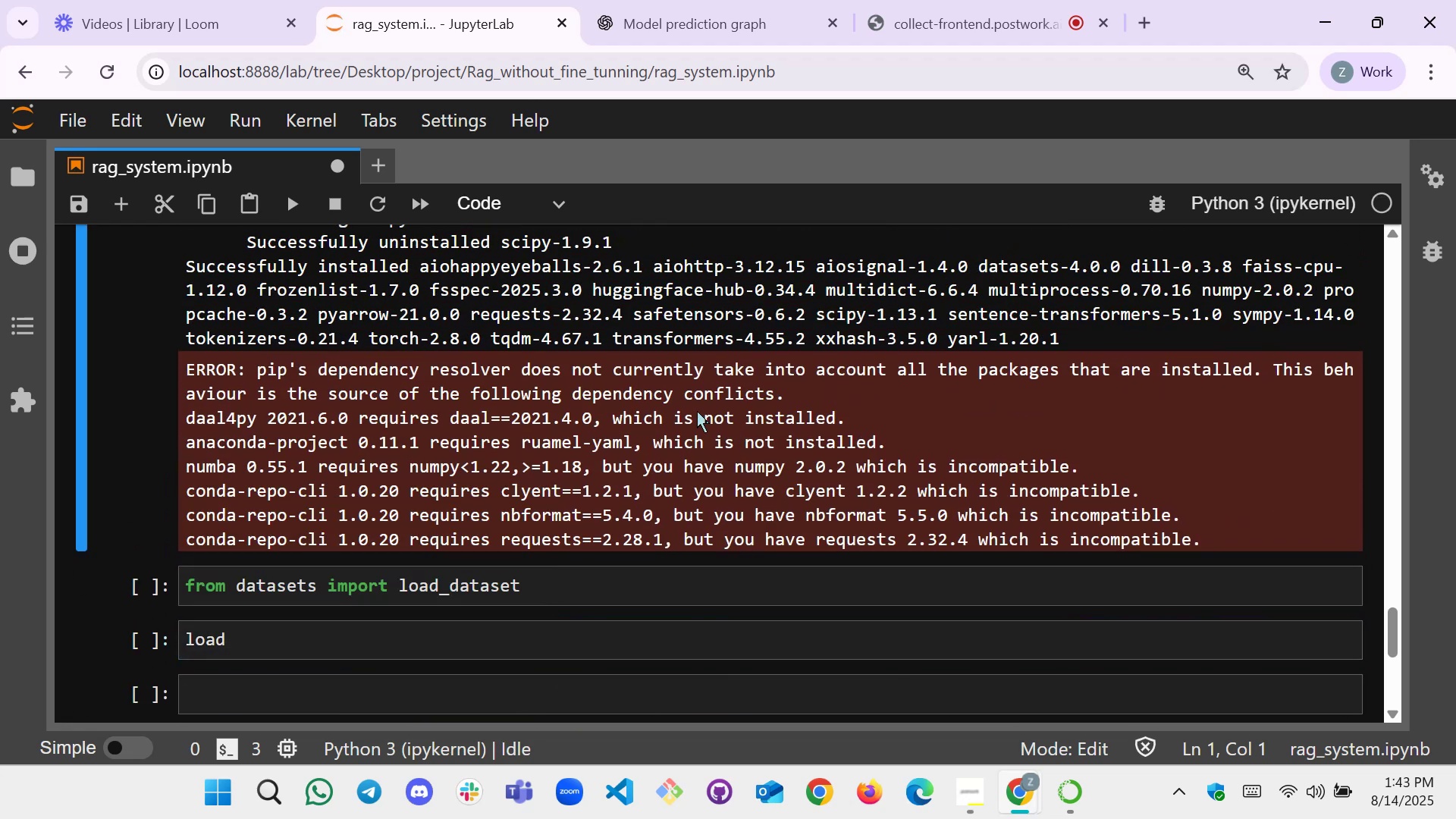 
scroll: coordinate [435, 381], scroll_direction: up, amount: 42.0
 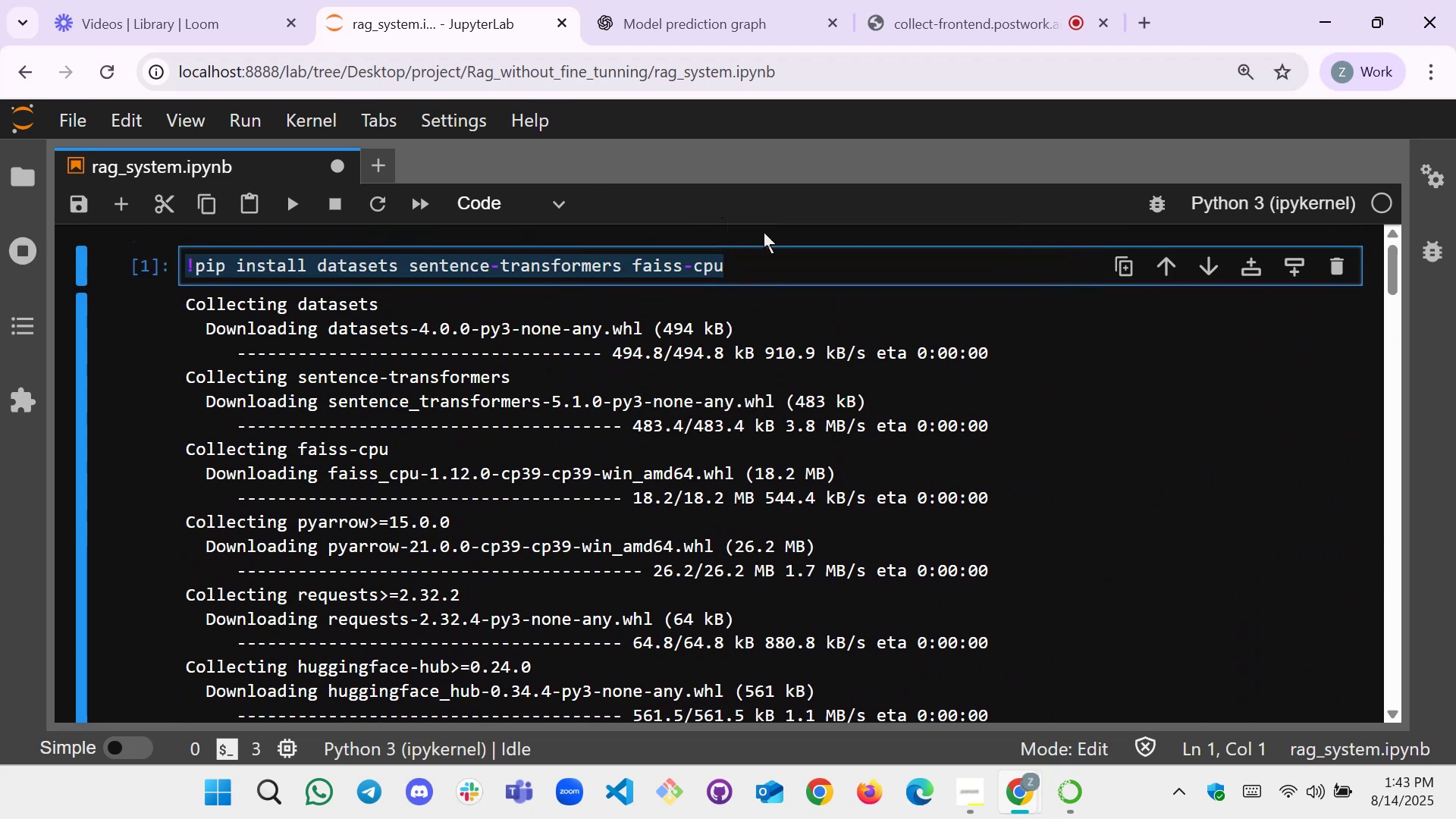 
left_click([784, 256])
 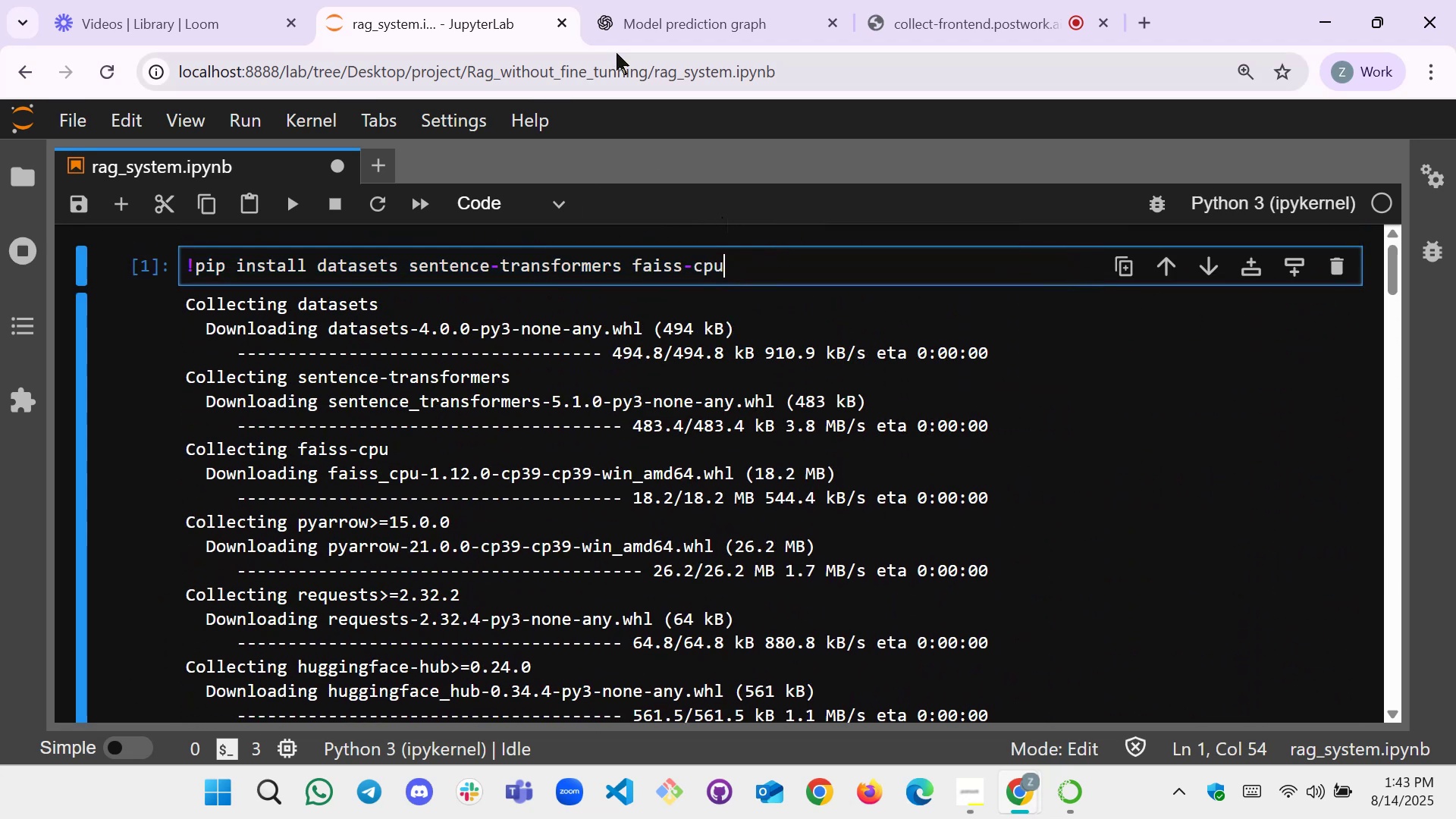 
left_click([689, 0])
 